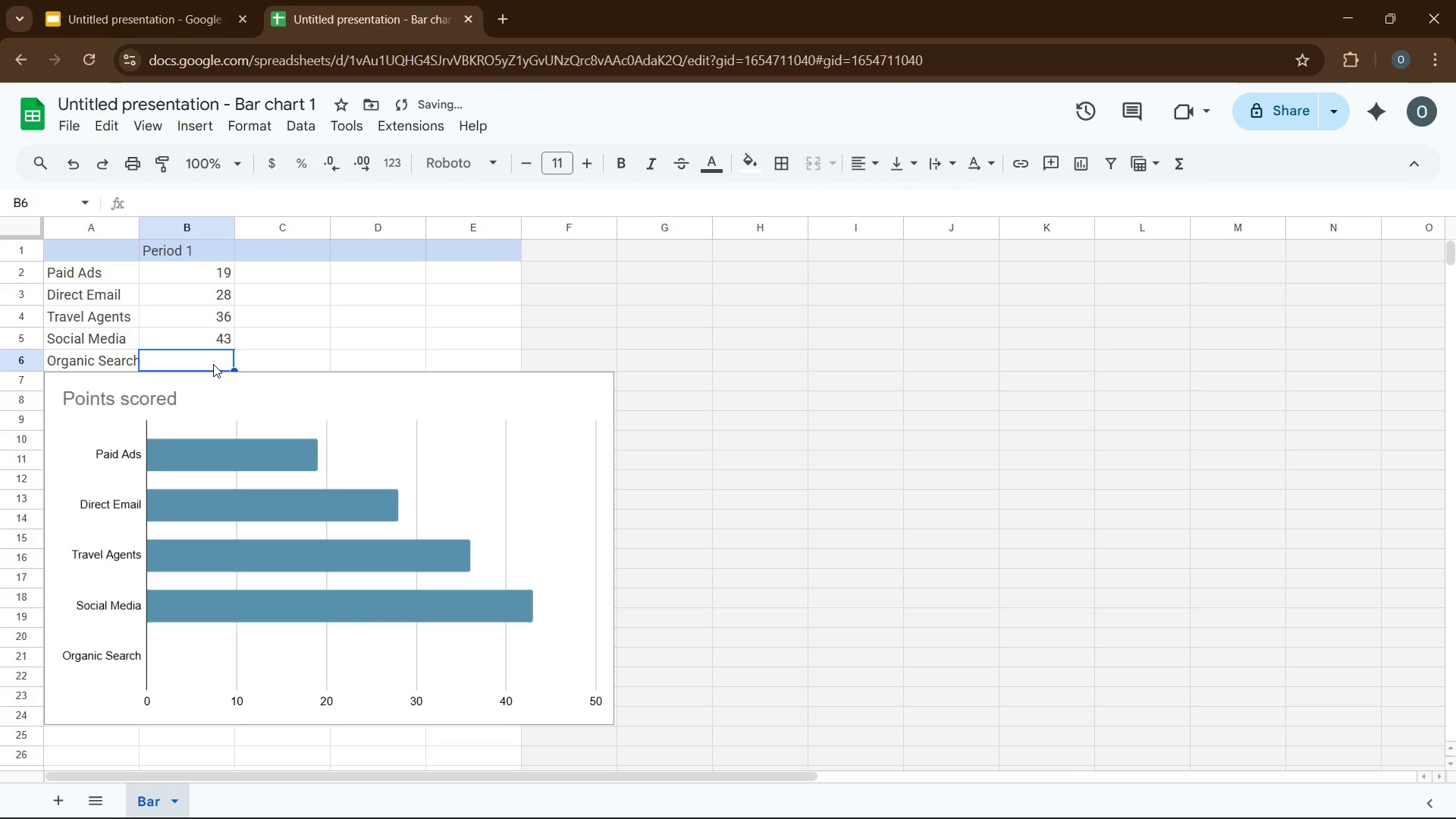 
key(Numpad7)
 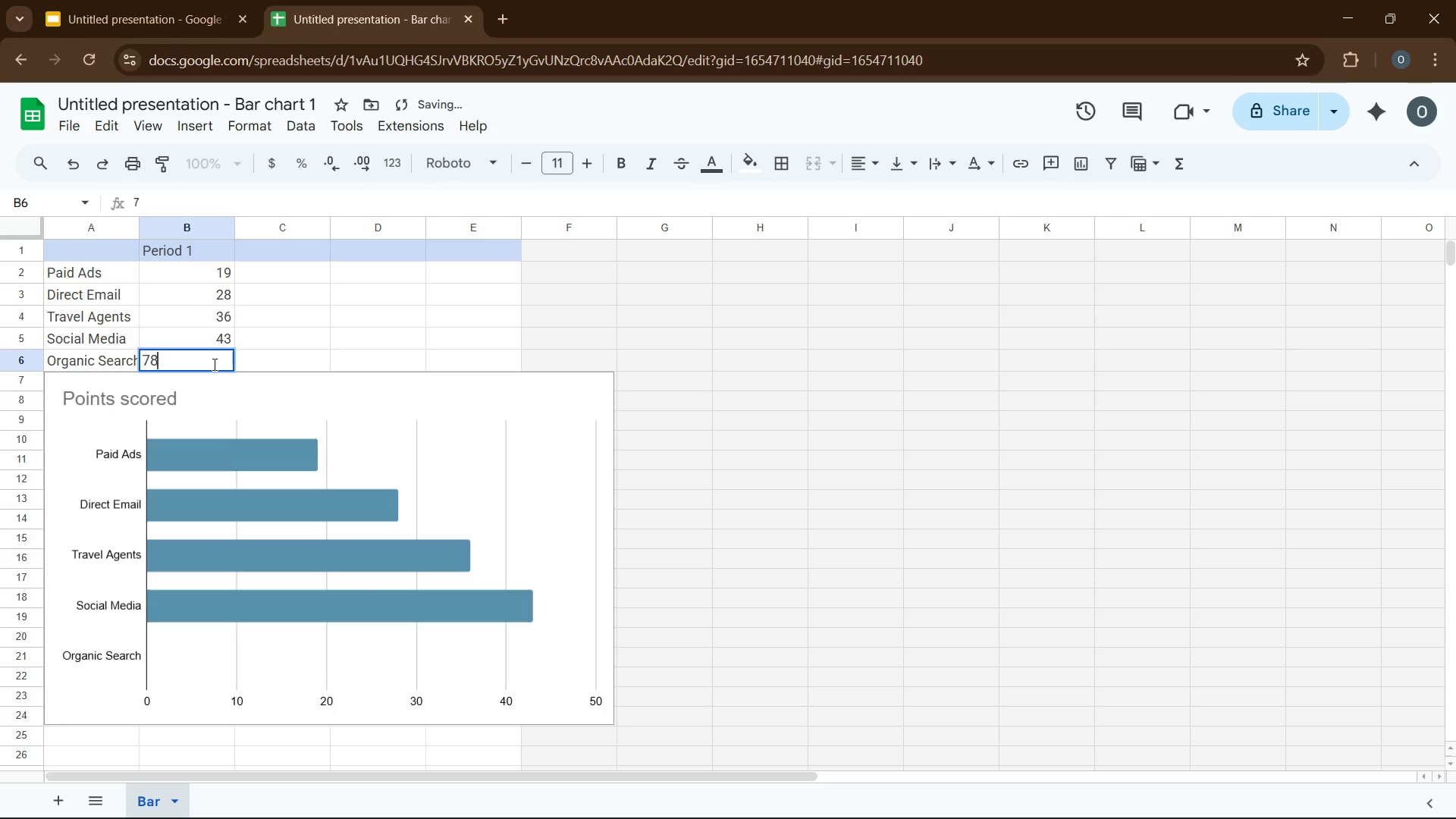 
key(Numpad8)
 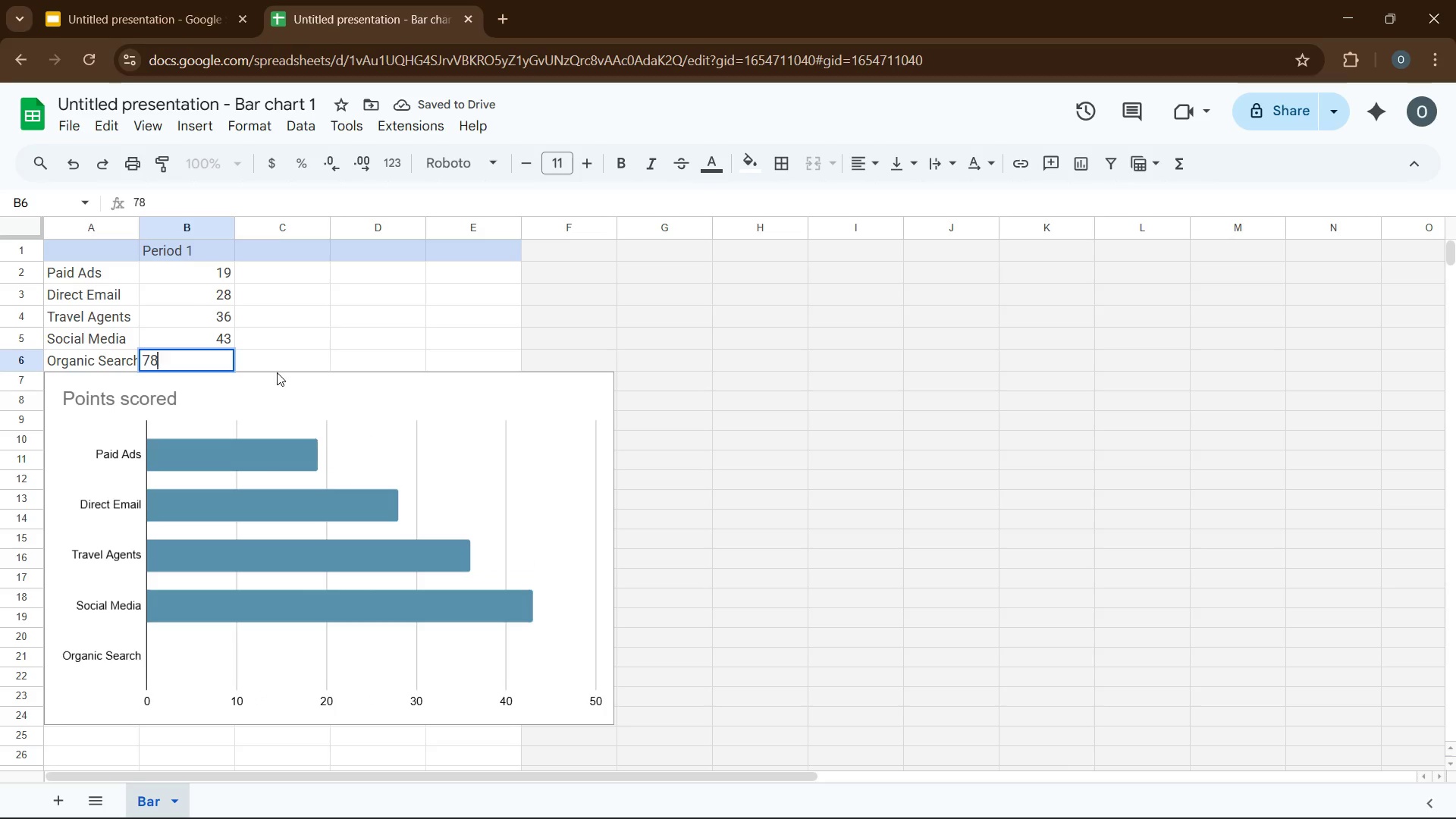 
left_click([289, 353])
 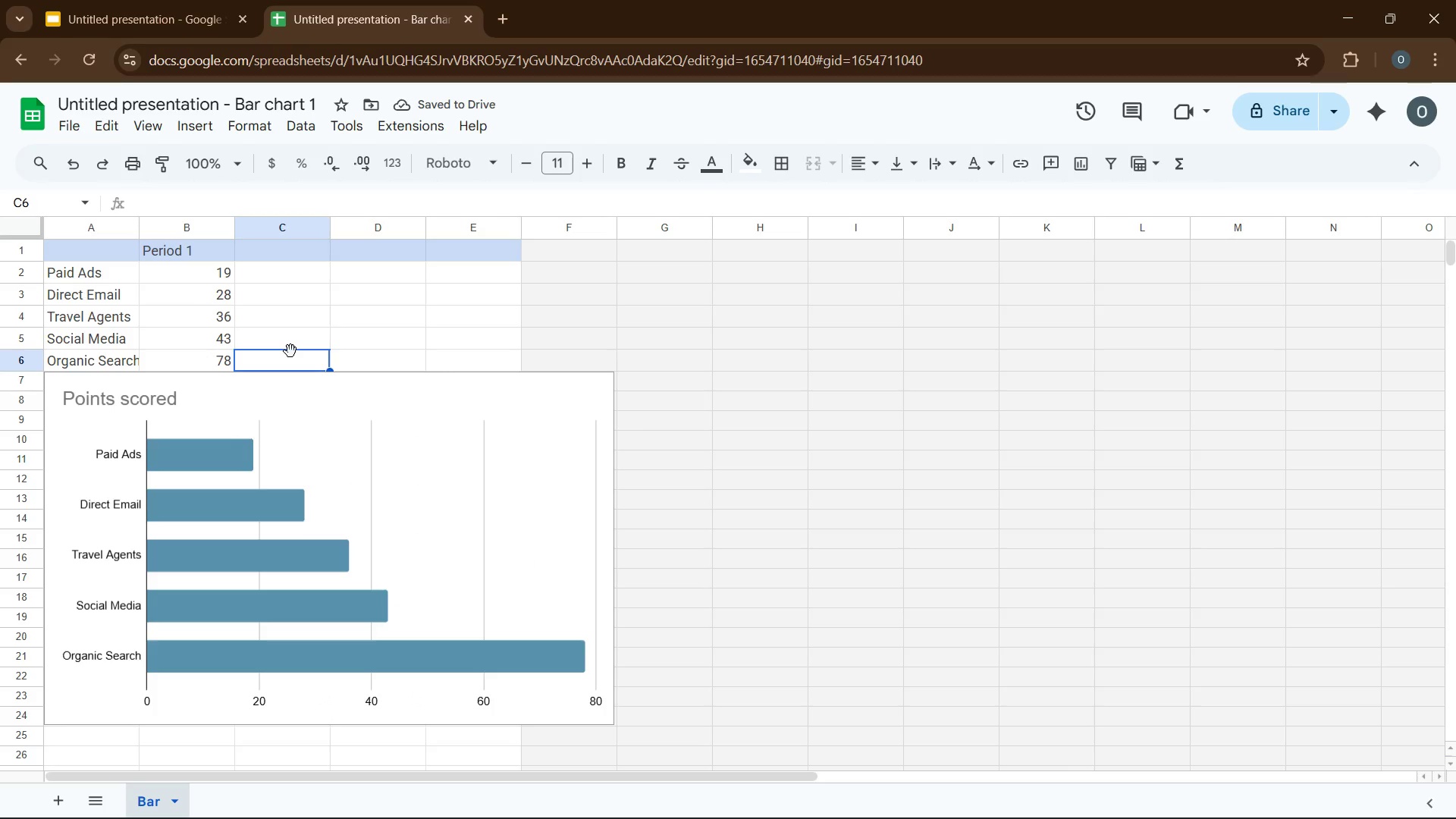 
scroll: coordinate [267, 315], scroll_direction: down, amount: 2.0
 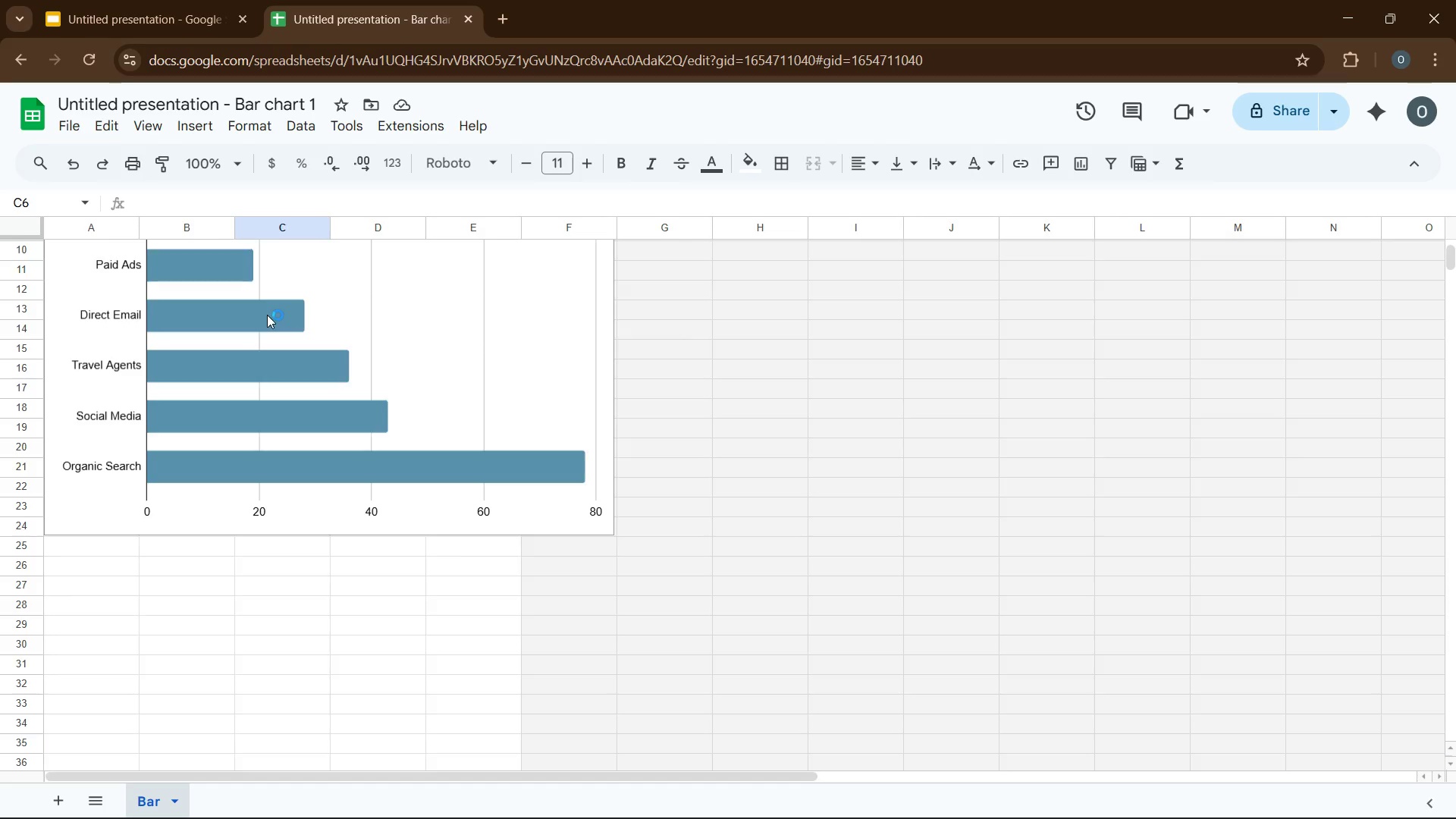 
scroll: coordinate [267, 315], scroll_direction: up, amount: 2.0
 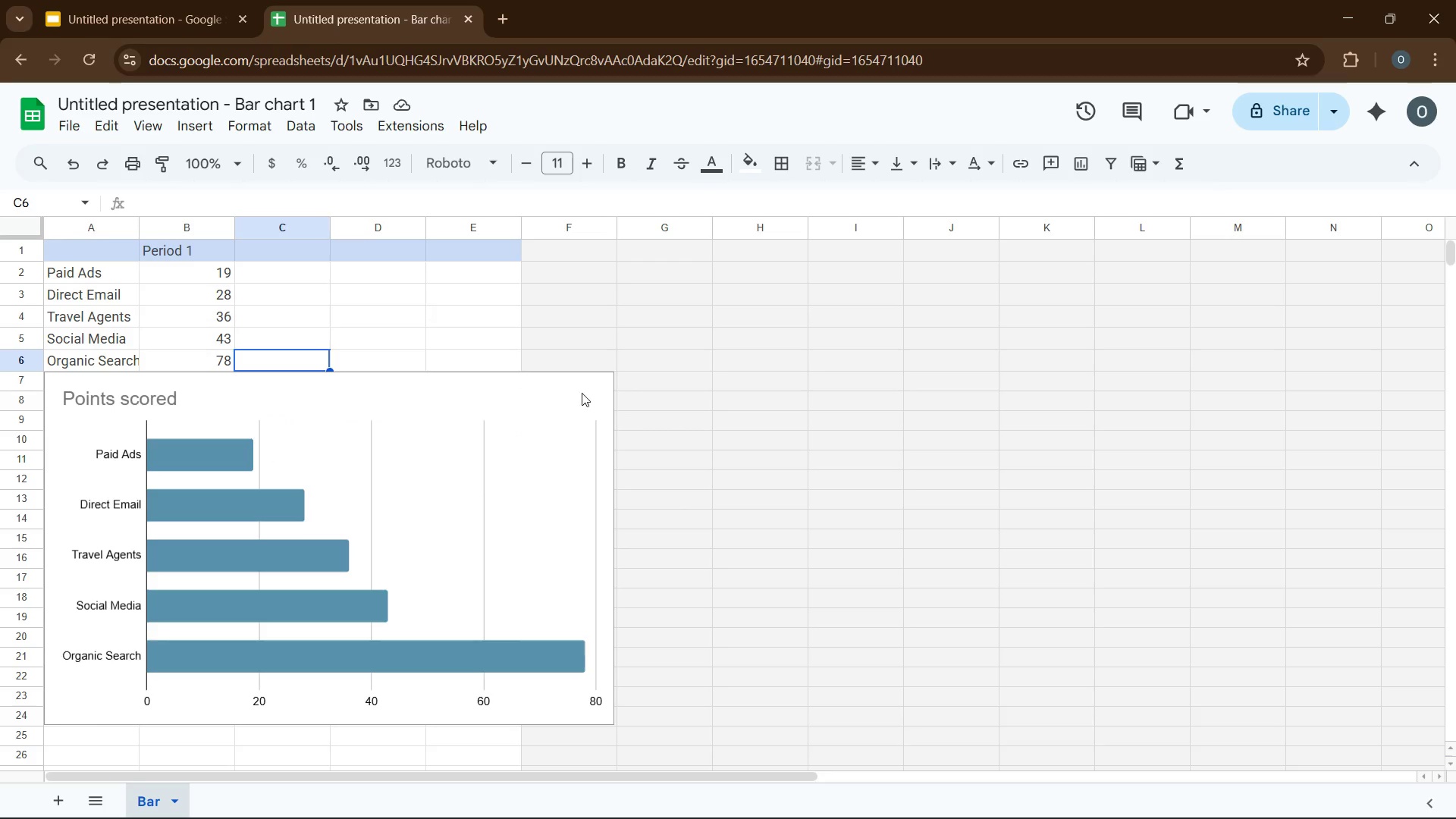 
left_click([562, 388])
 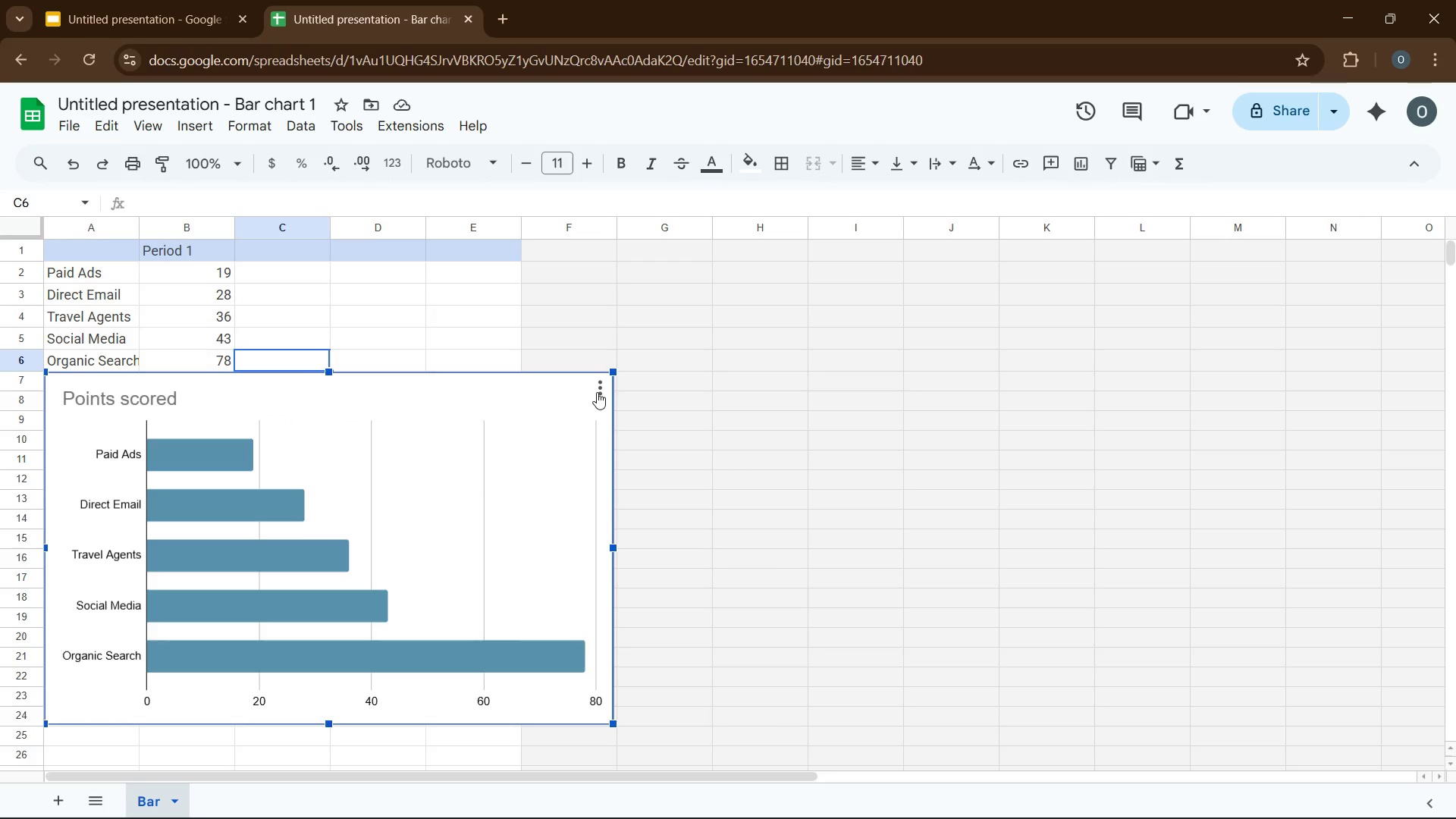 
left_click([600, 393])
 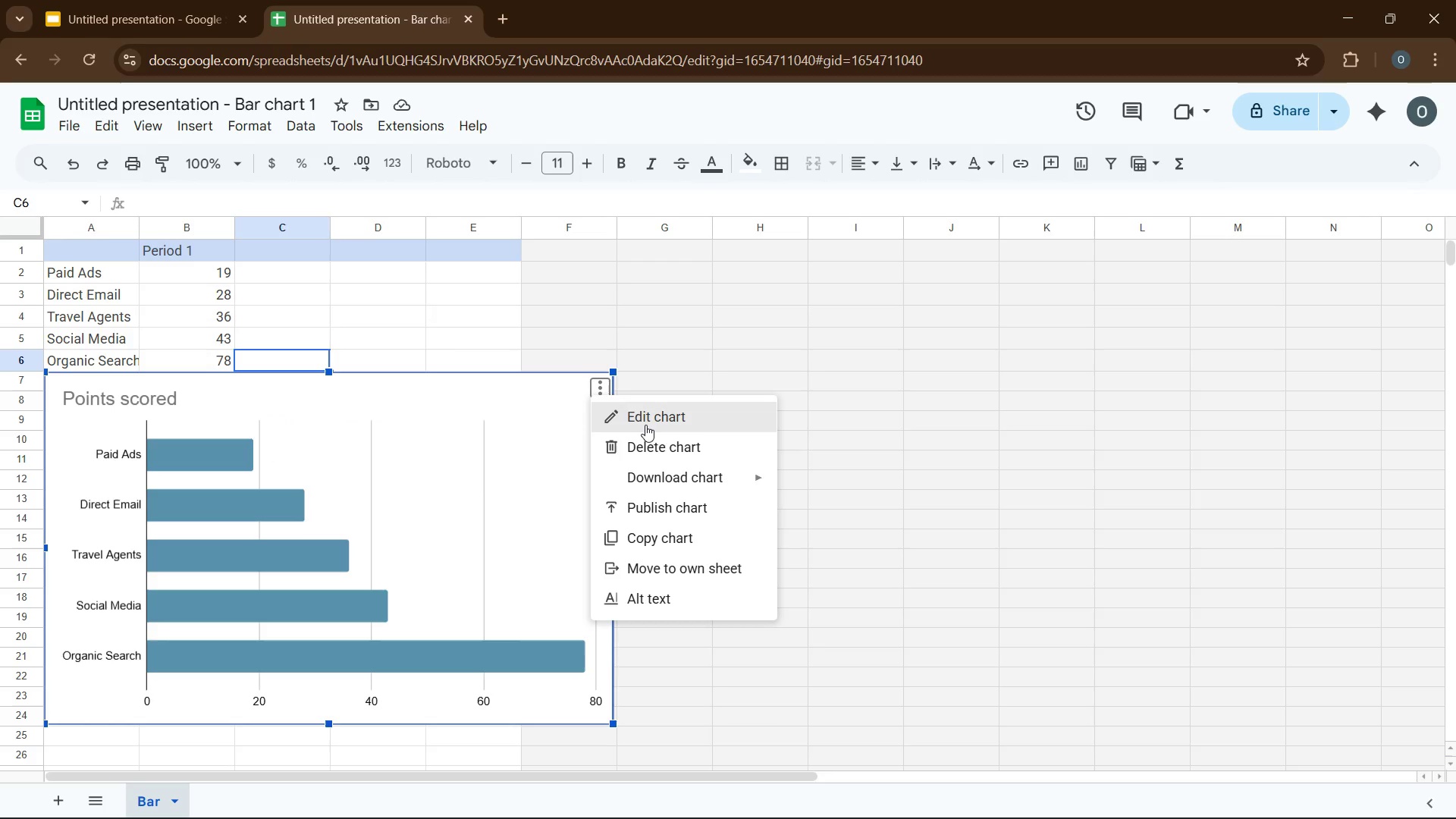 
left_click([650, 422])
 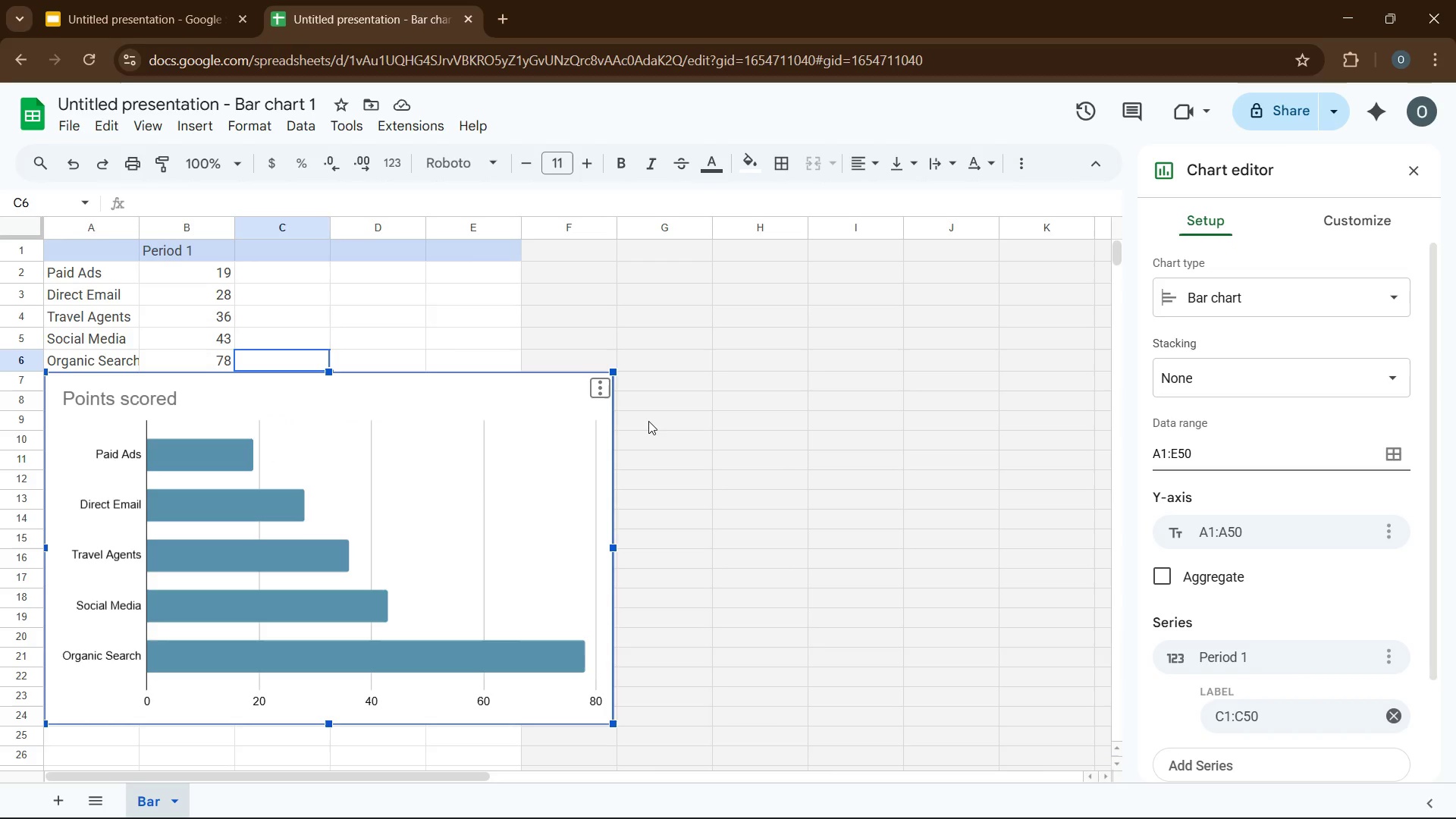 
wait(11.97)
 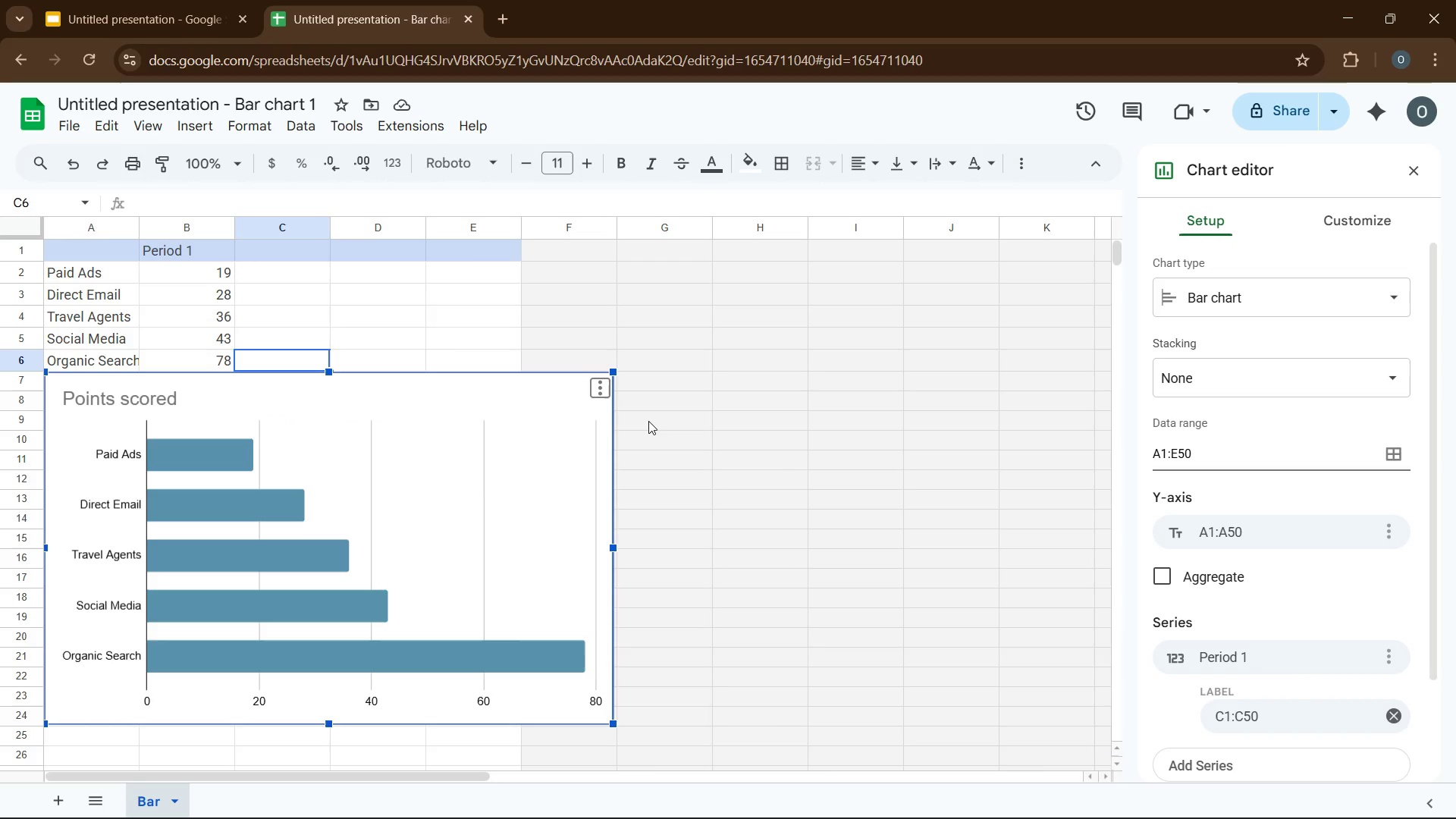 
left_click([1327, 221])
 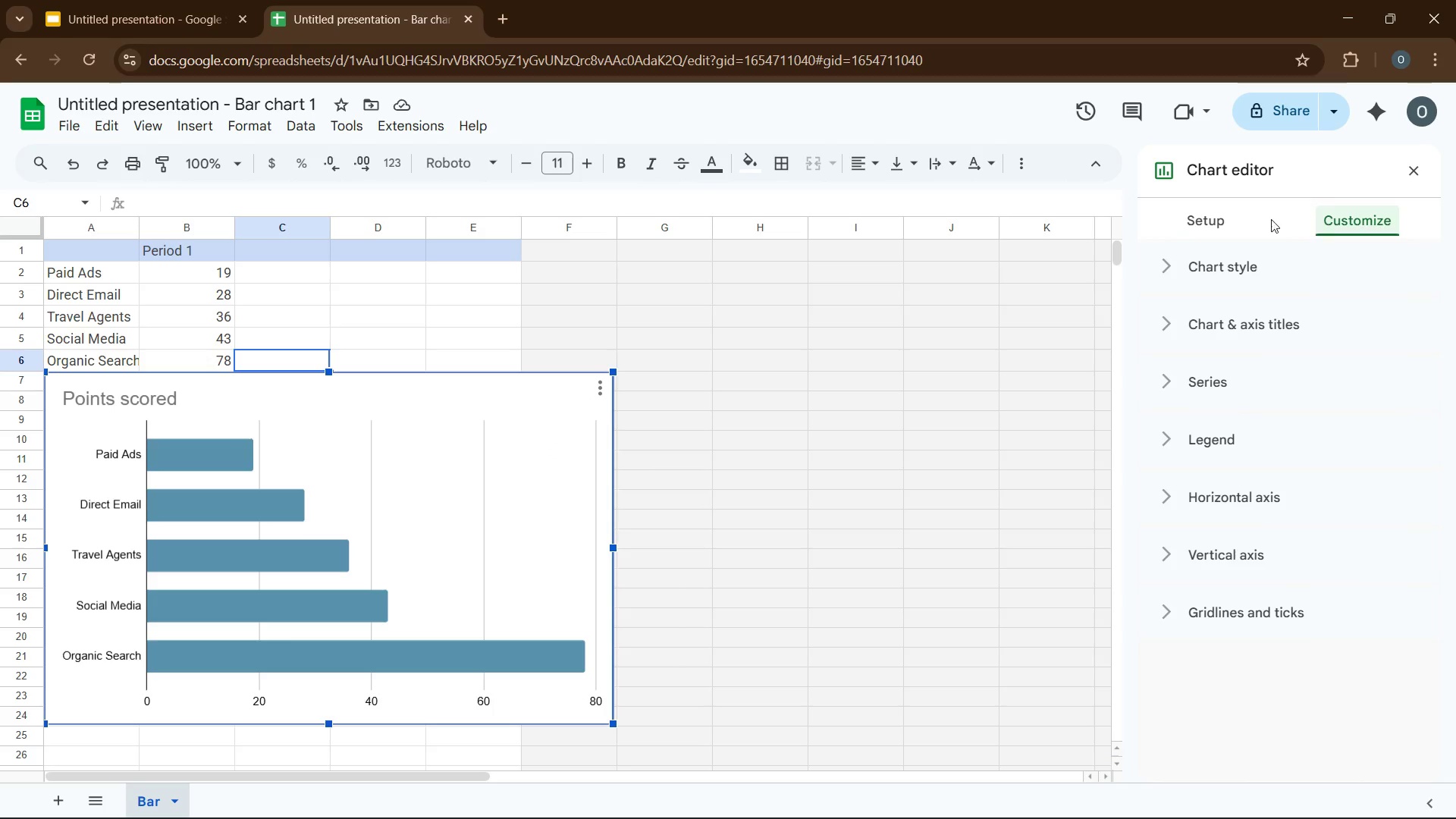 
left_click([1230, 213])
 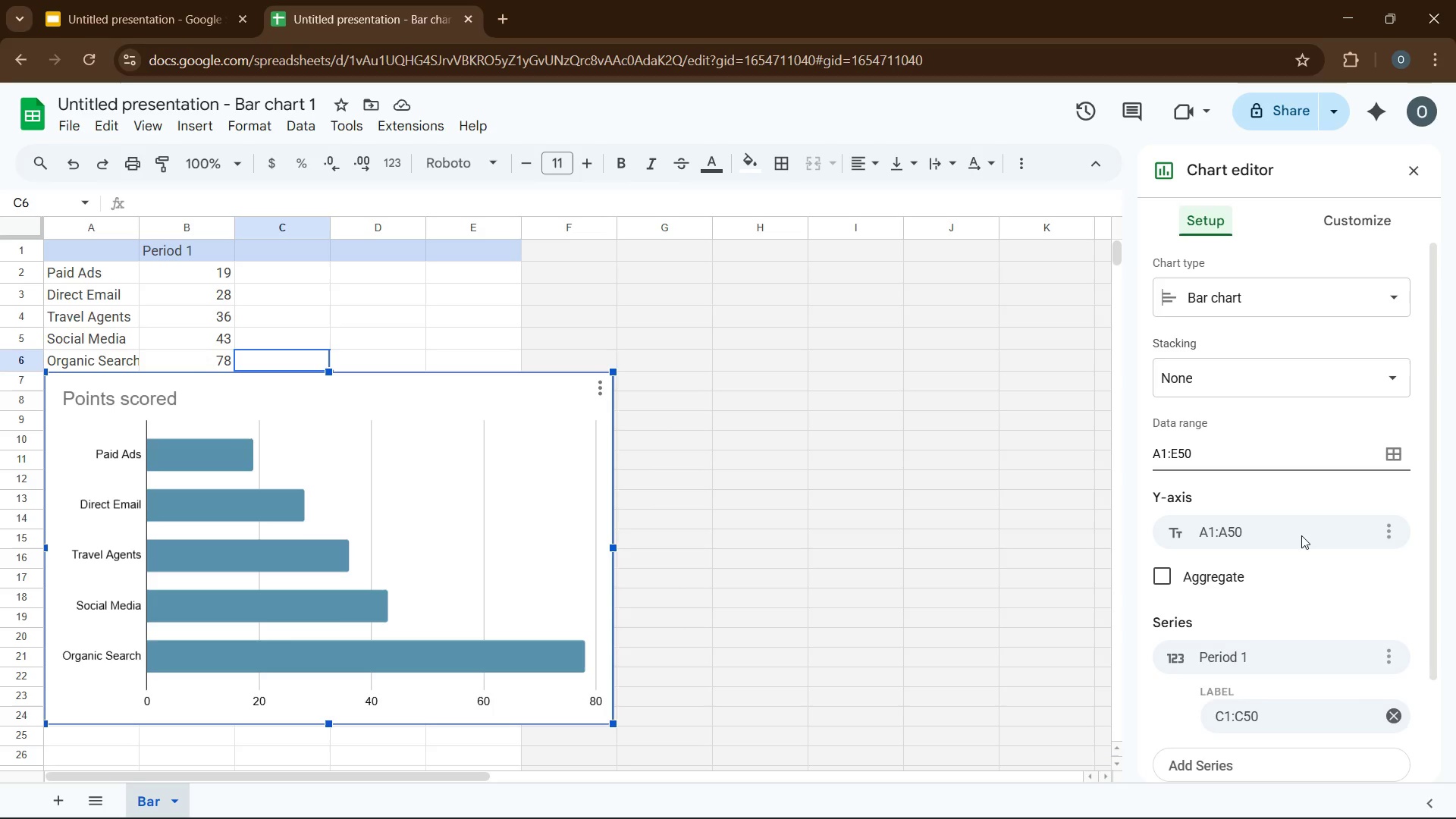 
wait(5.62)
 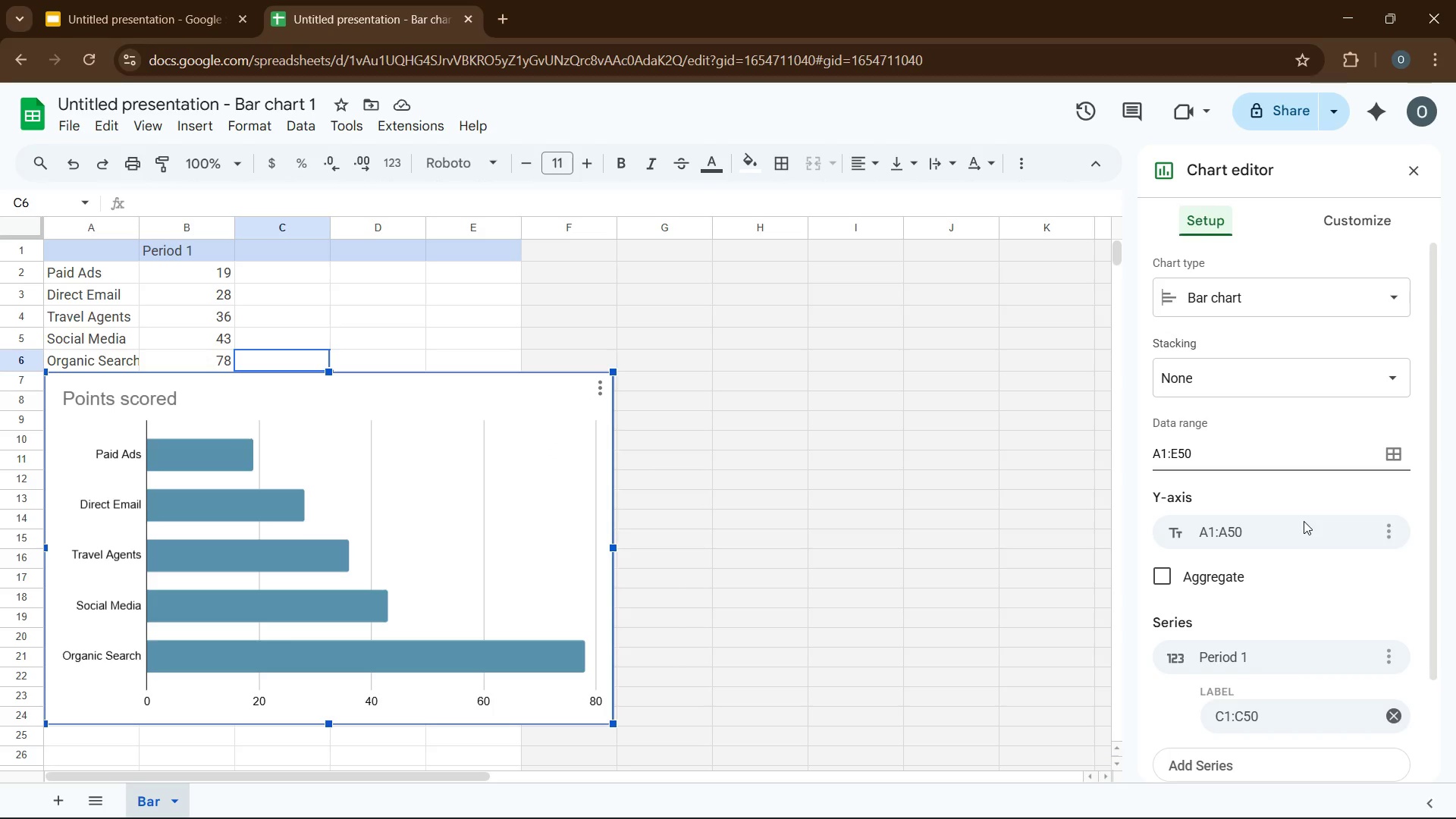 
left_click([1169, 577])
 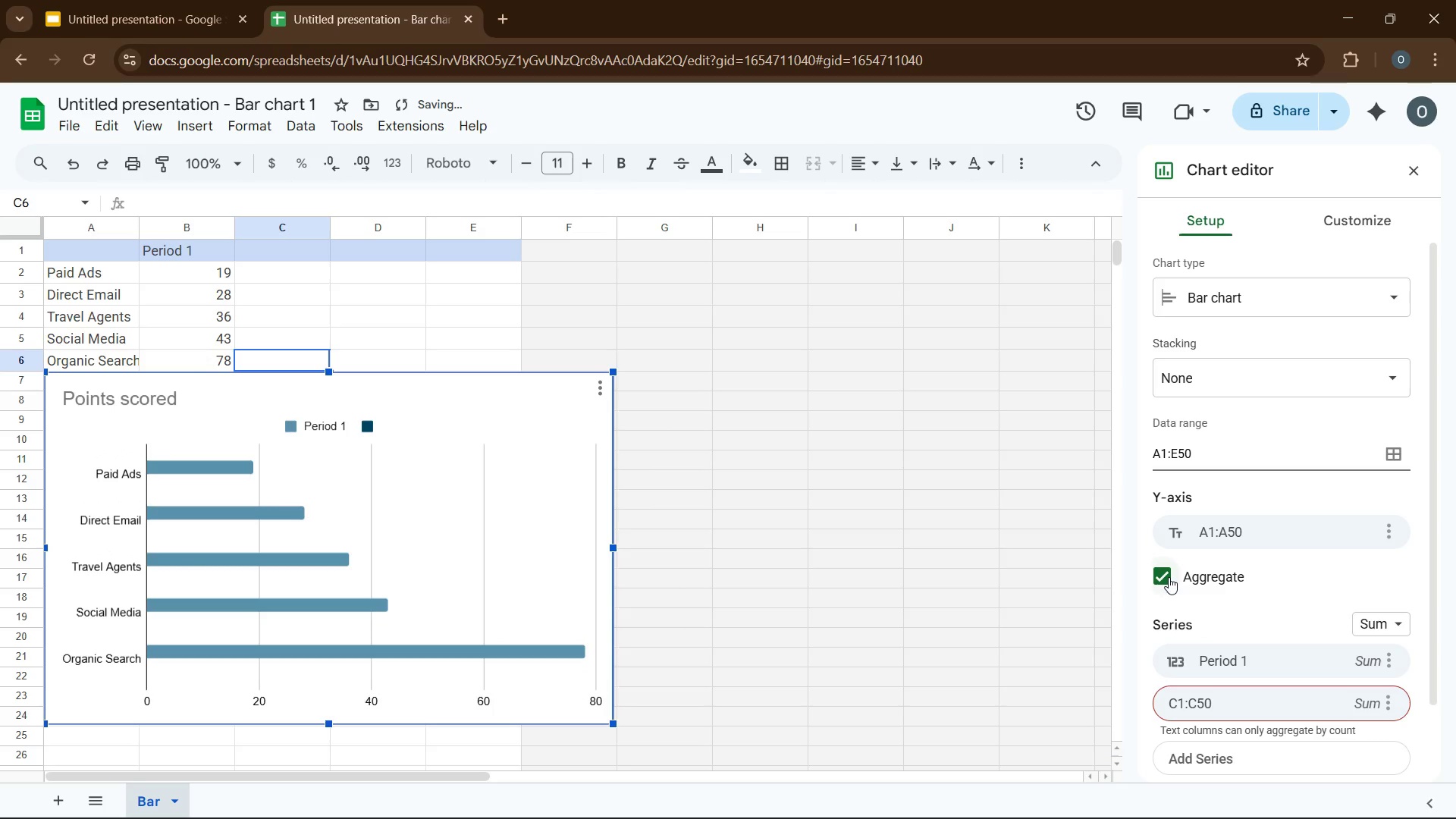 
left_click([1169, 577])
 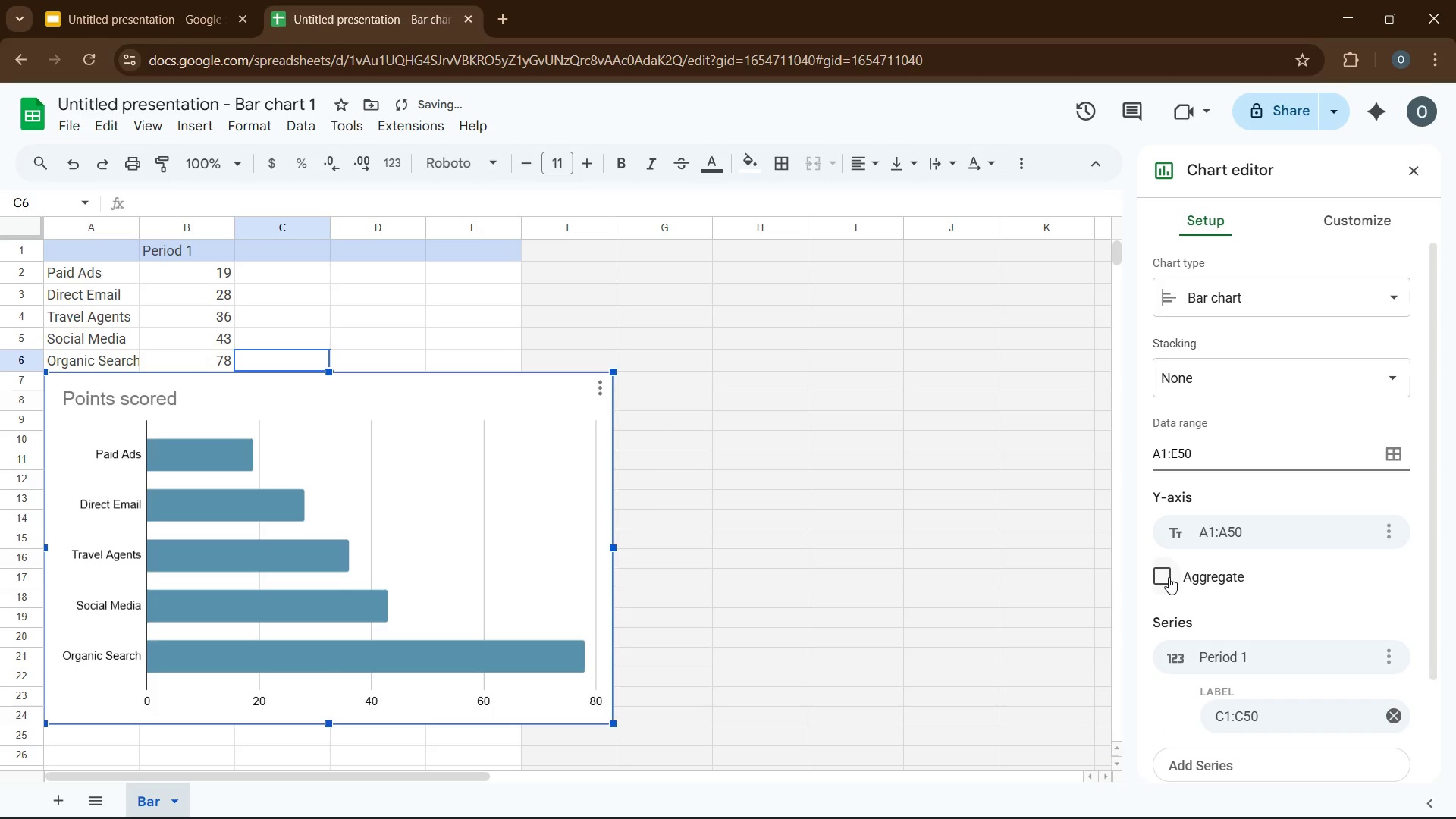 
left_click([1169, 577])
 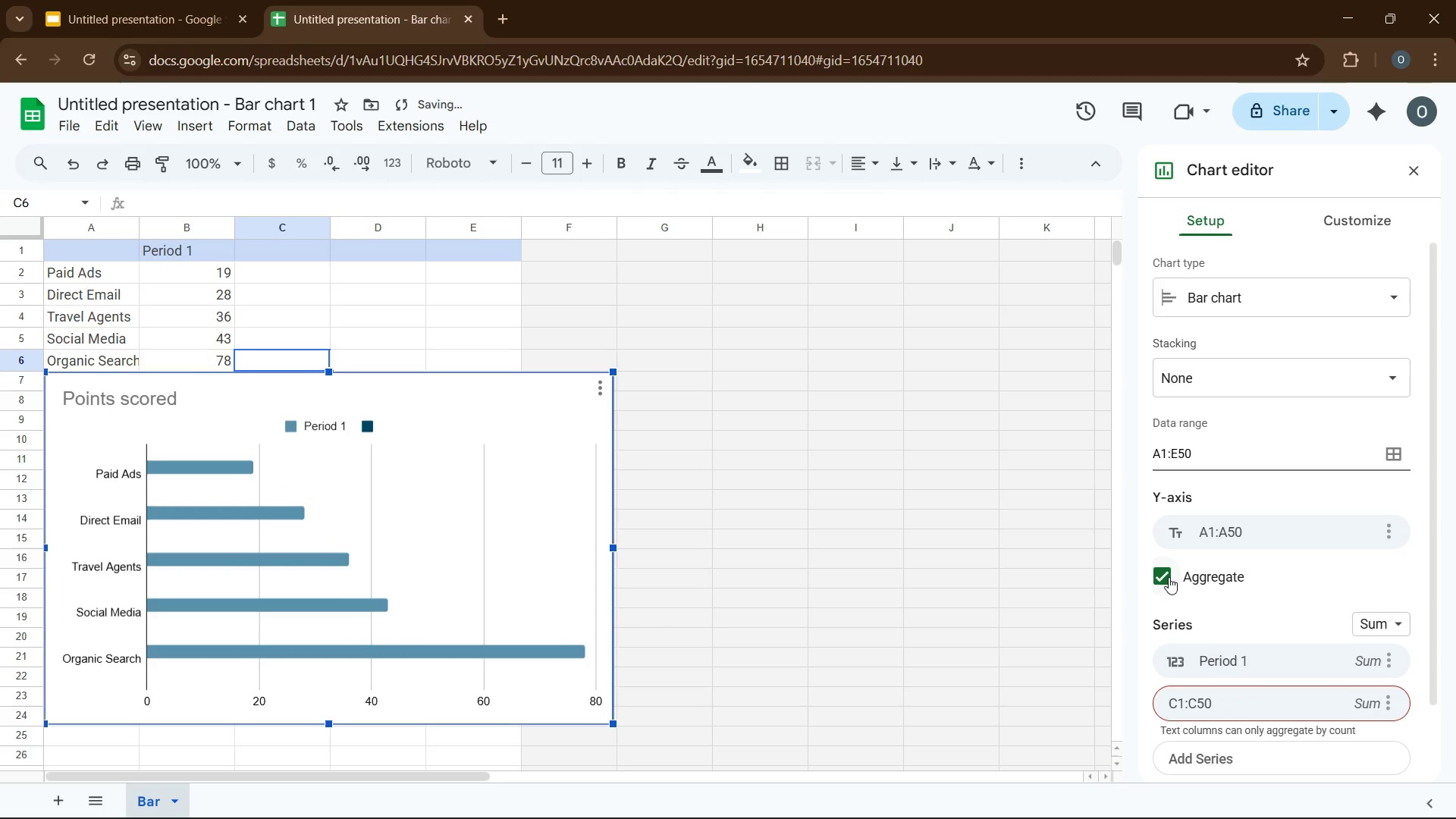 
left_click([1169, 577])
 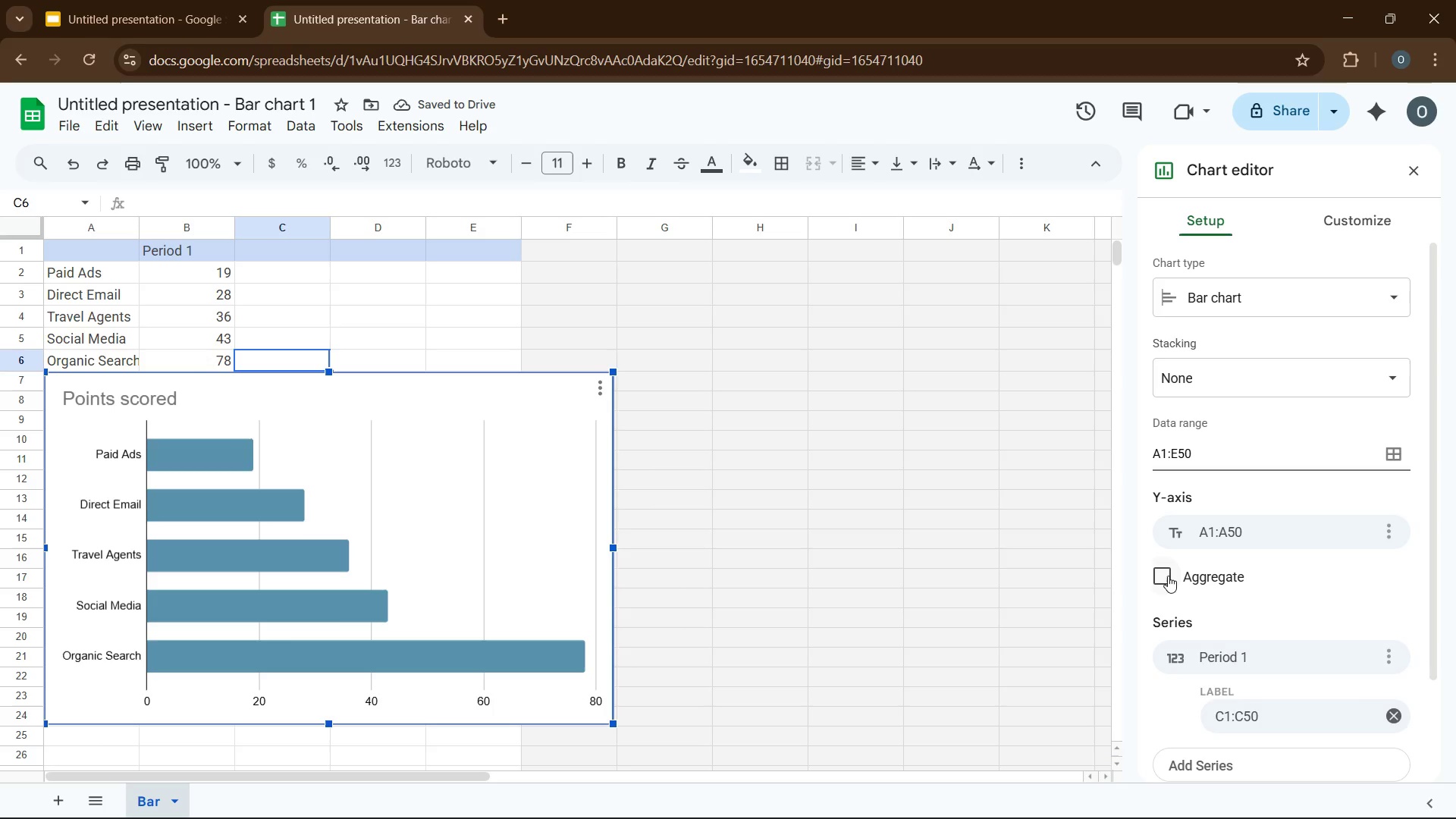 
wait(6.33)
 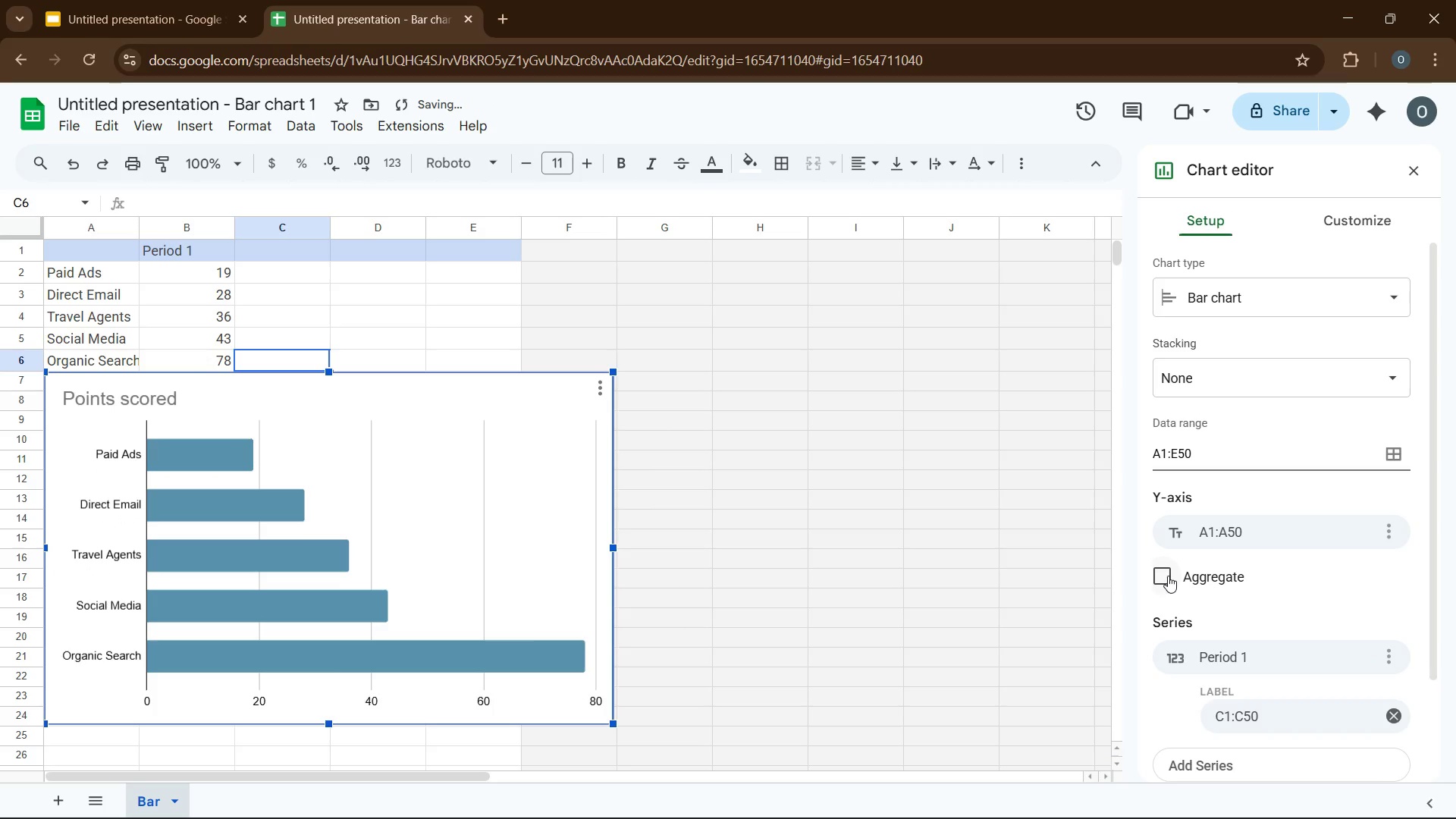 
left_click([1307, 220])
 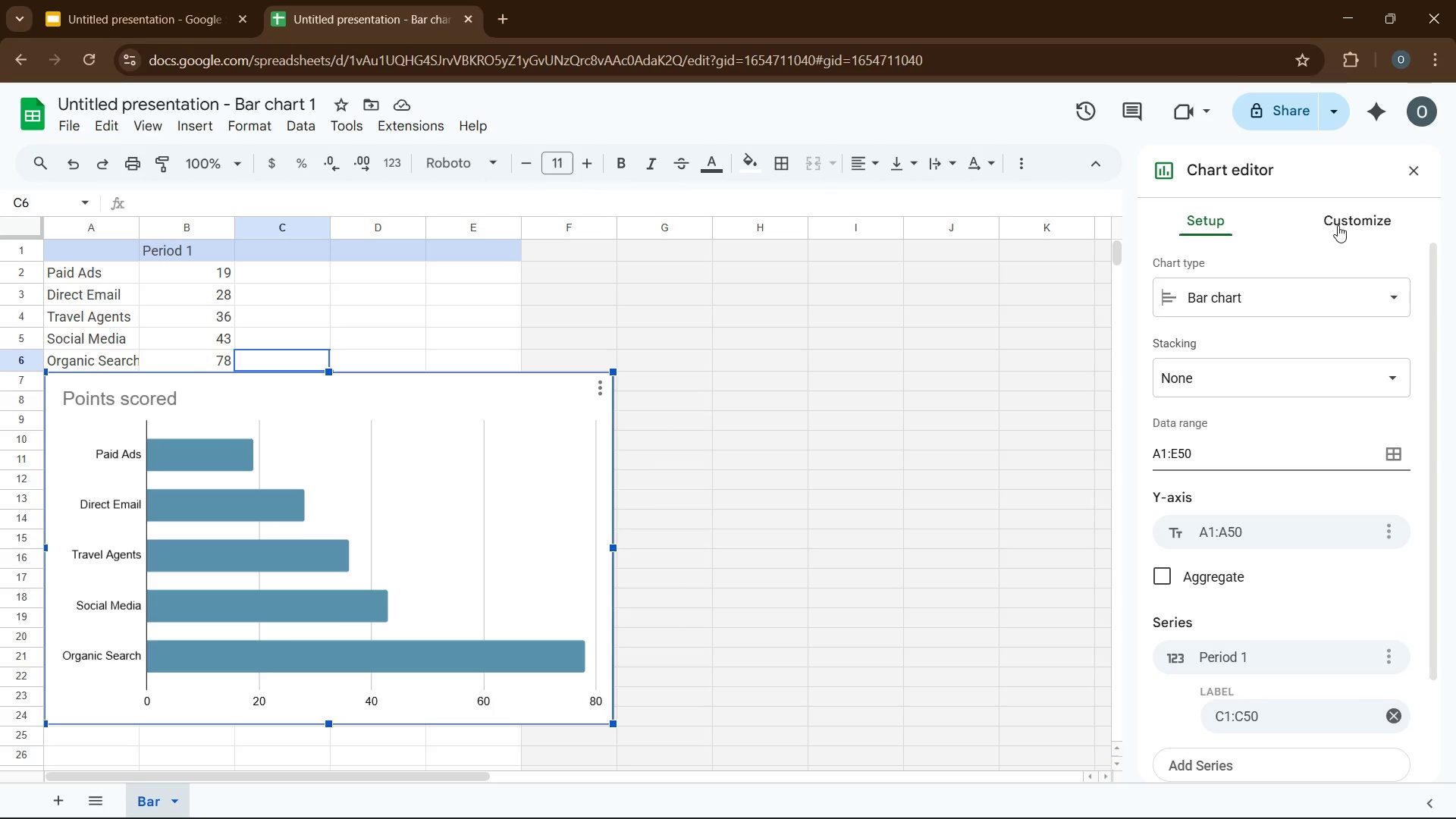 
left_click([1338, 225])
 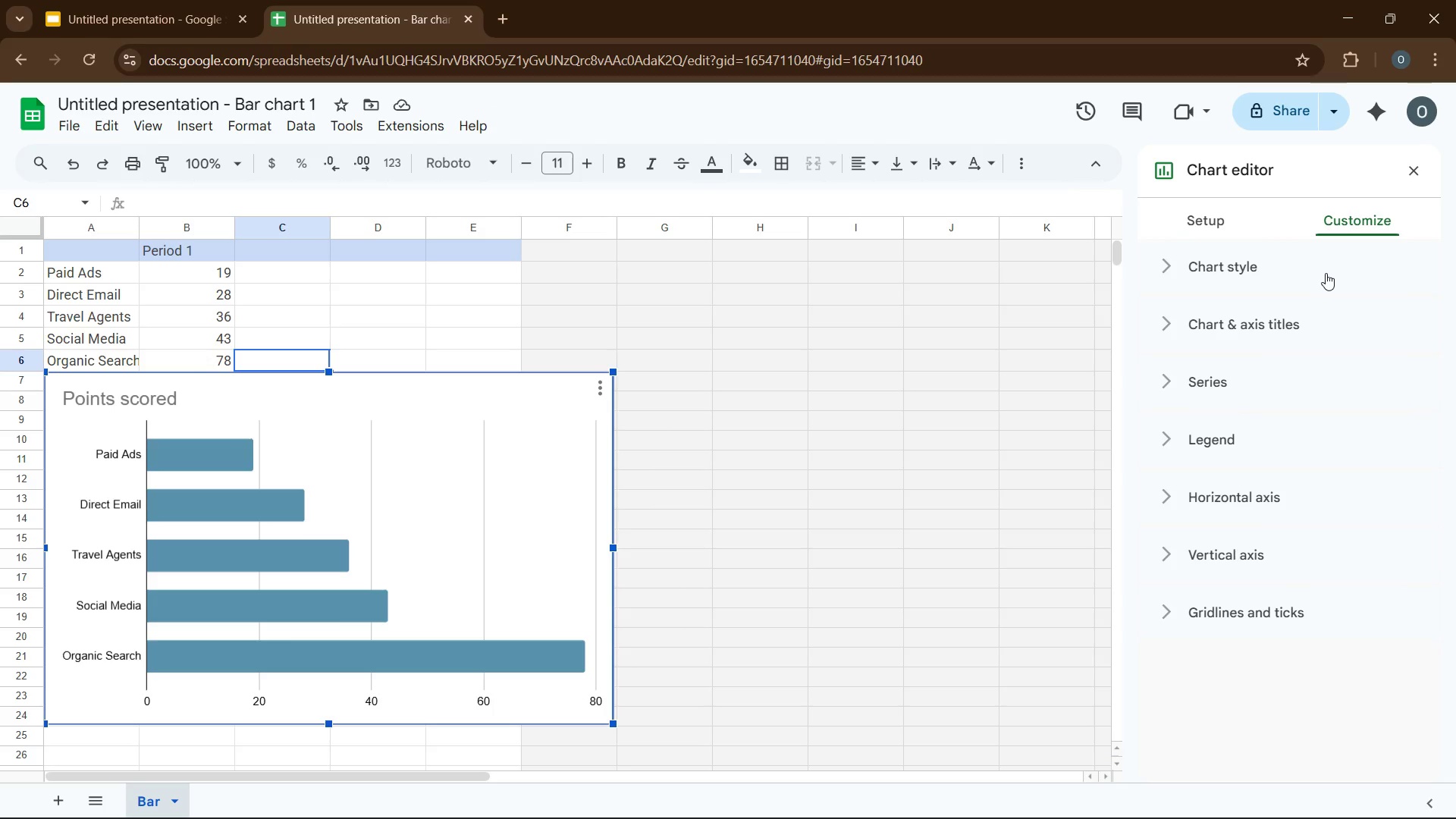 
wait(7.62)
 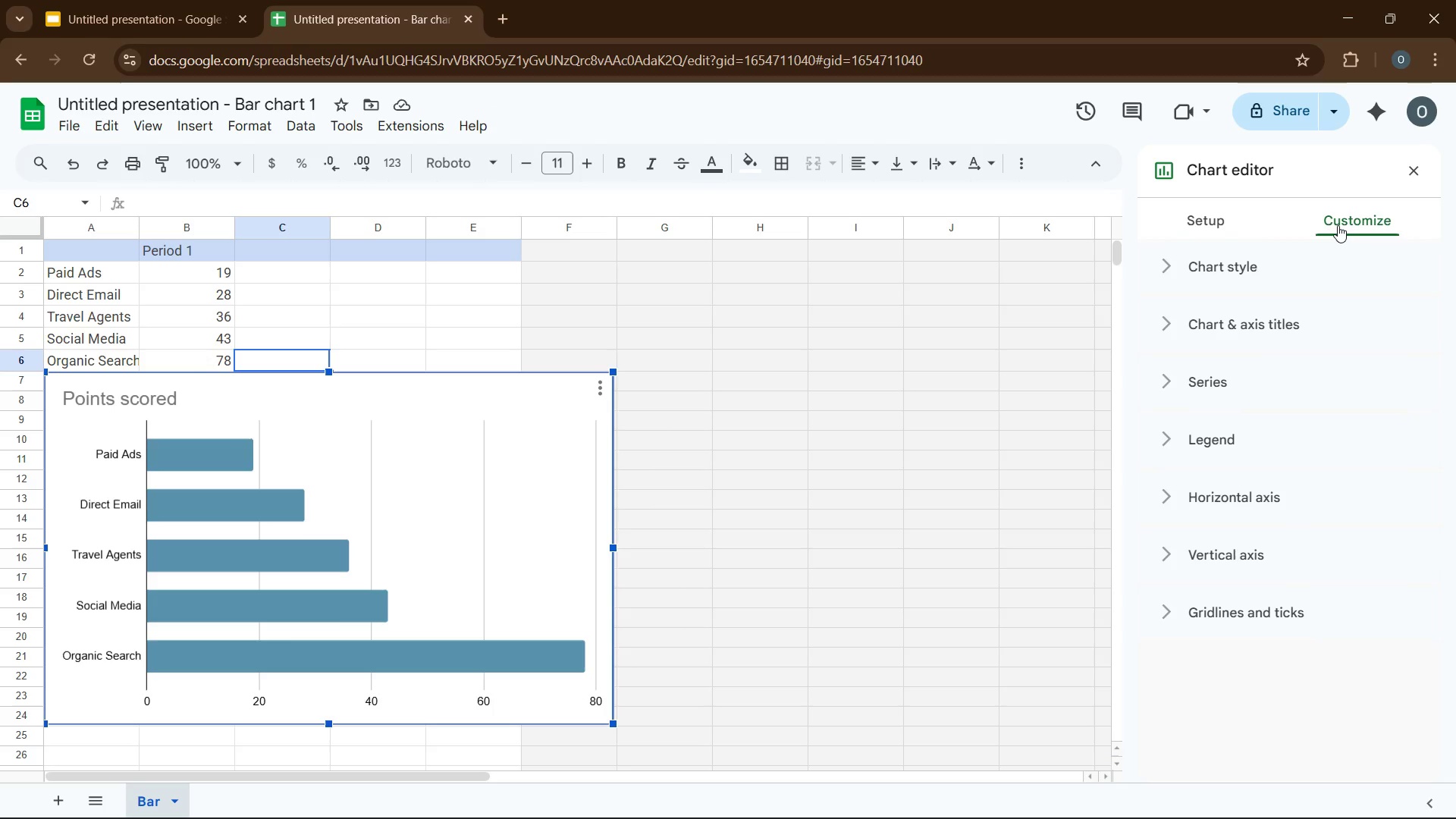 
left_click([1217, 325])
 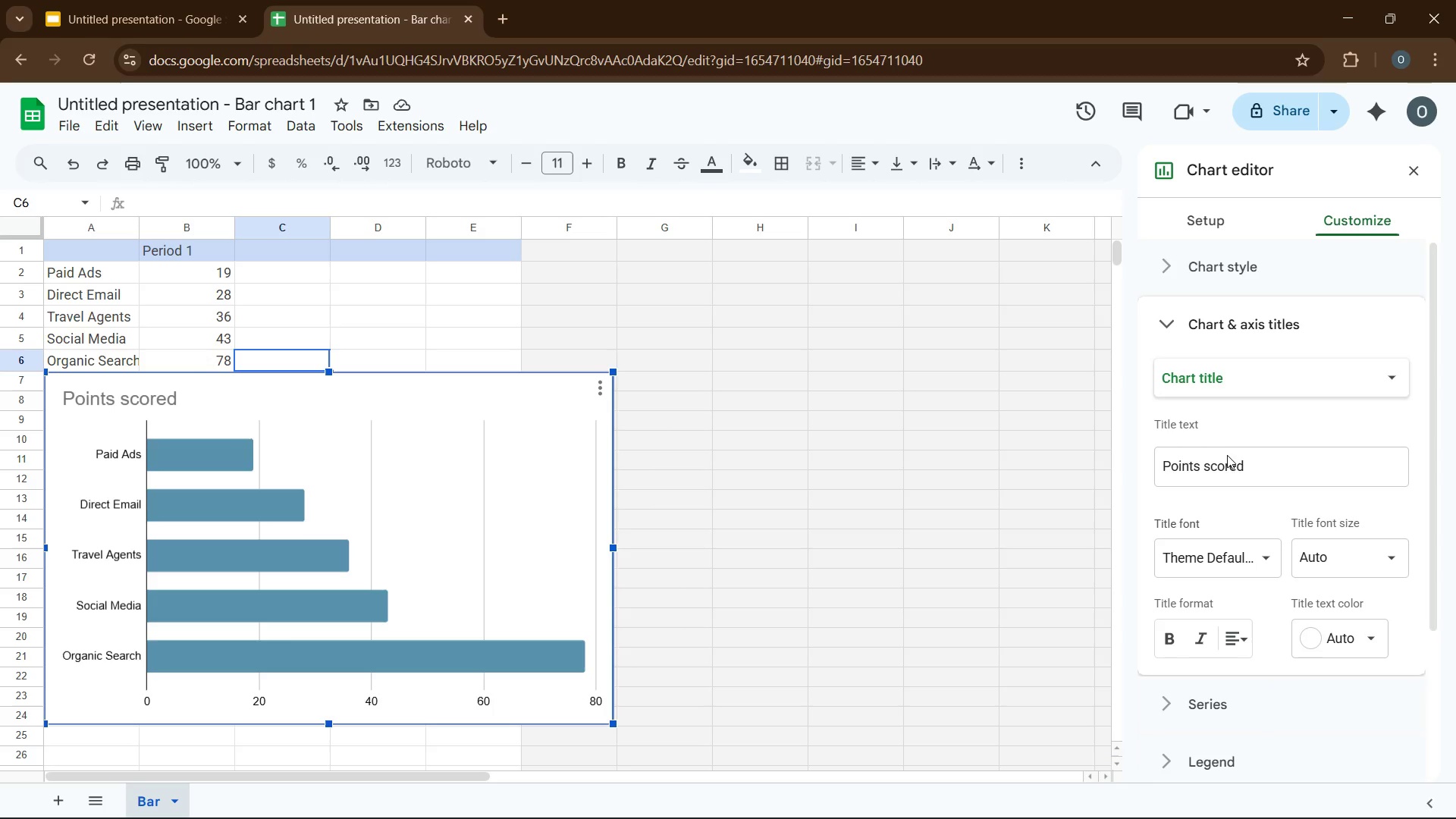 
left_click([1222, 475])
 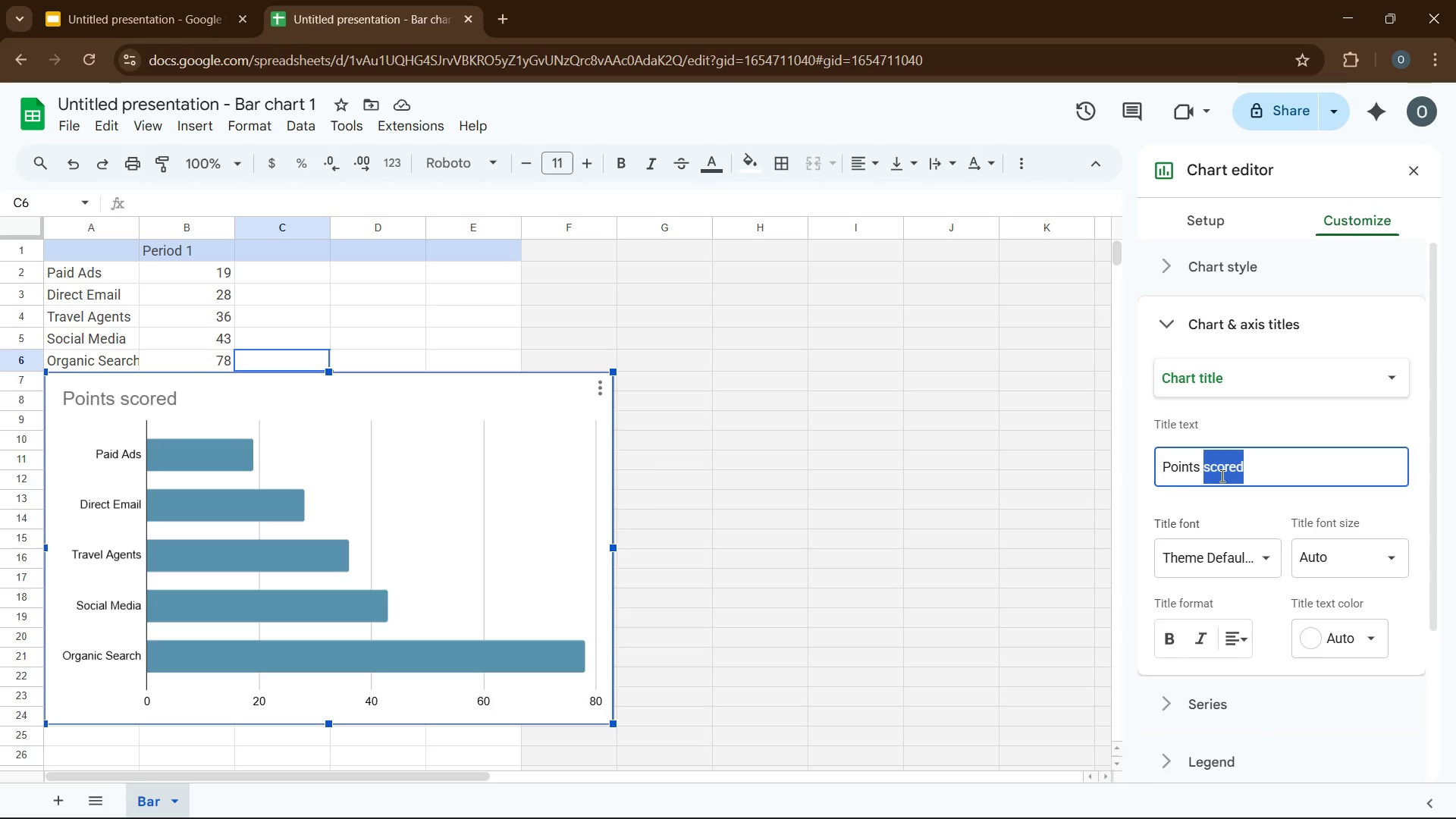 
key(Backspace)
 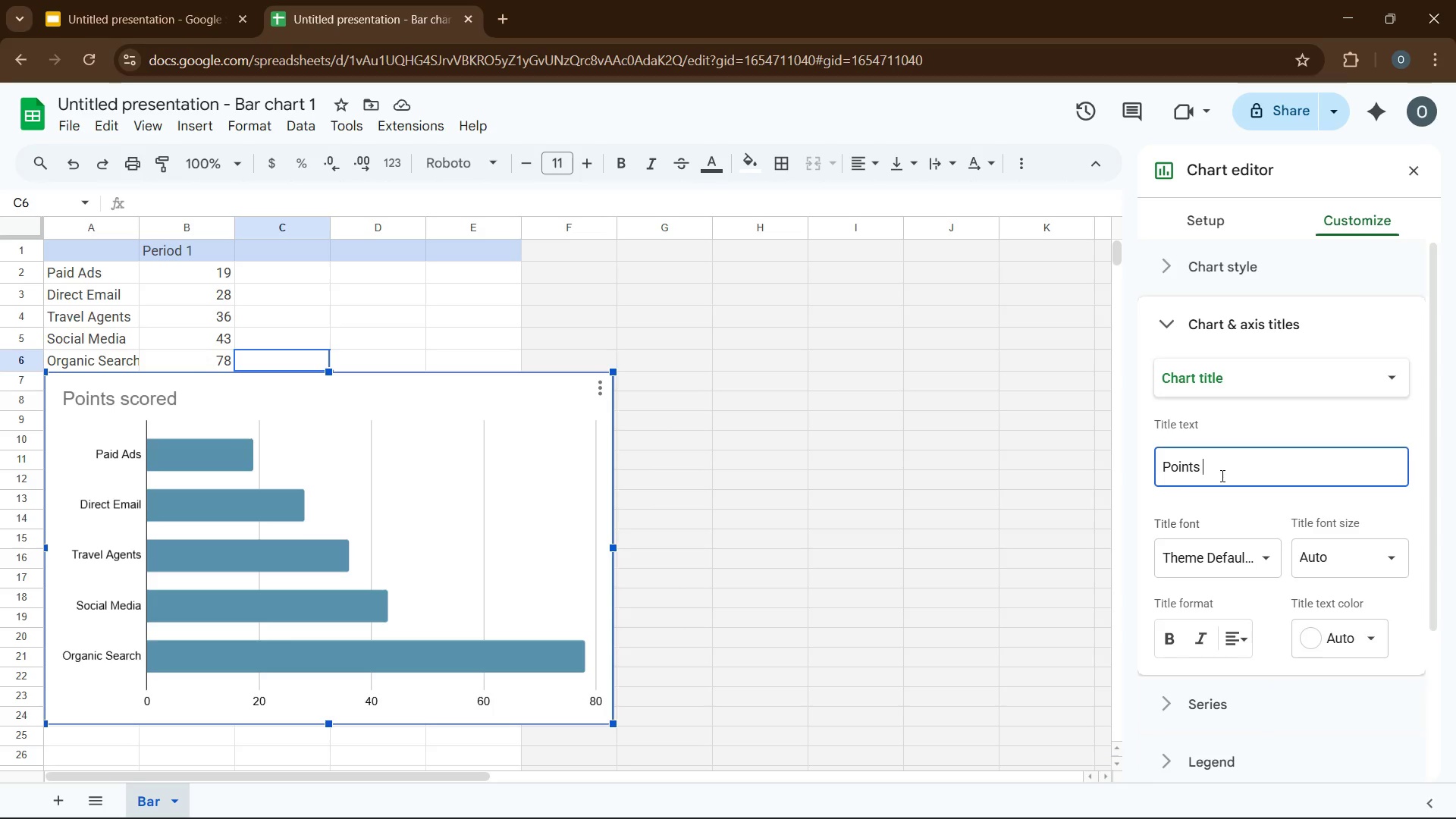 
key(Backspace)
 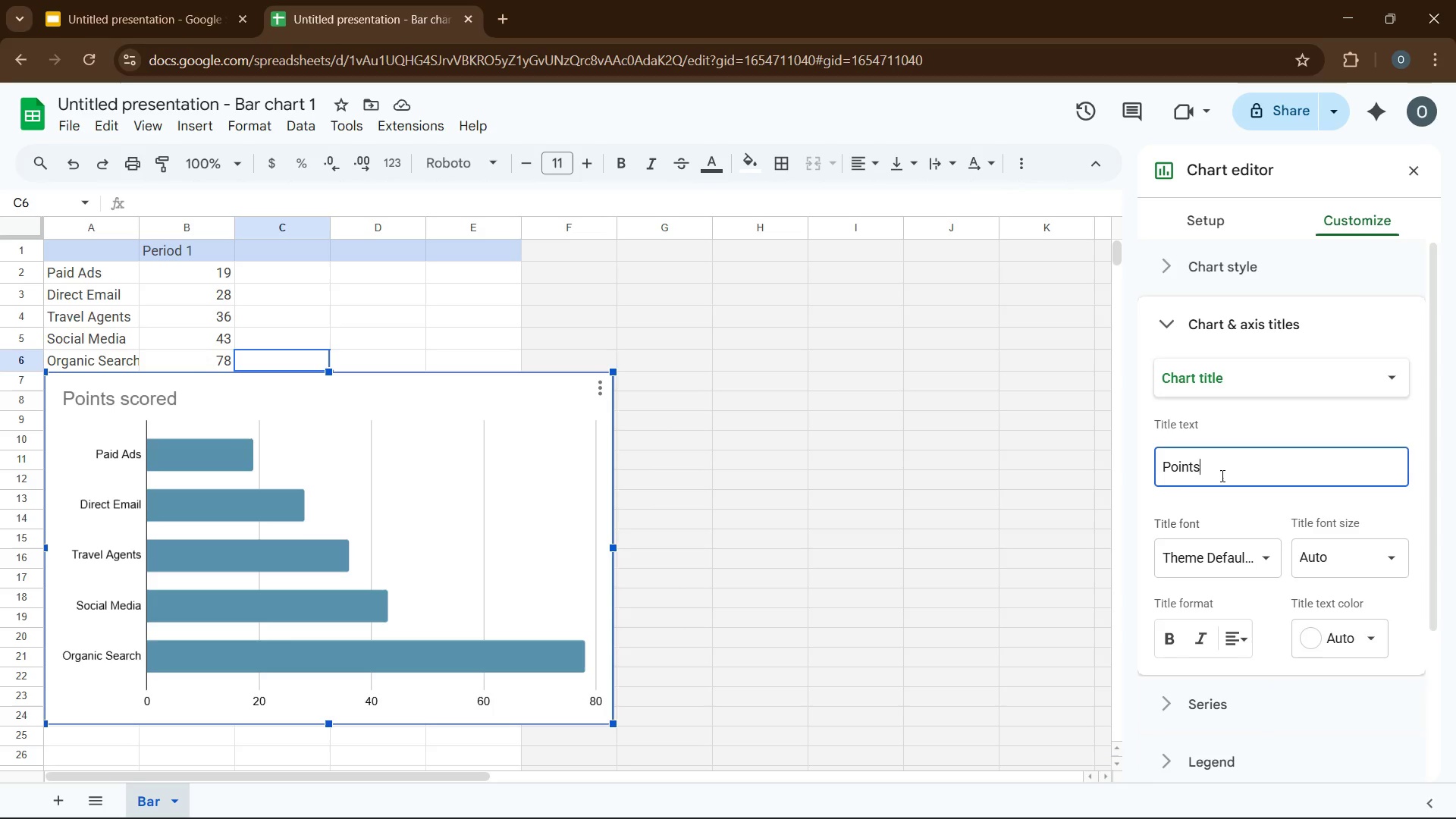 
key(Backspace)
 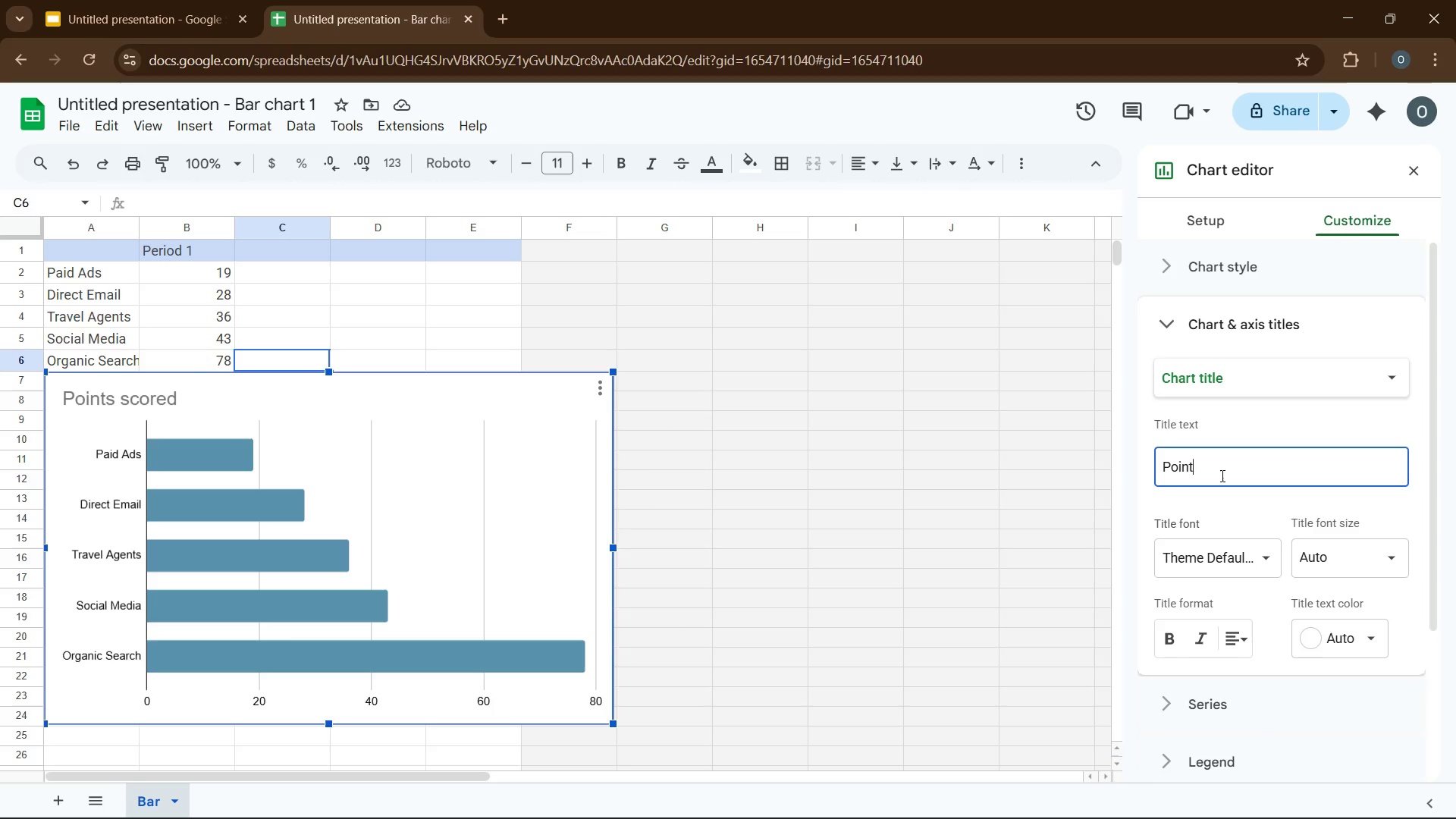 
key(Backspace)
 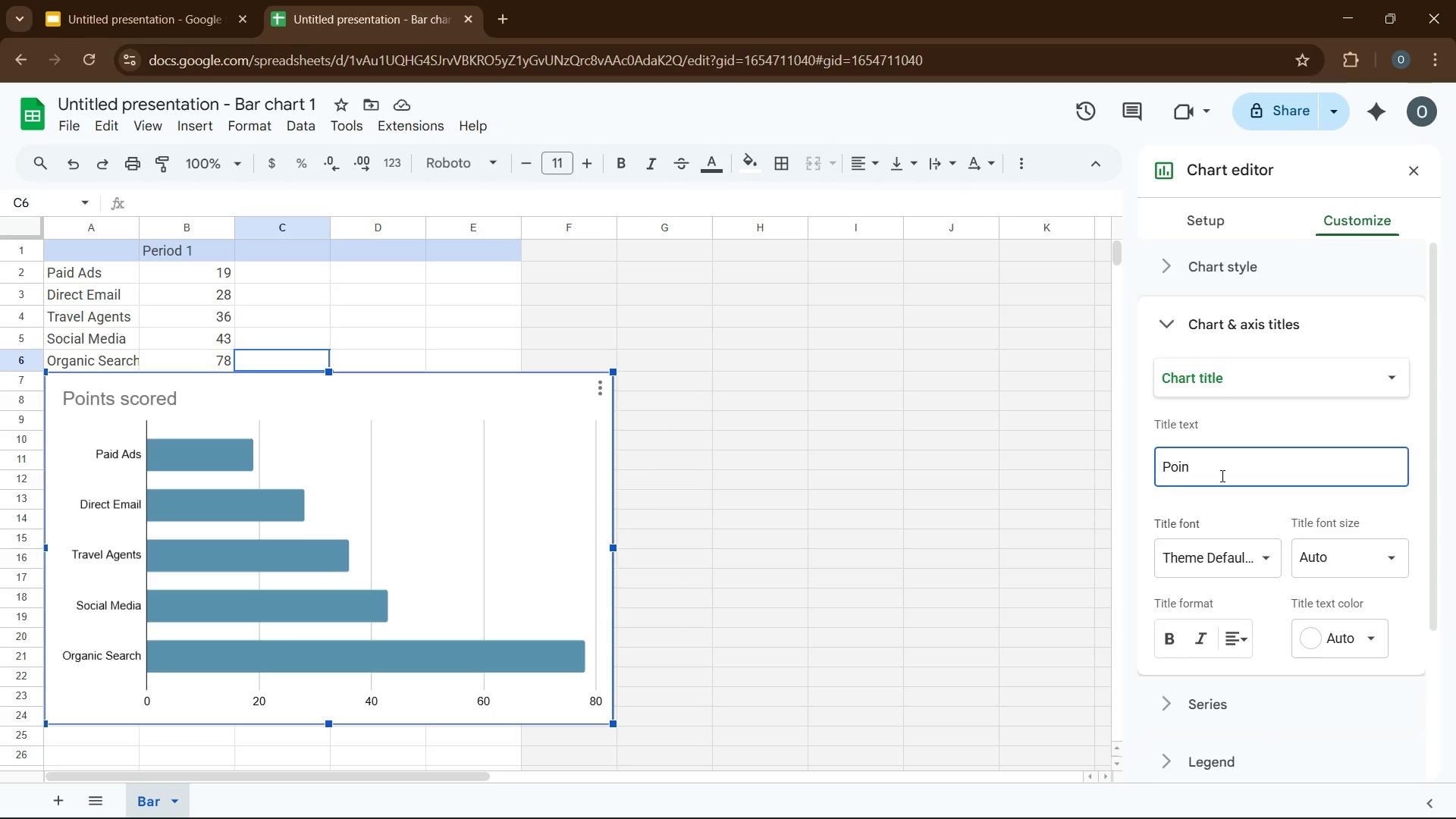 
key(Backspace)
 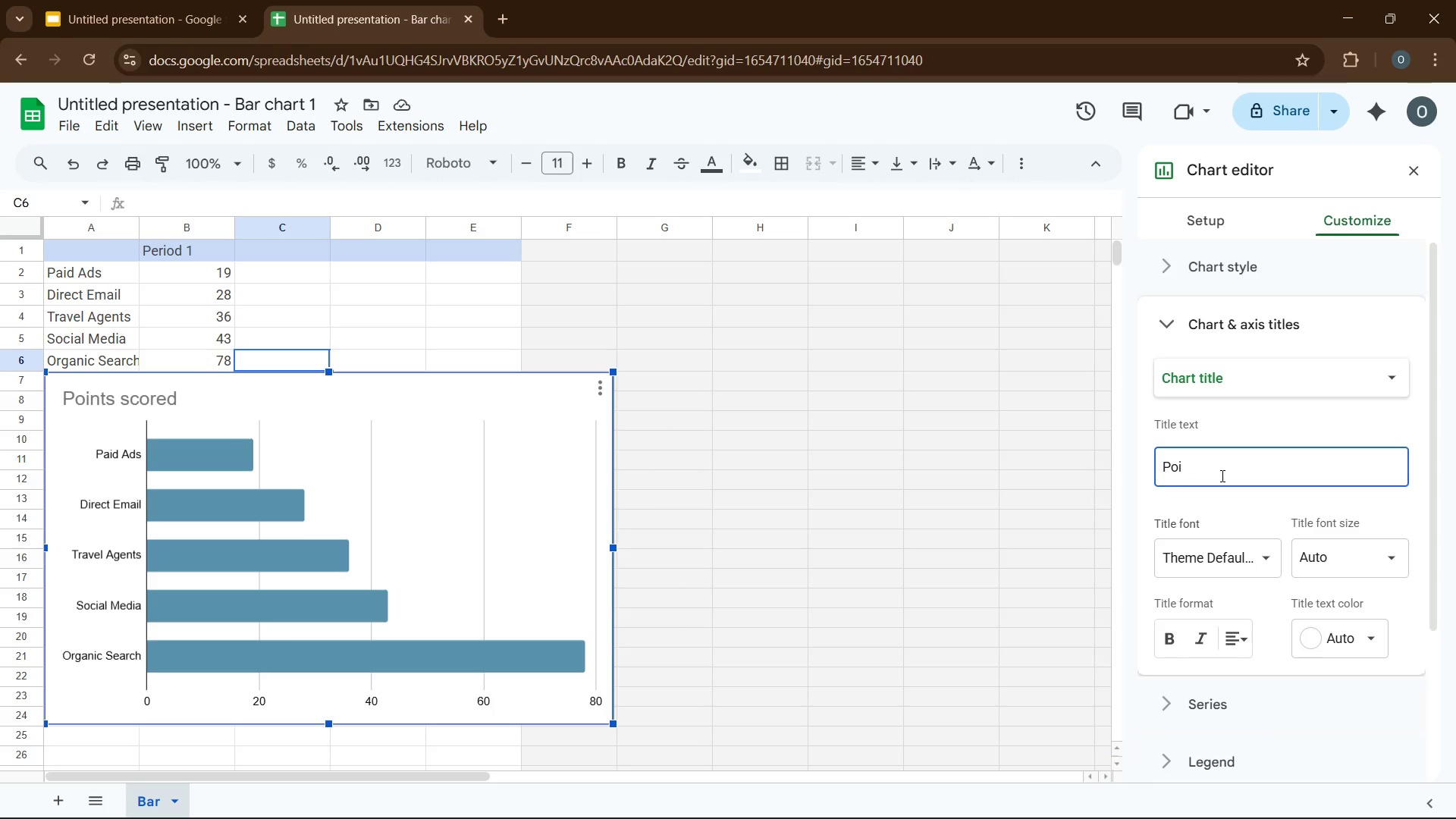 
key(Backspace)
 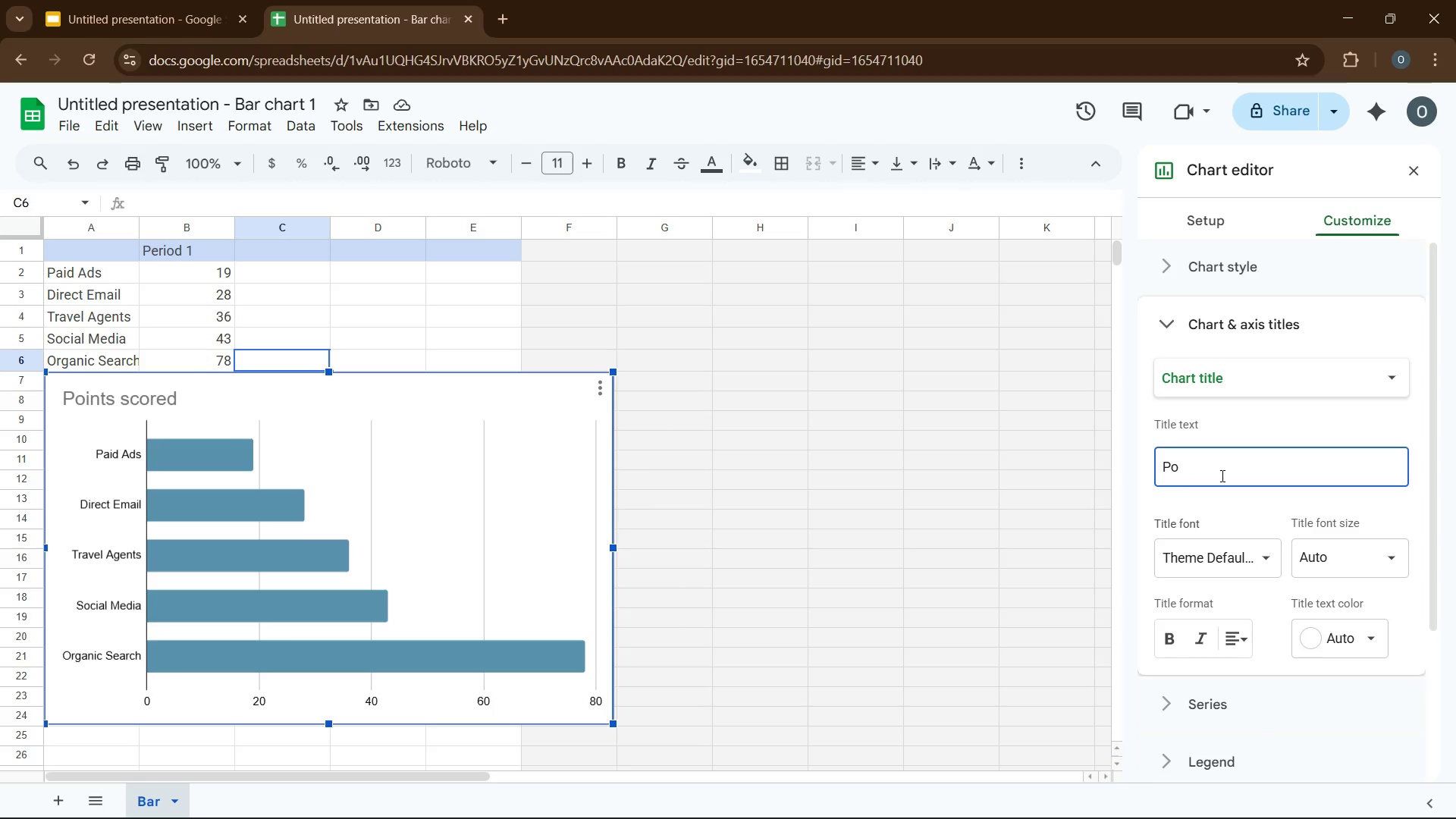 
key(Backspace)
 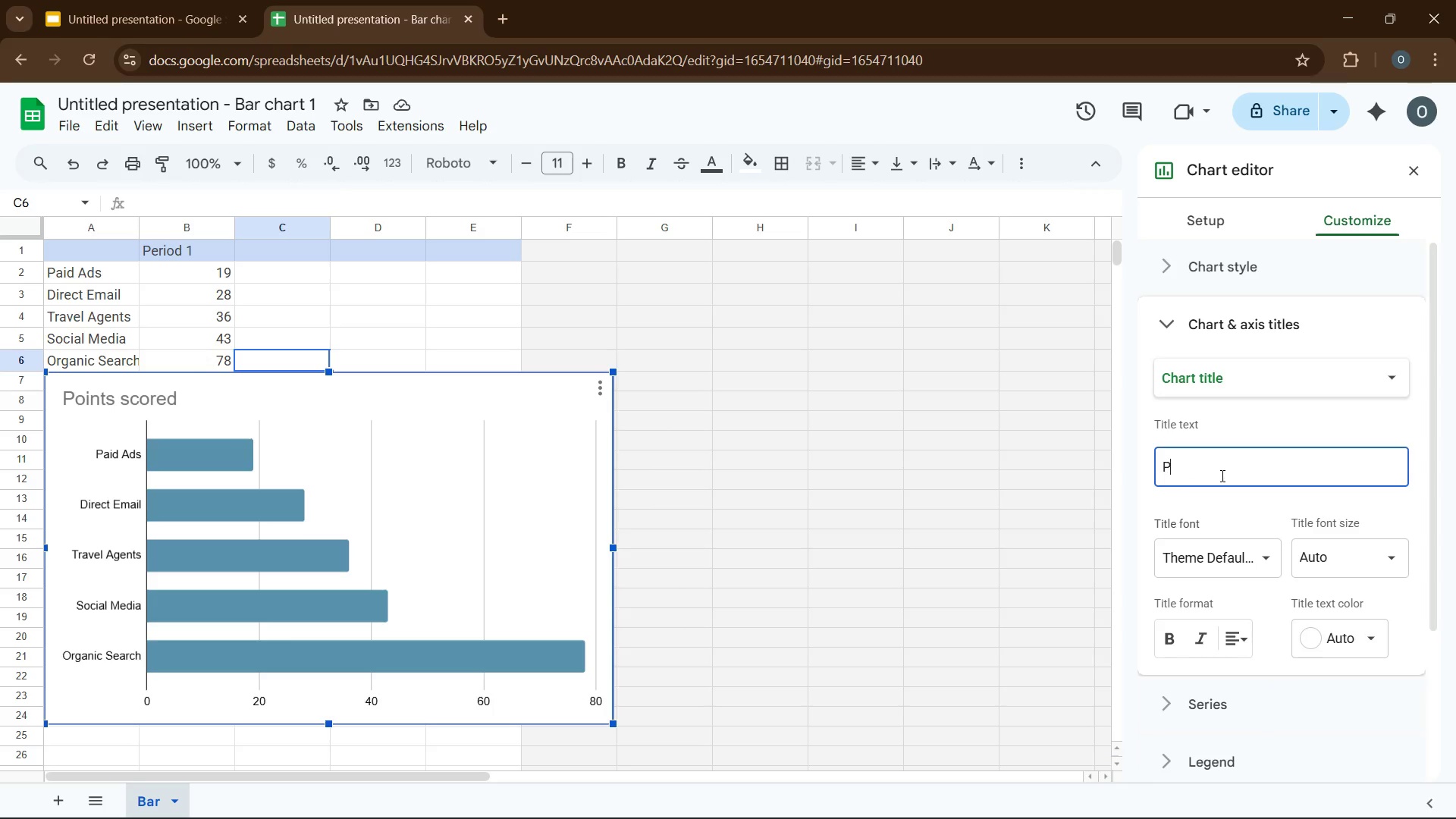 
key(Backspace)
 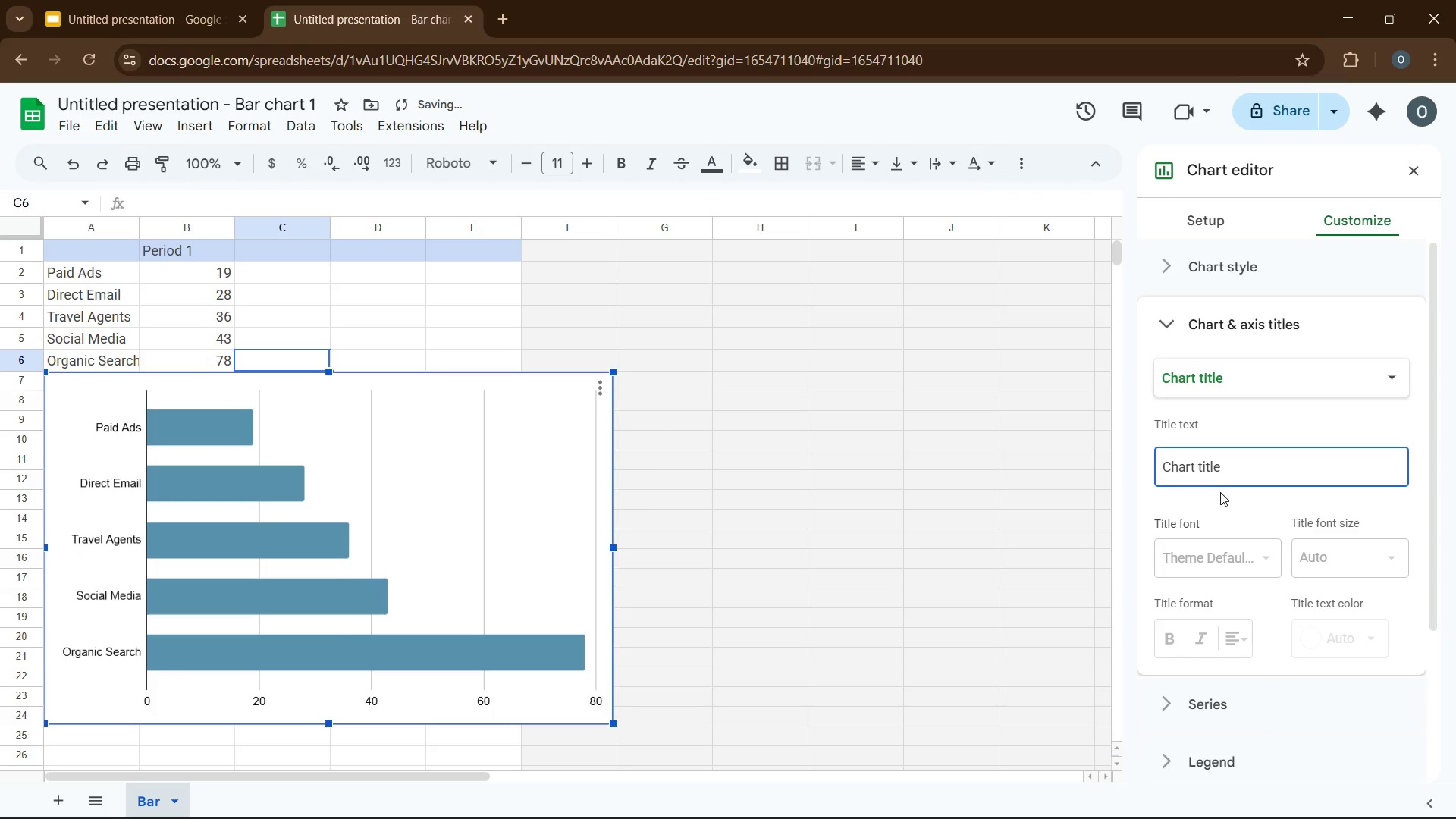 
left_click([1221, 512])
 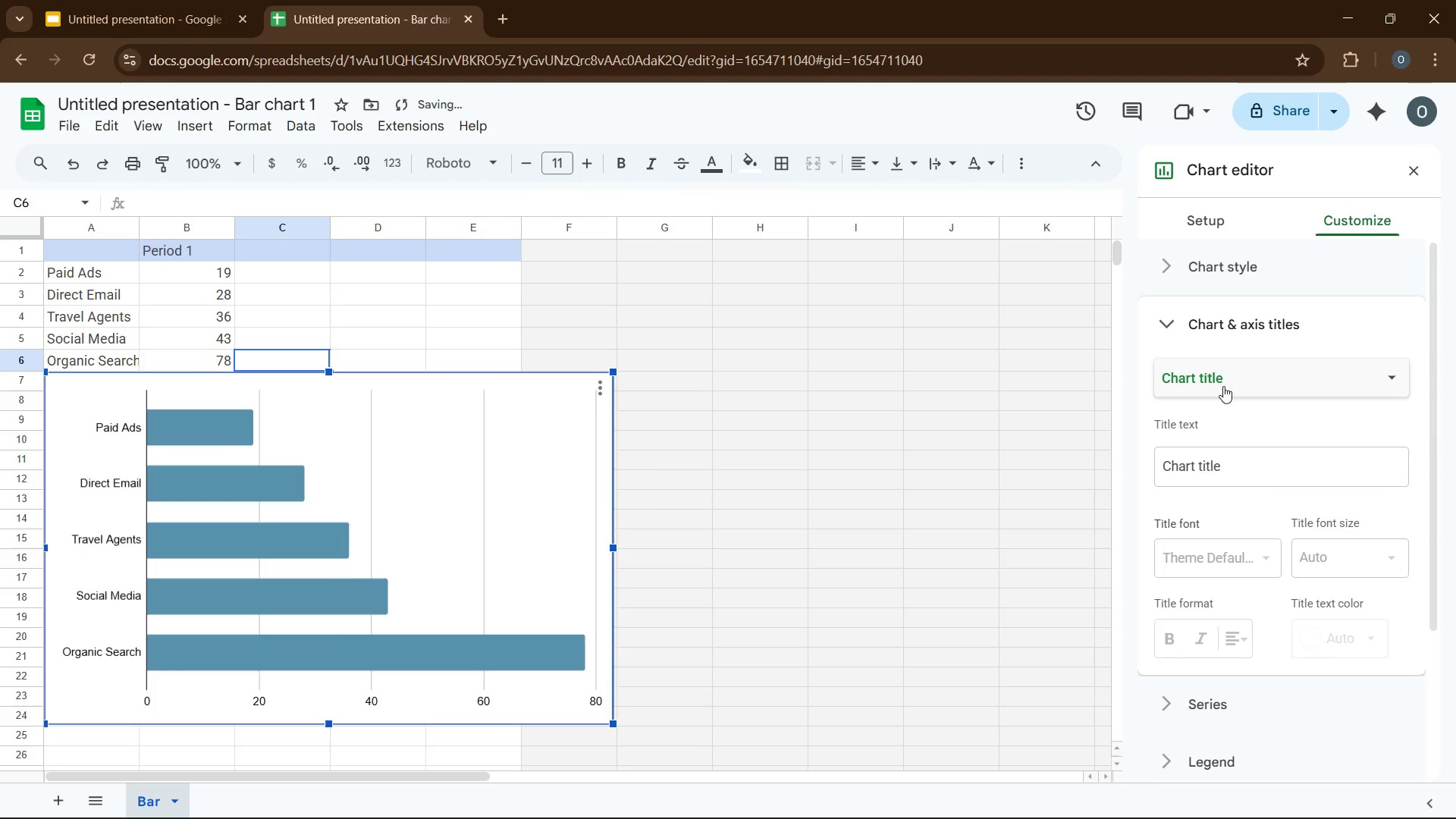 
left_click([1225, 380])
 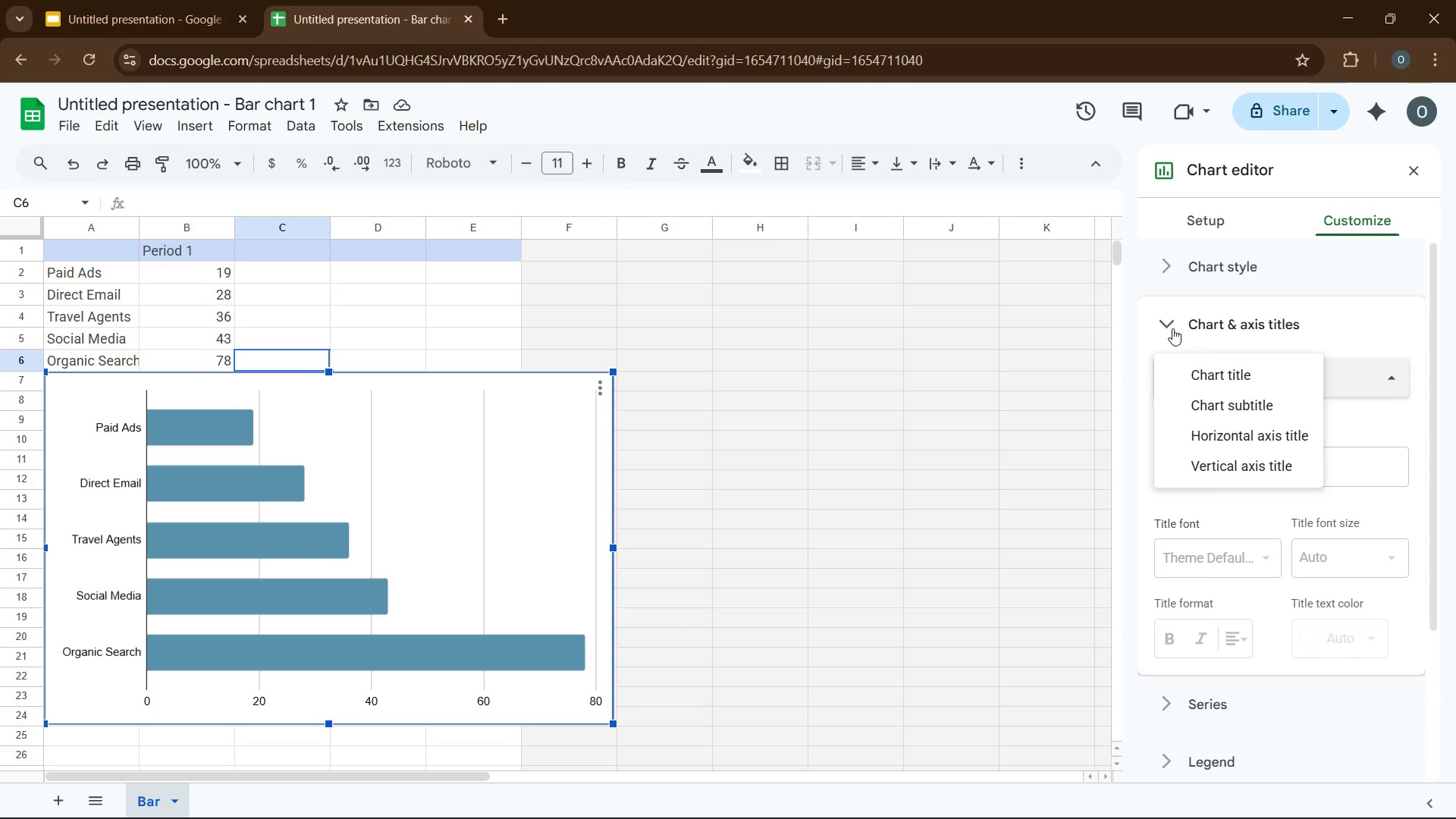 
left_click([1172, 328])
 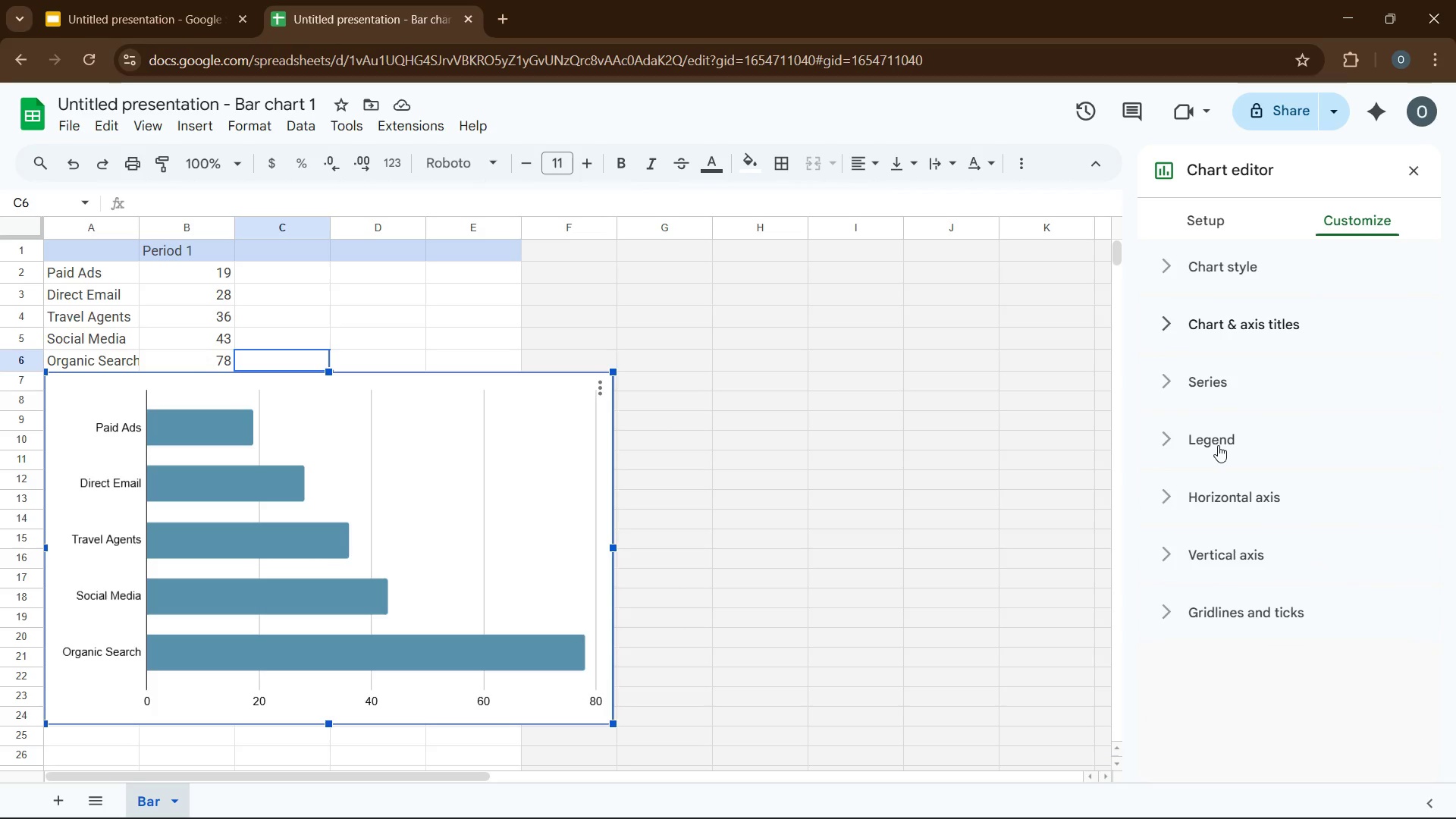 
left_click([1206, 442])
 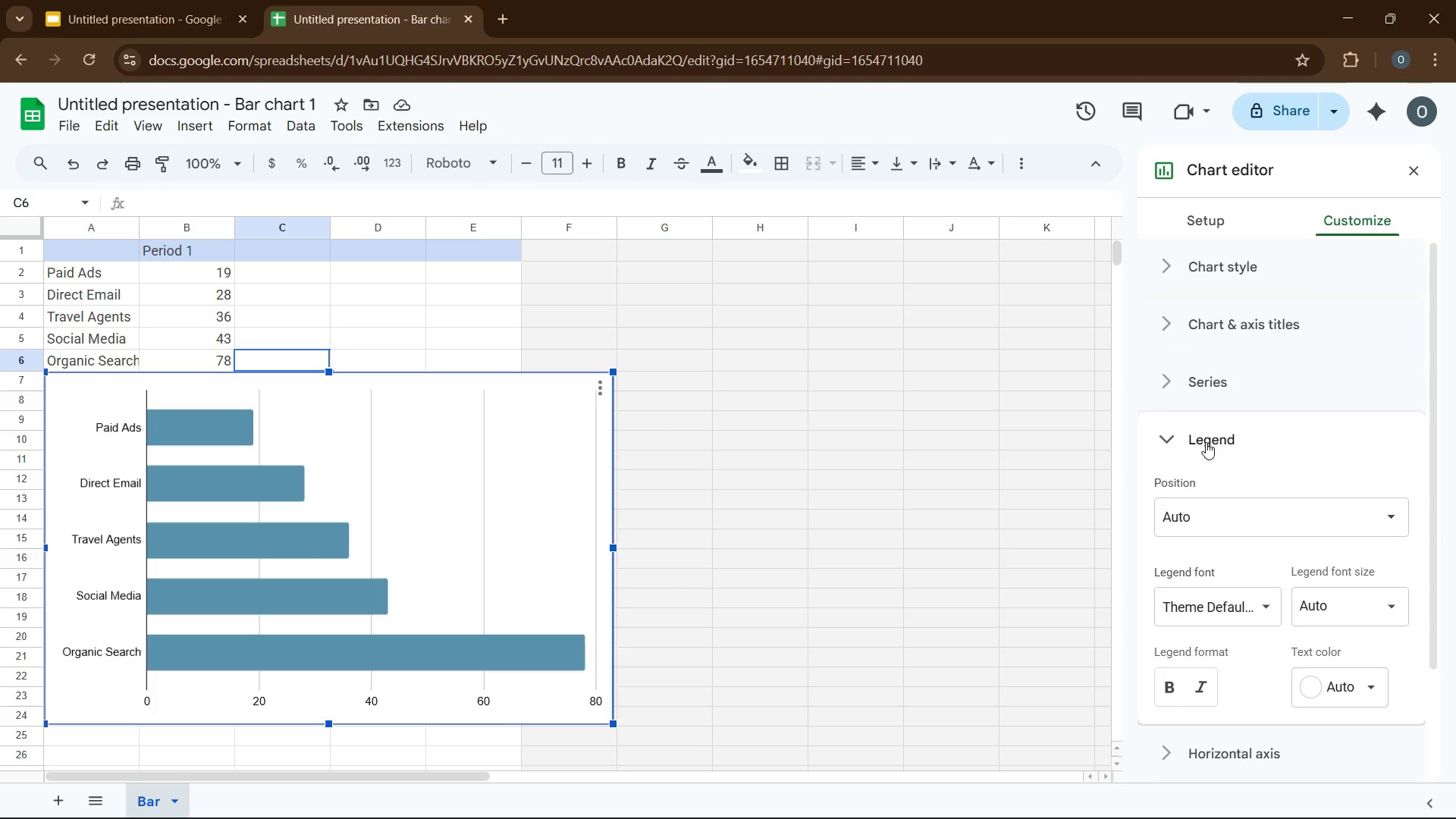 
left_click([1206, 442])
 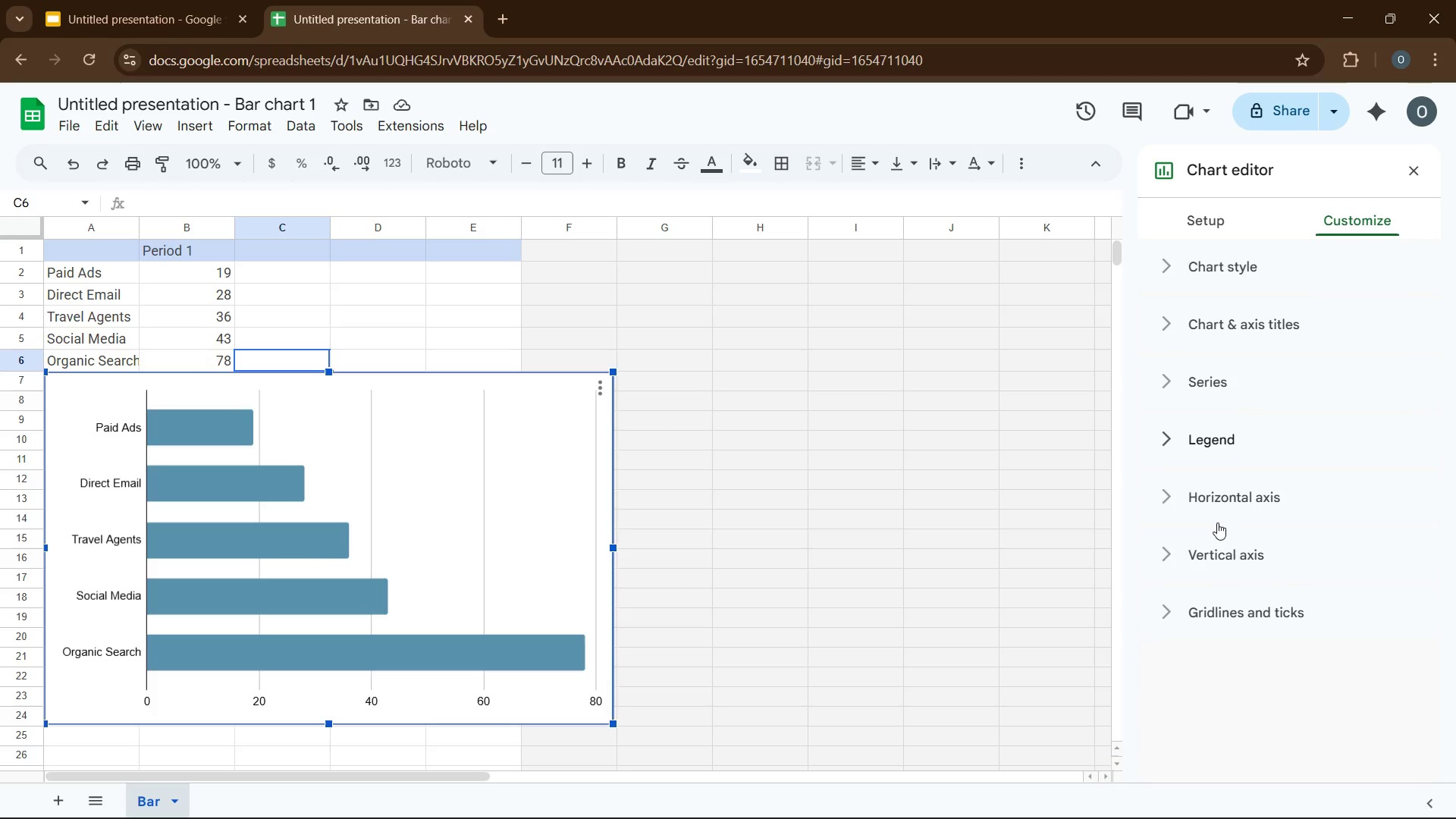 
left_click([1215, 615])
 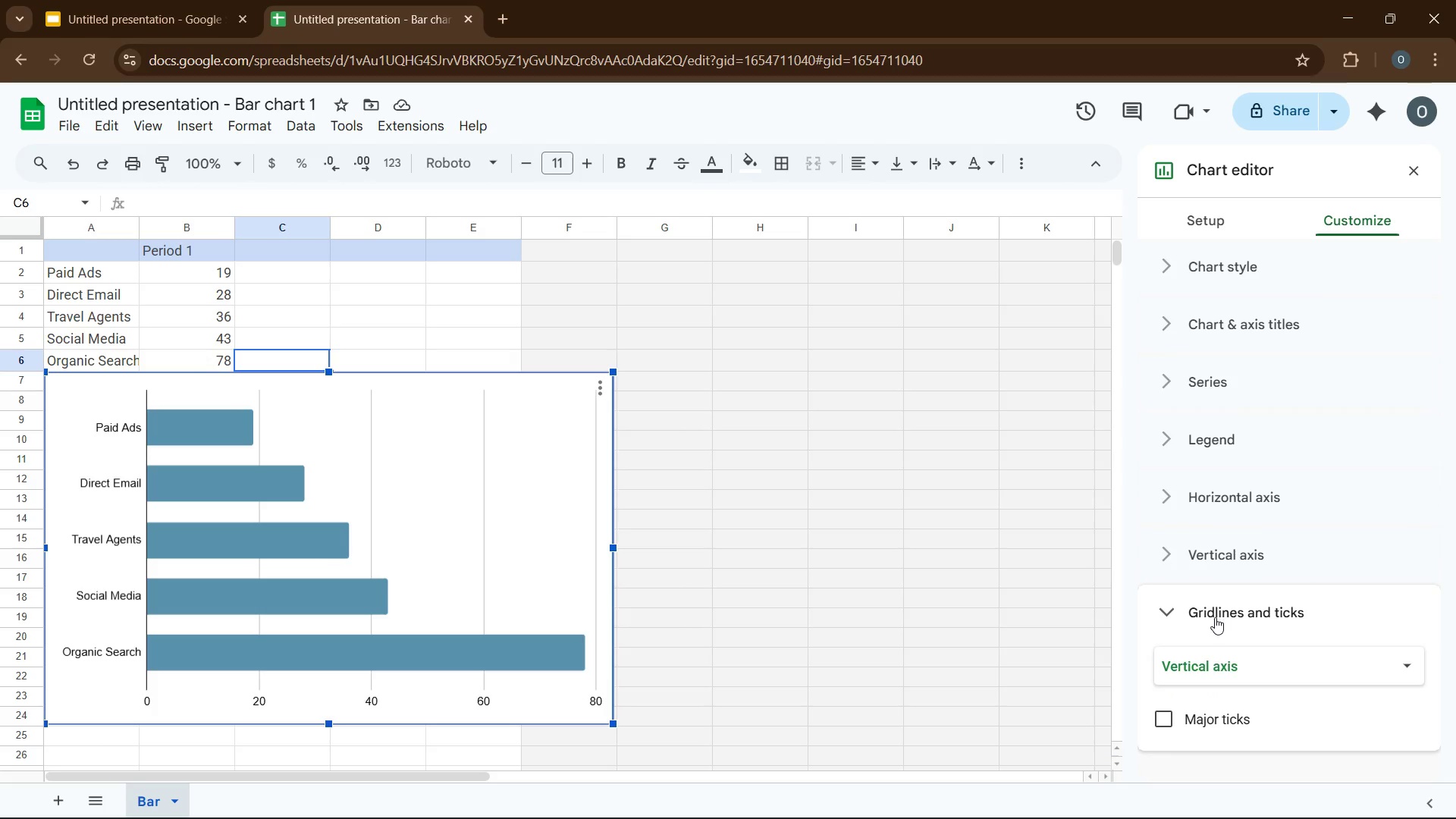 
scroll: coordinate [1231, 593], scroll_direction: down, amount: 6.0
 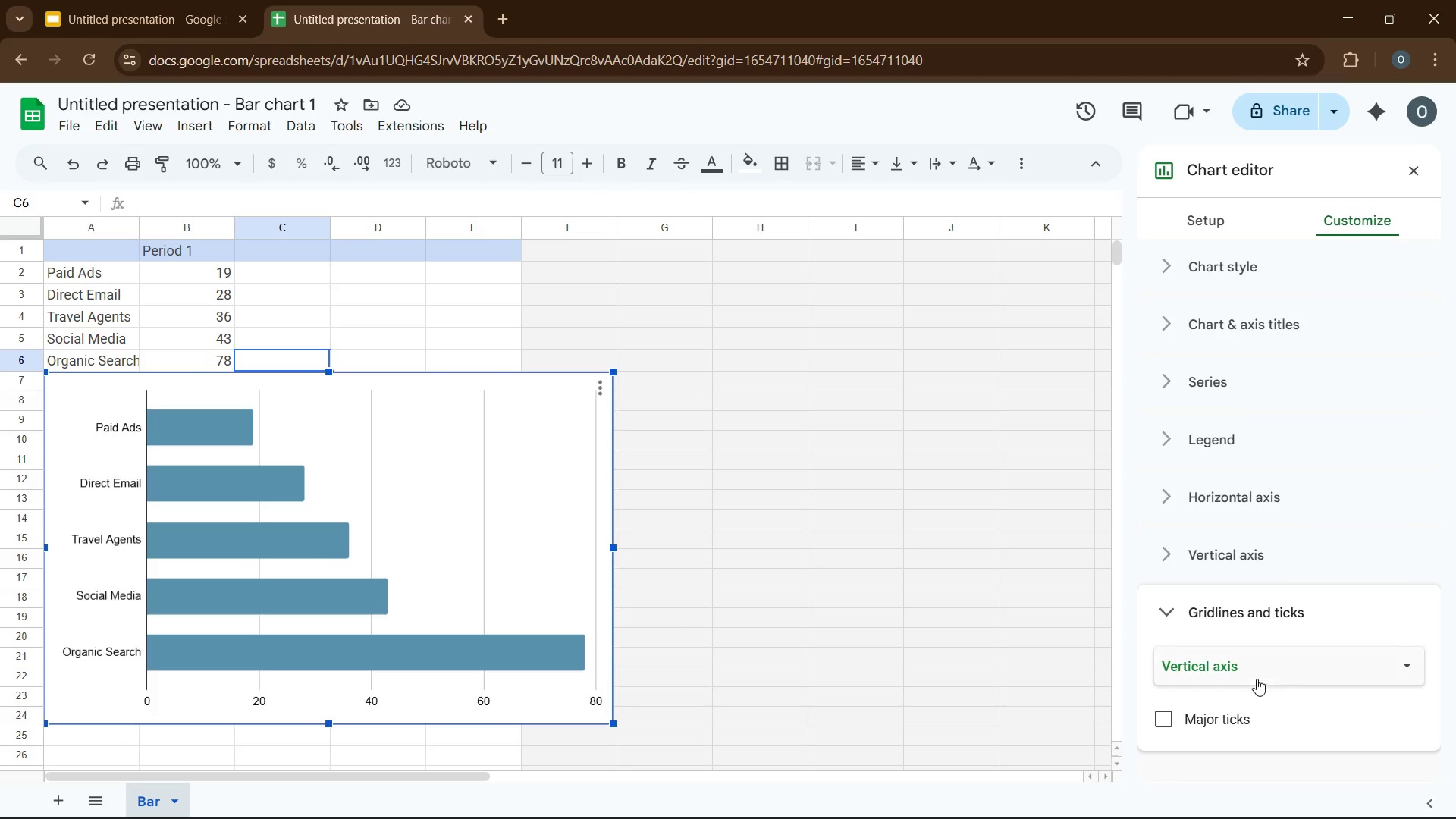 
left_click([1260, 670])
 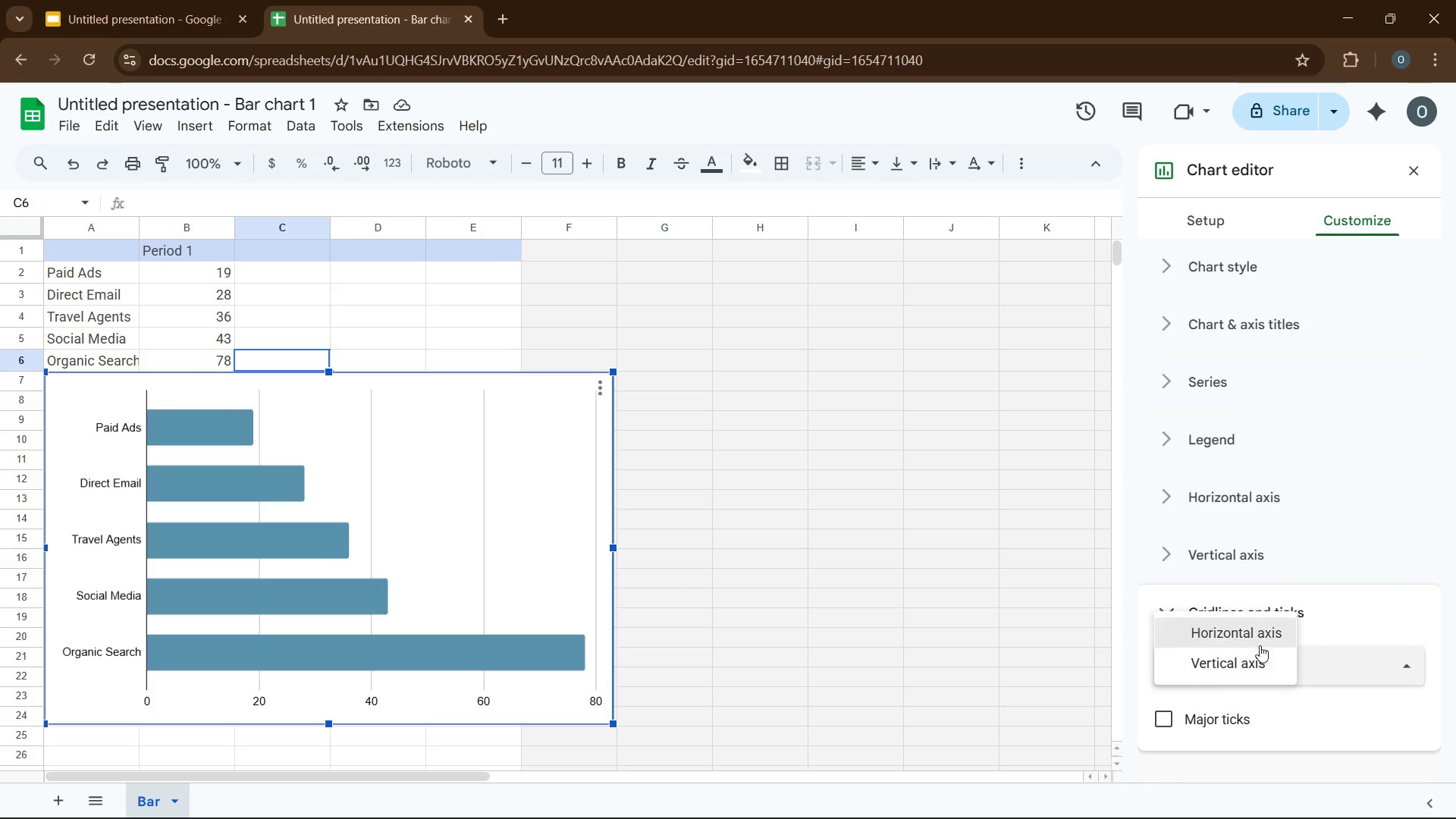 
left_click([1260, 639])
 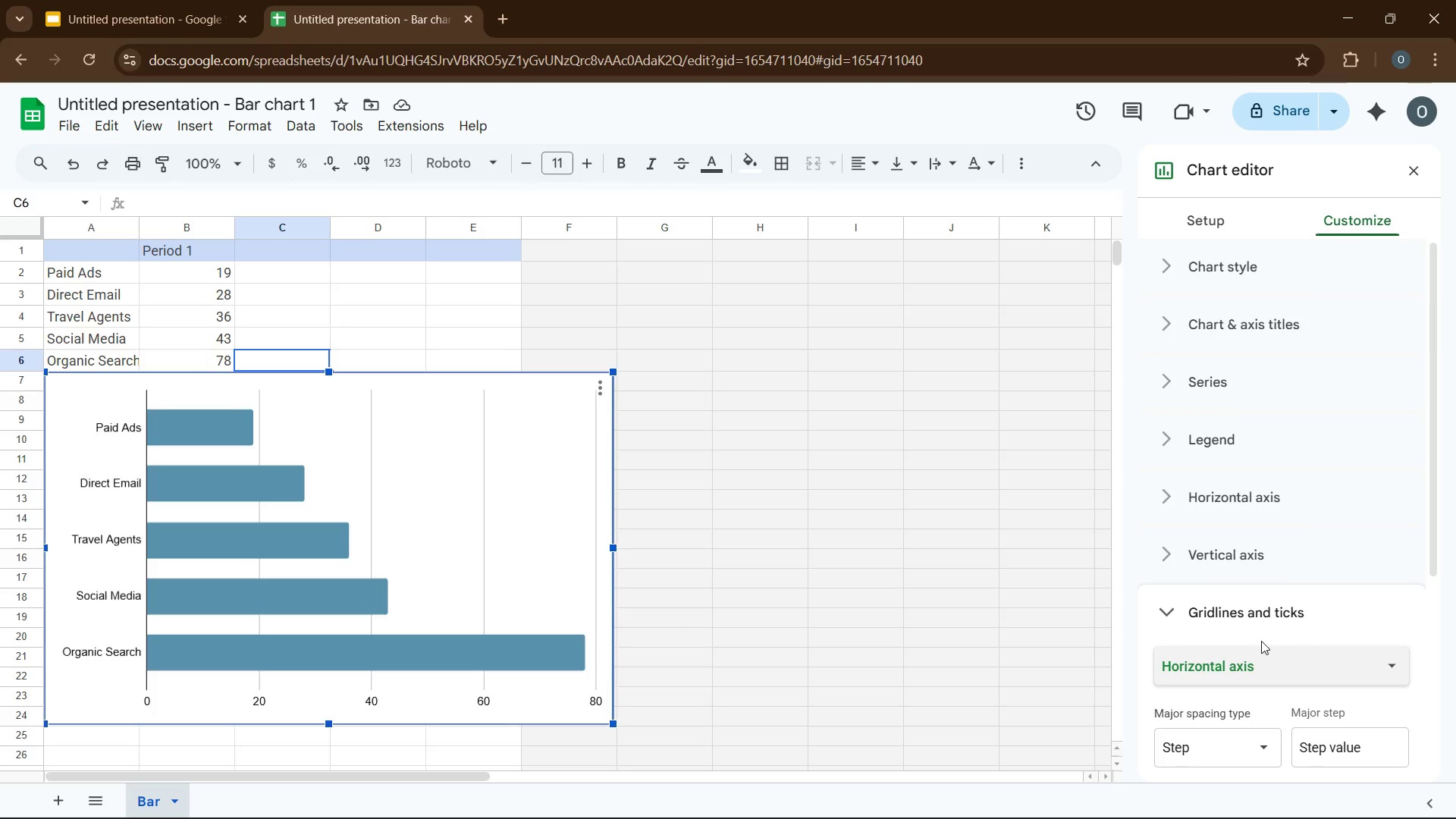 
scroll: coordinate [1263, 657], scroll_direction: down, amount: 5.0
 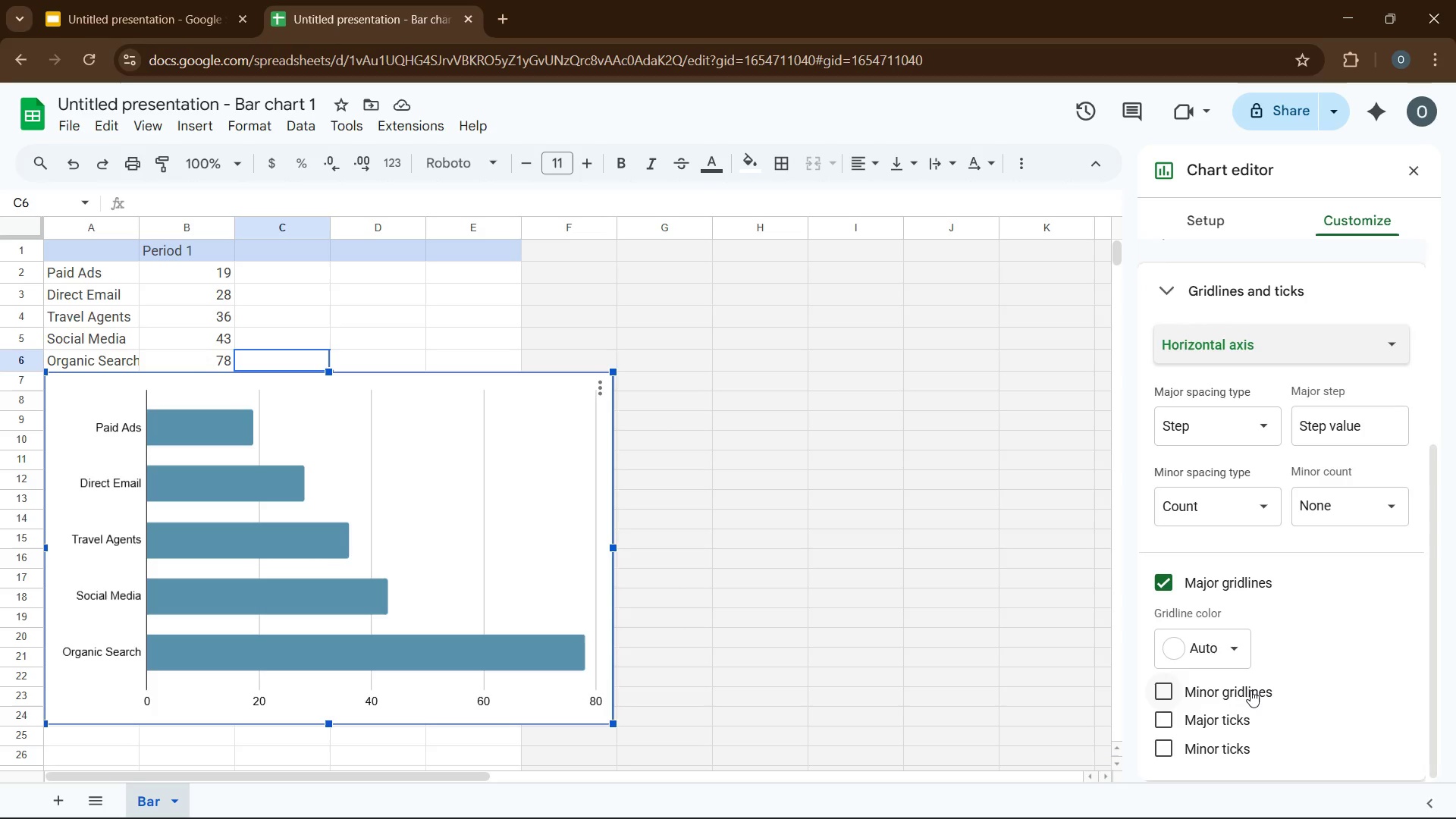 
left_click([1250, 693])
 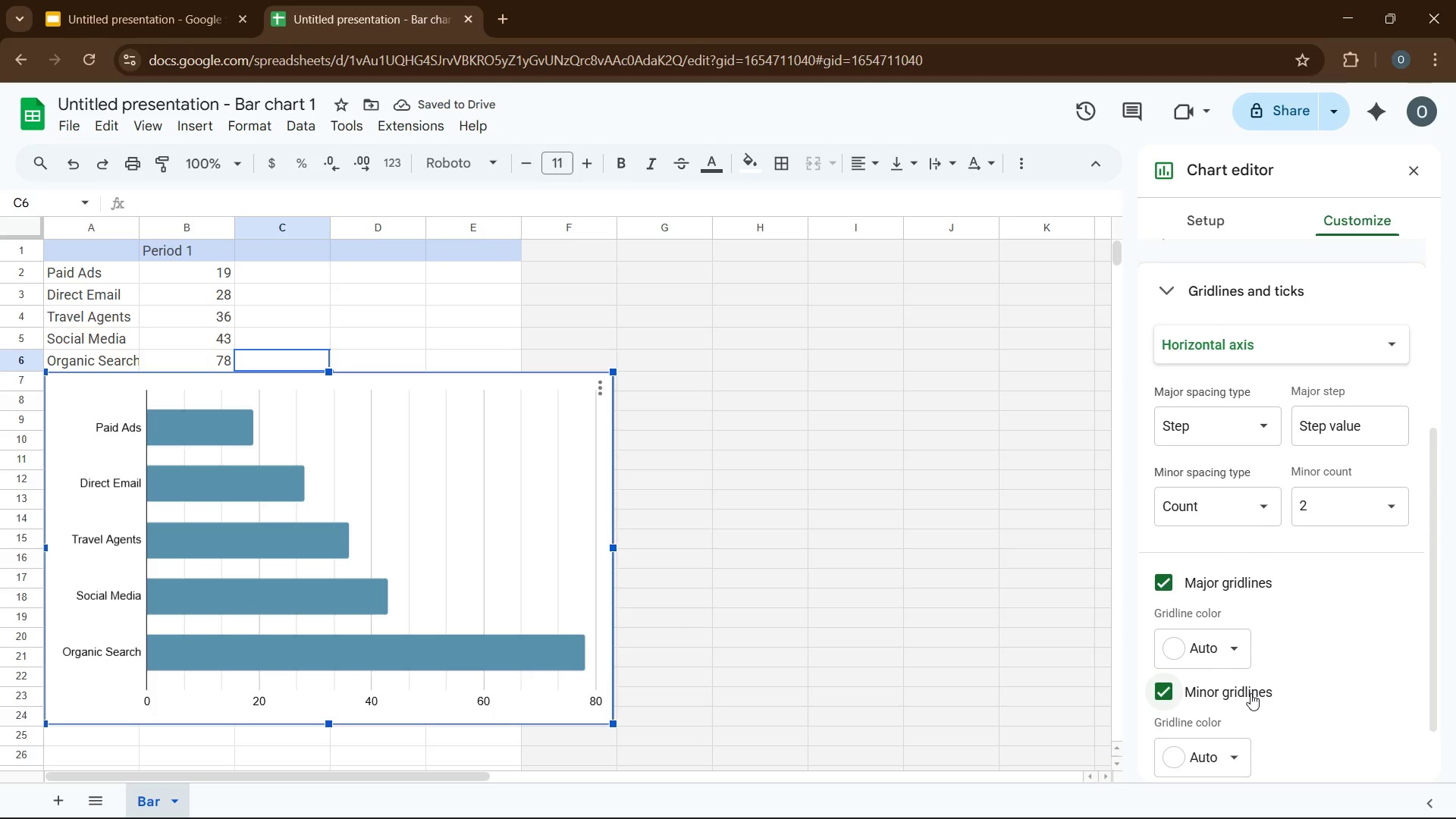 
left_click([1165, 588])
 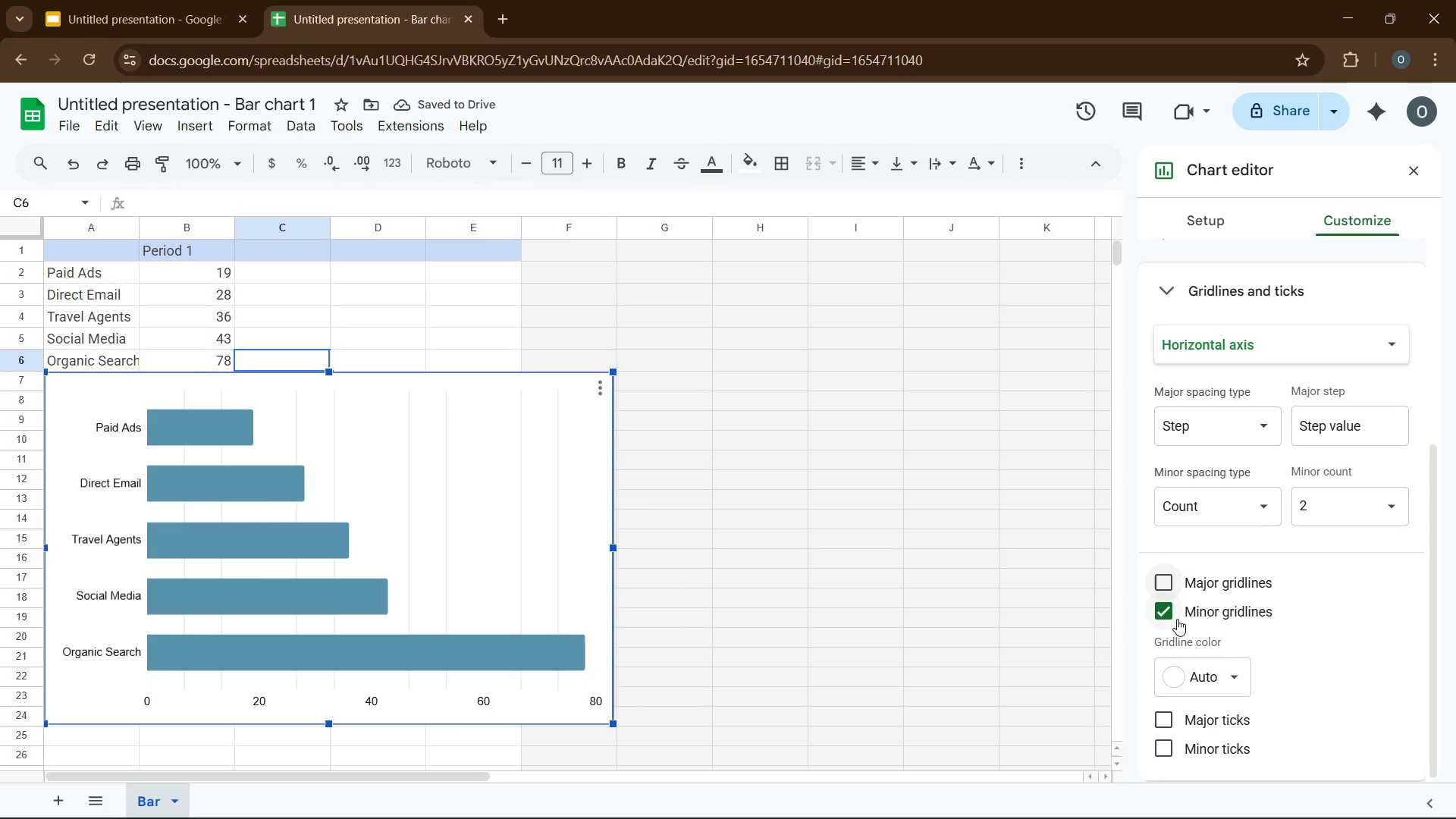 
left_click([1169, 589])
 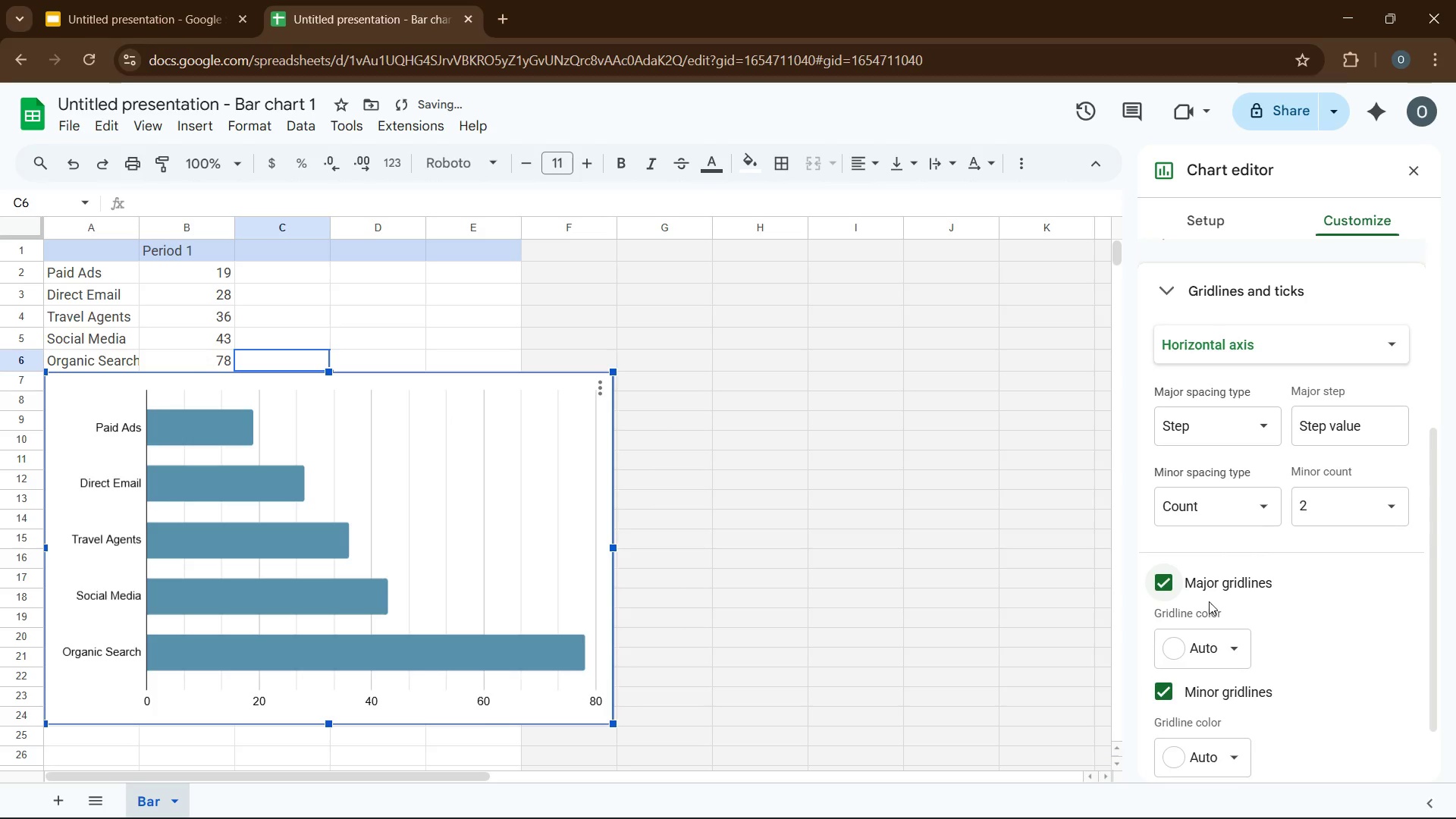 
scroll: coordinate [1263, 681], scroll_direction: down, amount: 3.0
 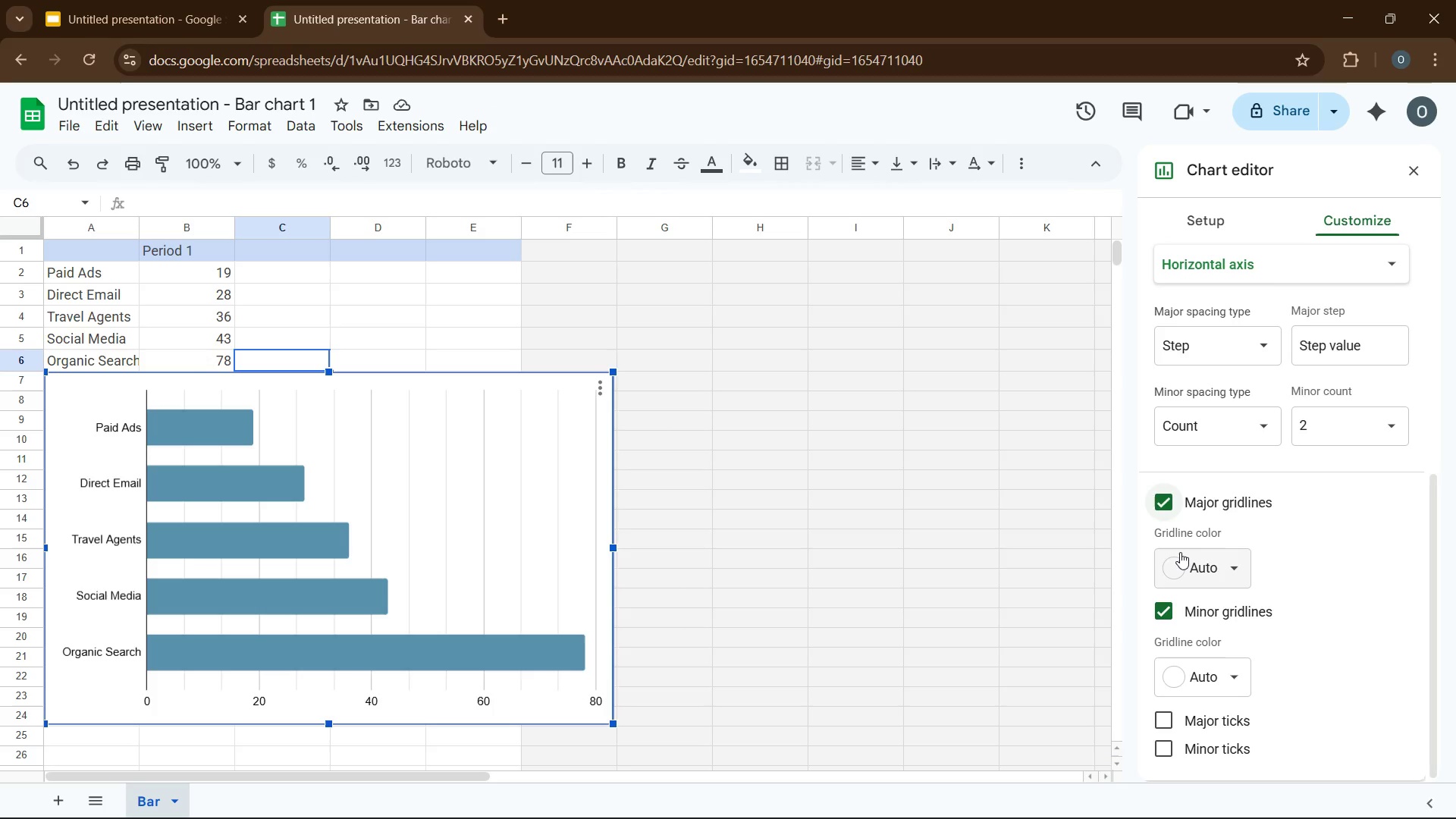 
scroll: coordinate [1179, 549], scroll_direction: up, amount: 2.0
 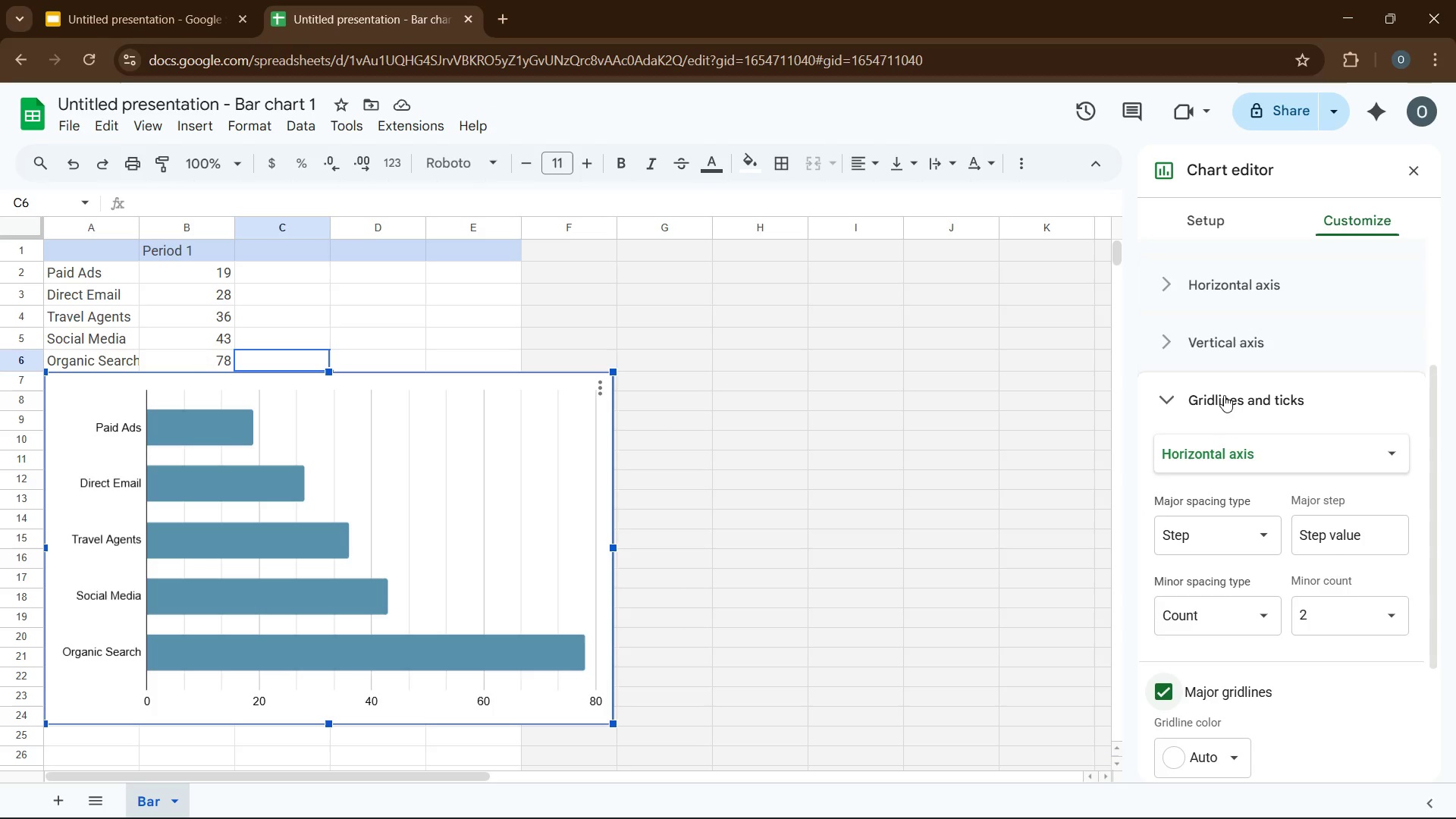 
left_click([1224, 395])
 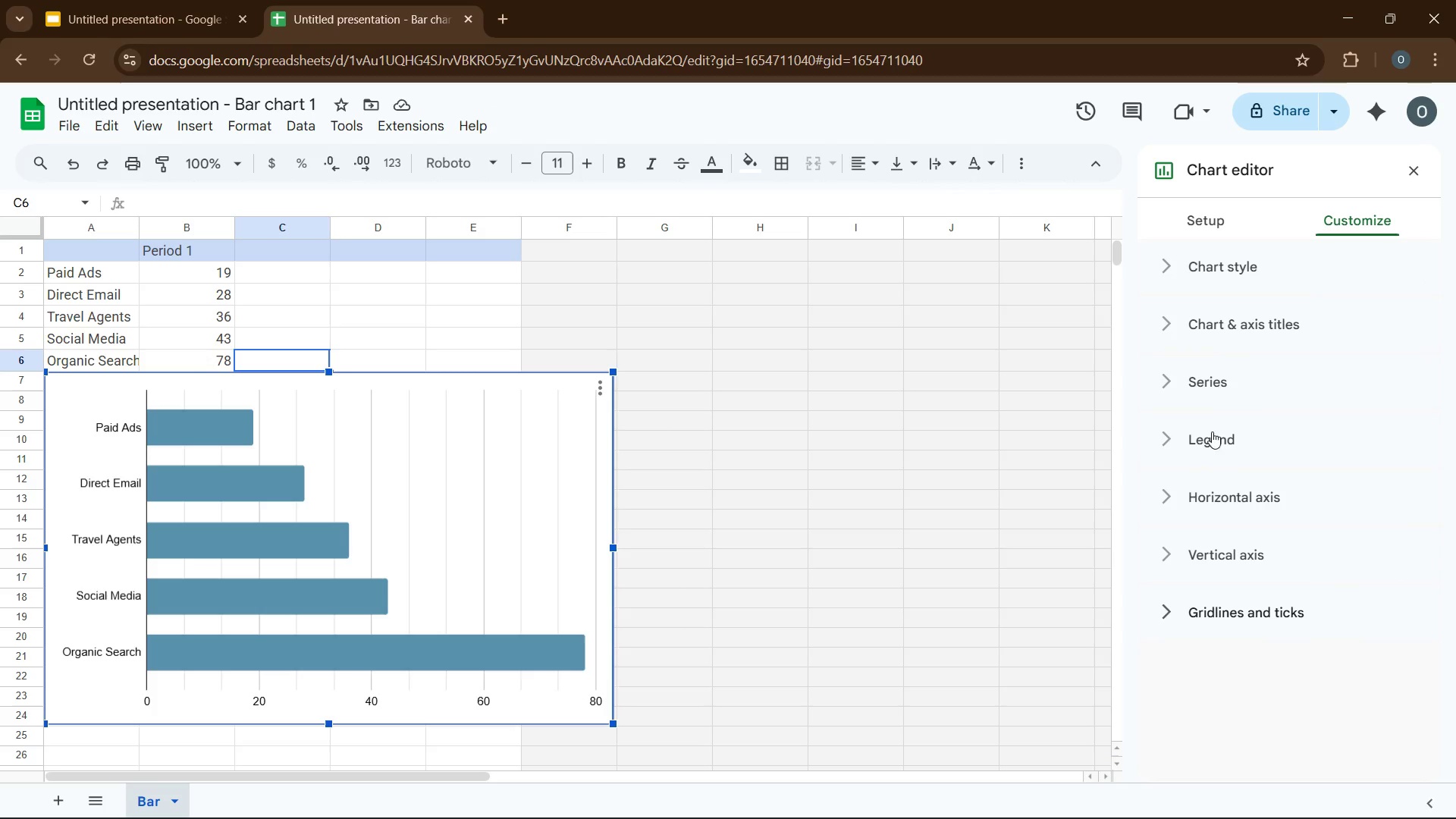 
scroll: coordinate [1219, 411], scroll_direction: up, amount: 4.0
 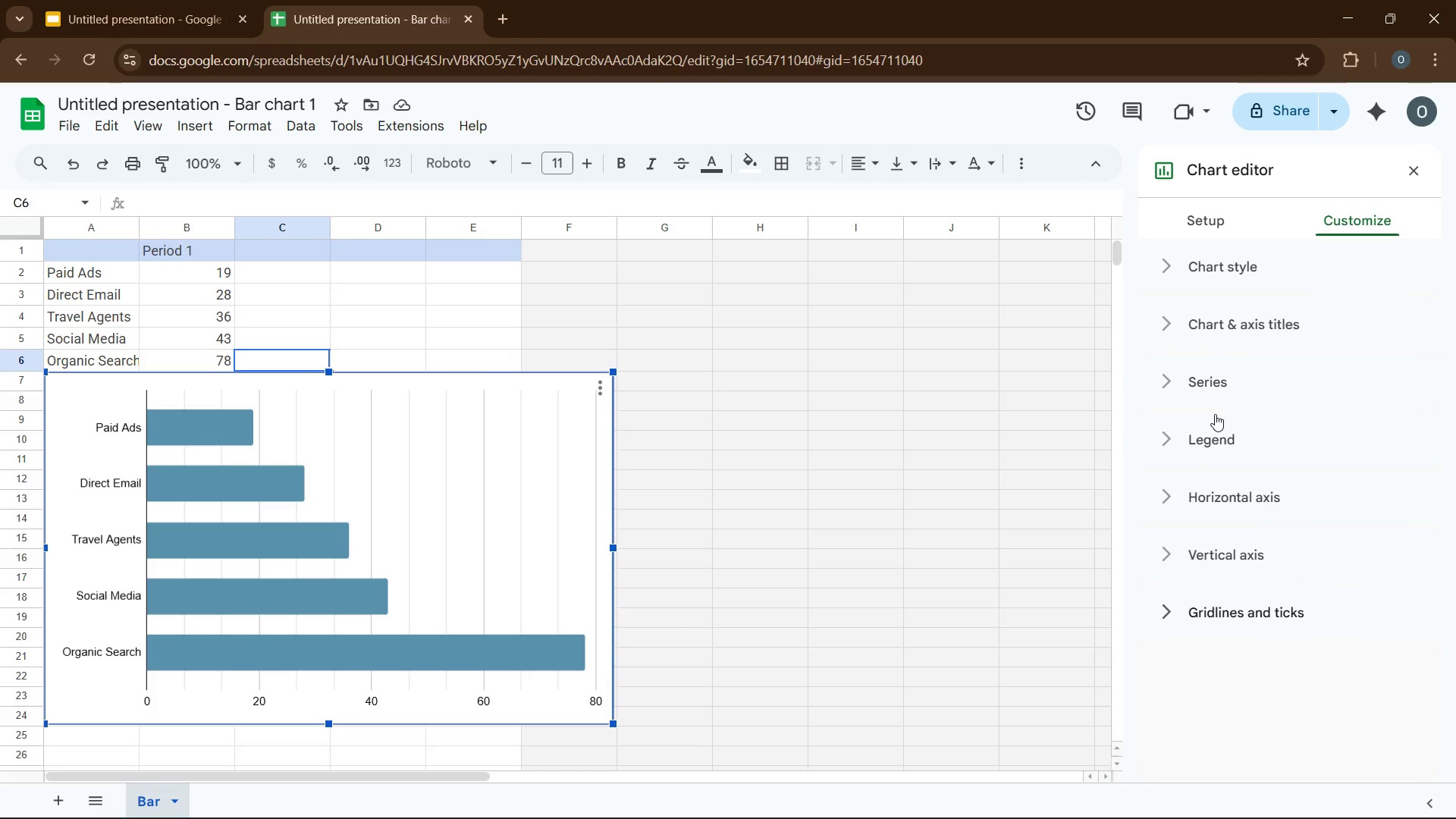 
wait(10.94)
 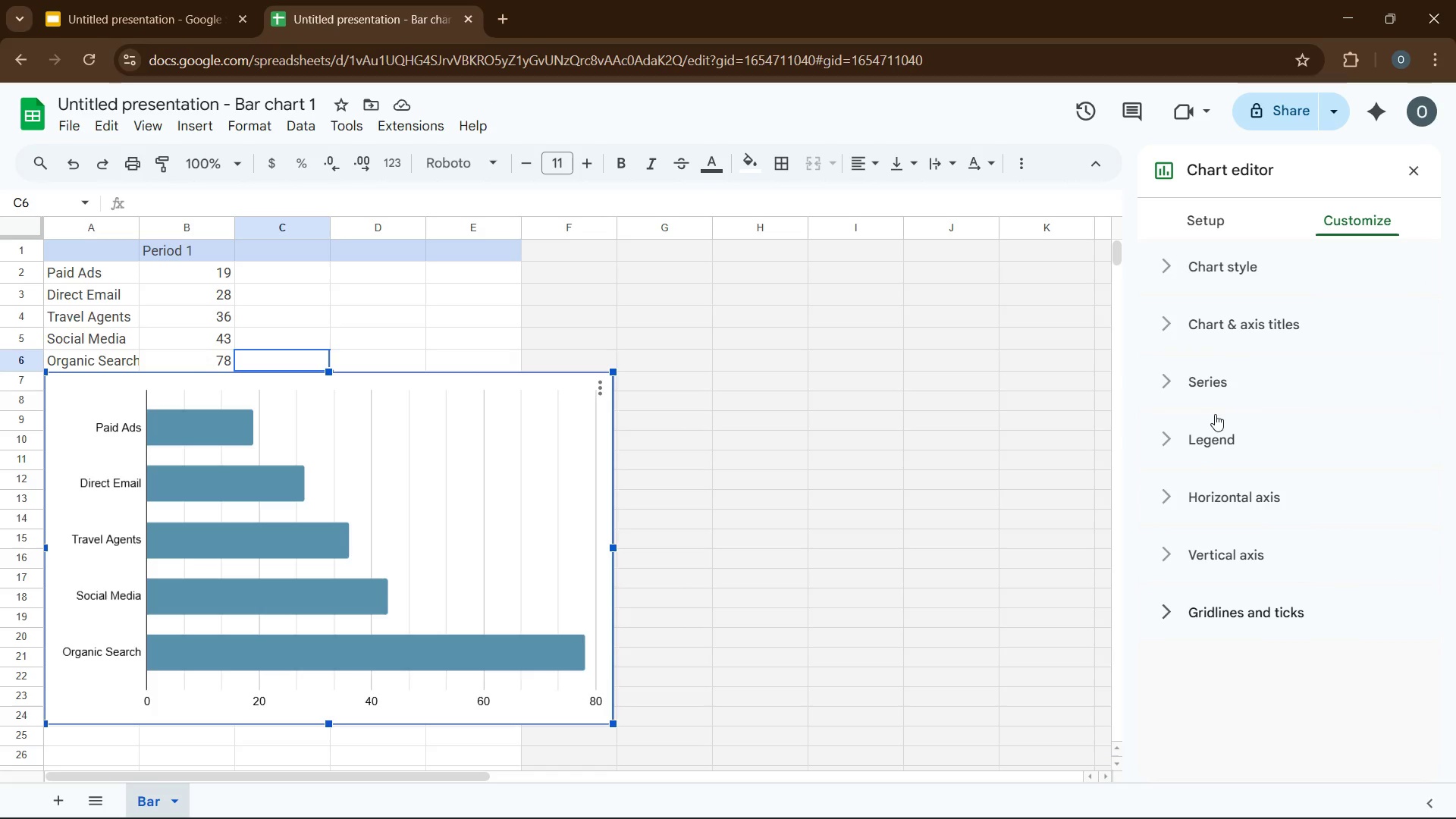 
left_click([864, 334])
 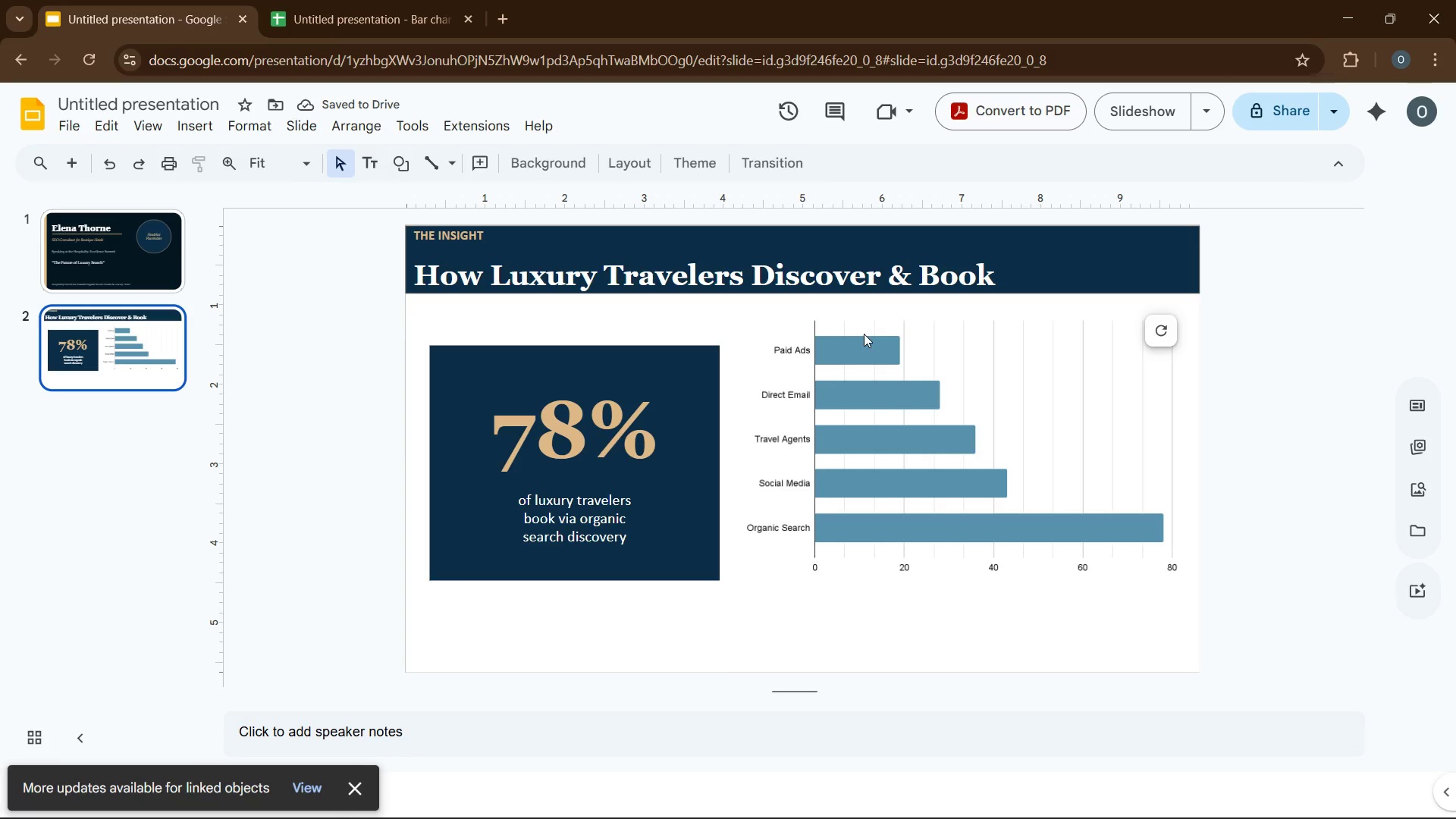 
wait(10.5)
 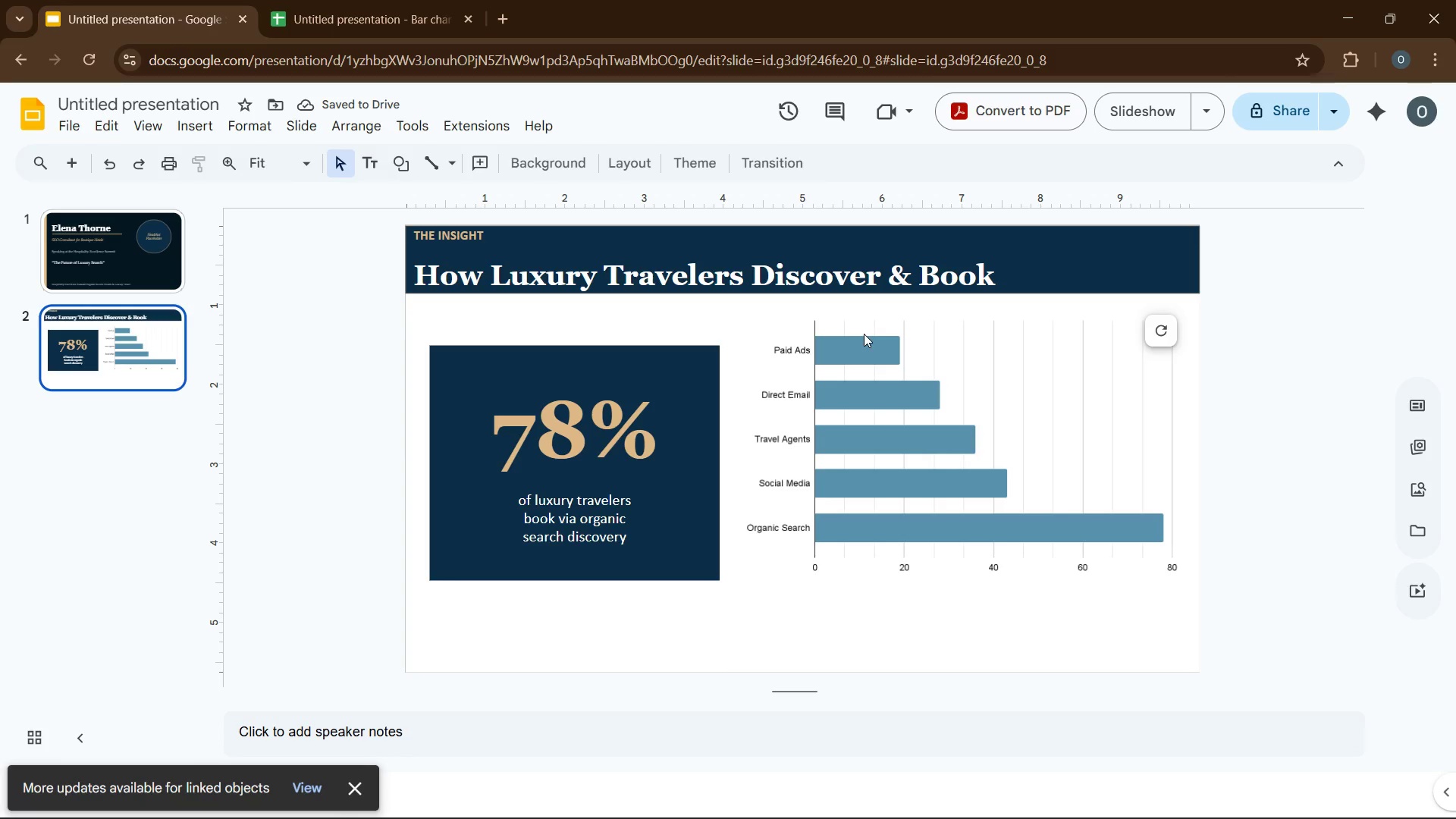 
left_click([190, 117])
 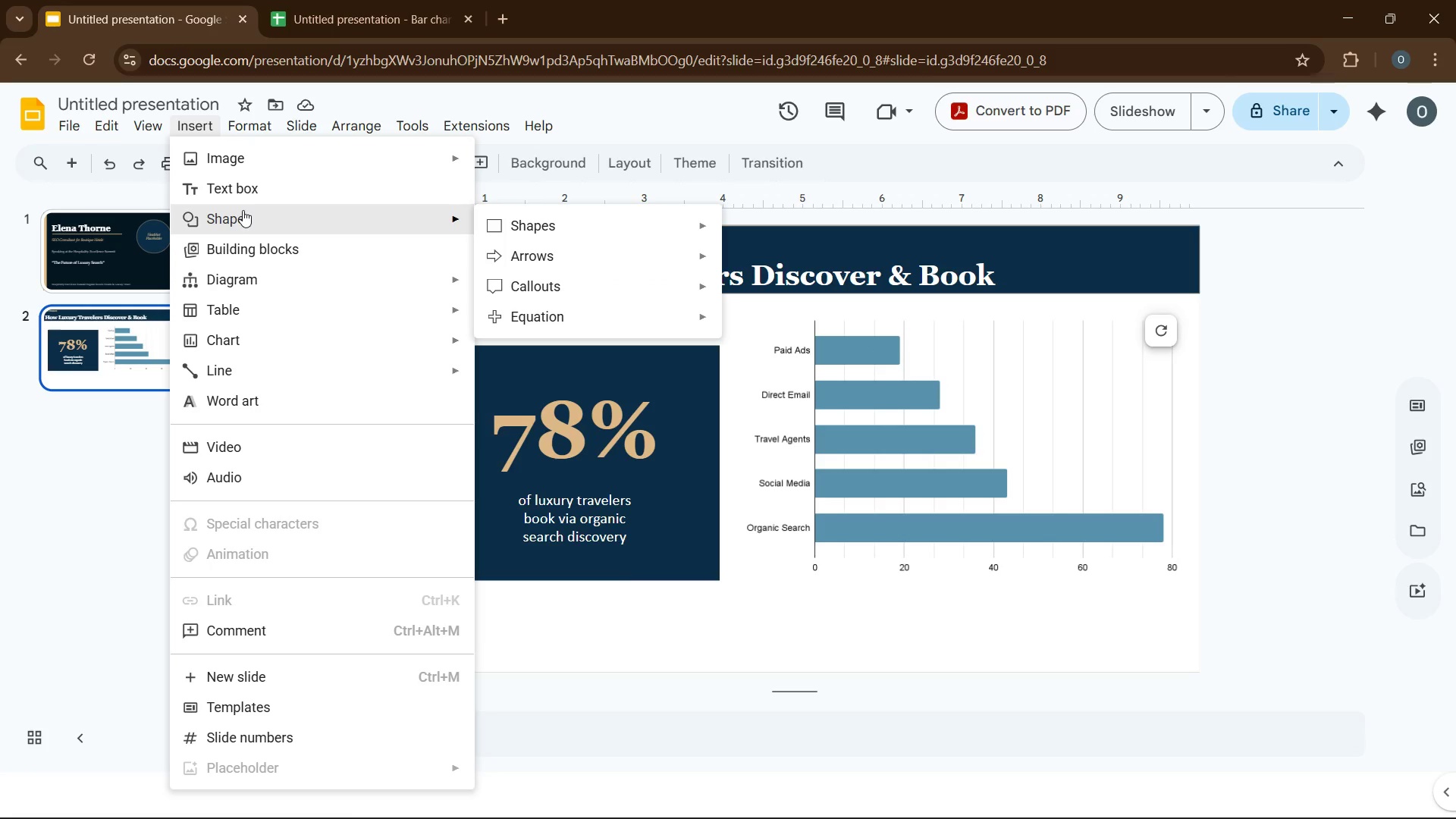 
left_click([243, 210])
 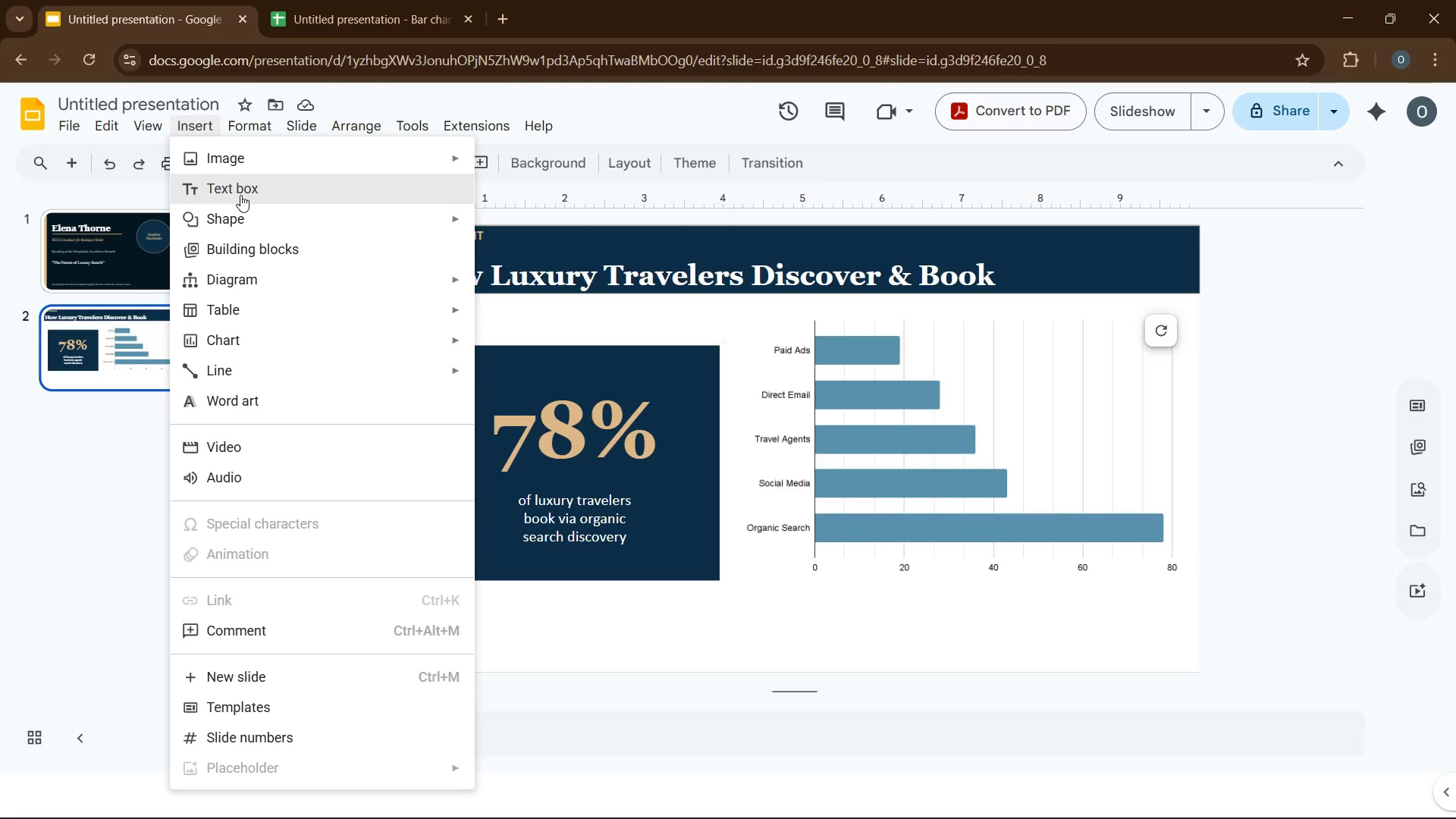 
left_click([240, 194])
 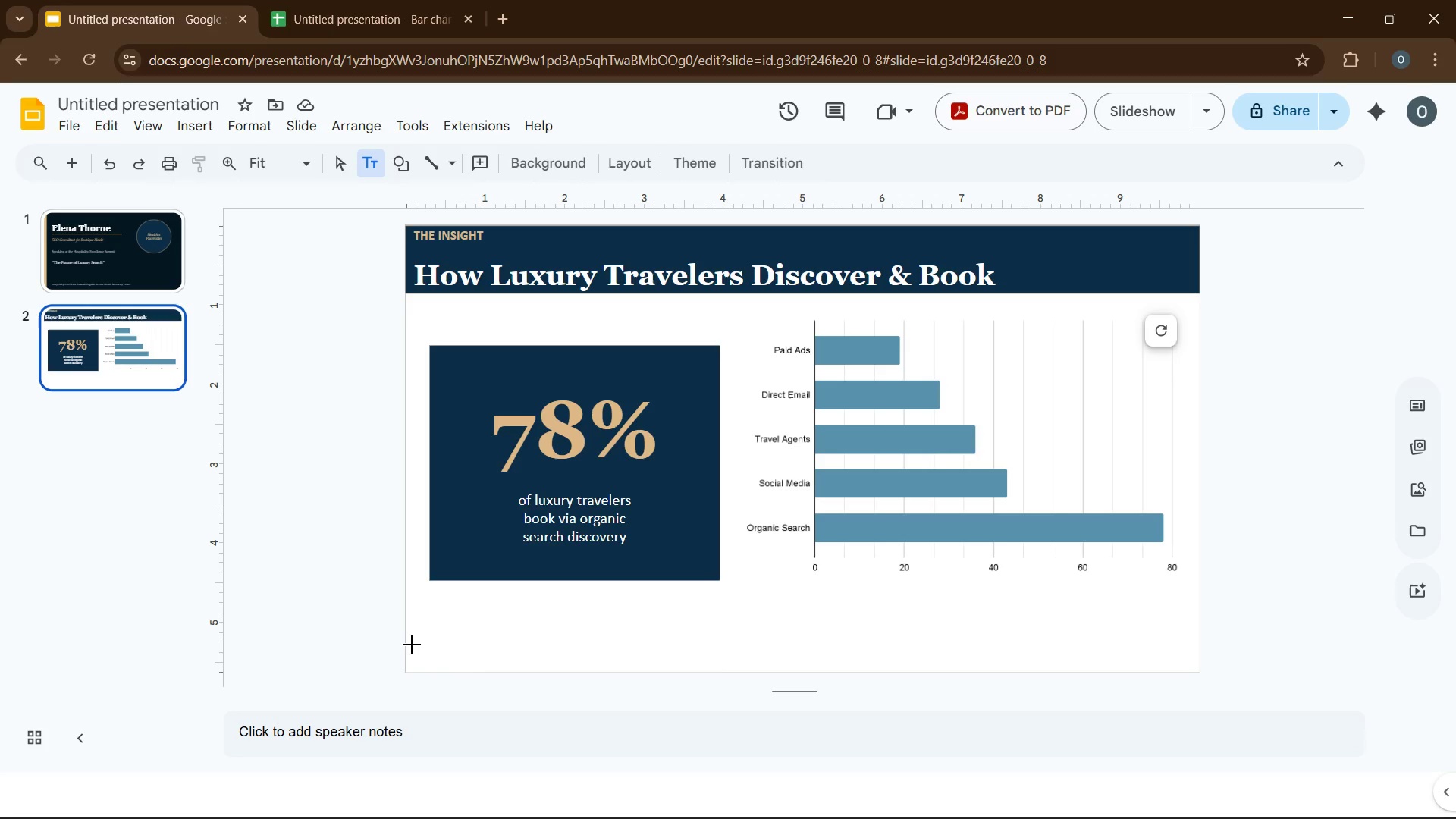 
left_click_drag(start_coordinate=[417, 638], to_coordinate=[905, 655])
 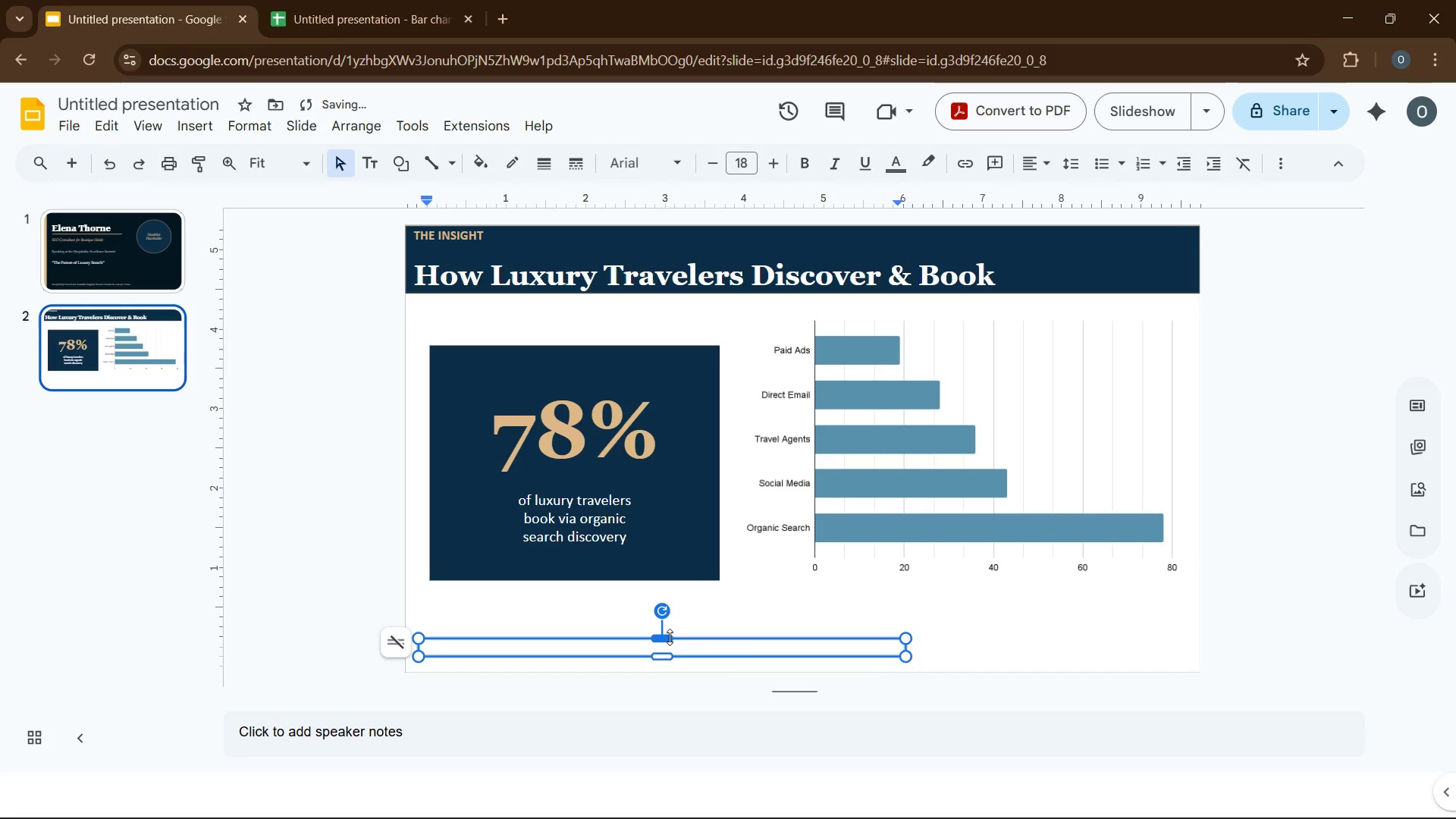 
left_click_drag(start_coordinate=[670, 637], to_coordinate=[670, 629])
 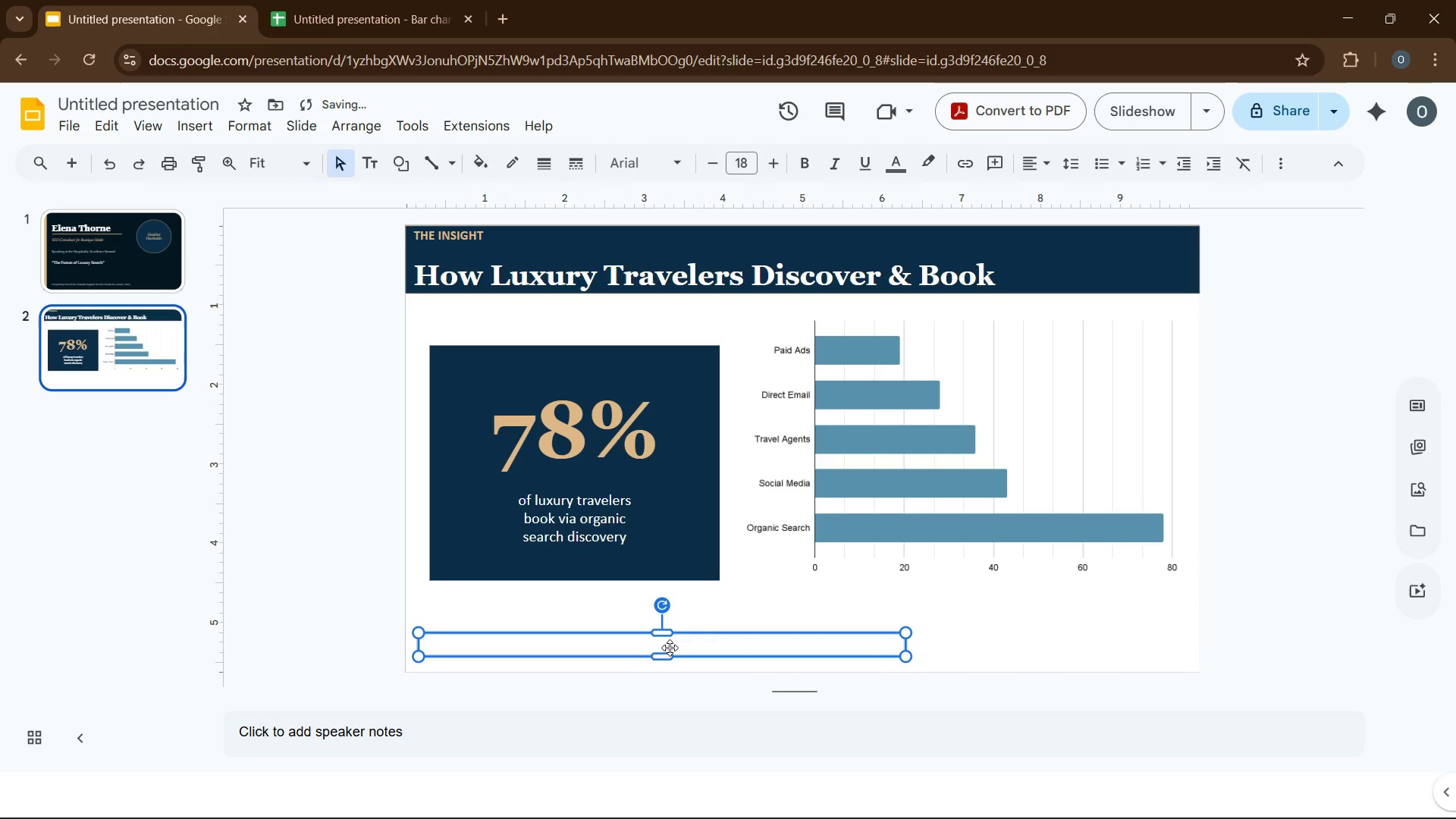 
double_click([670, 648])
 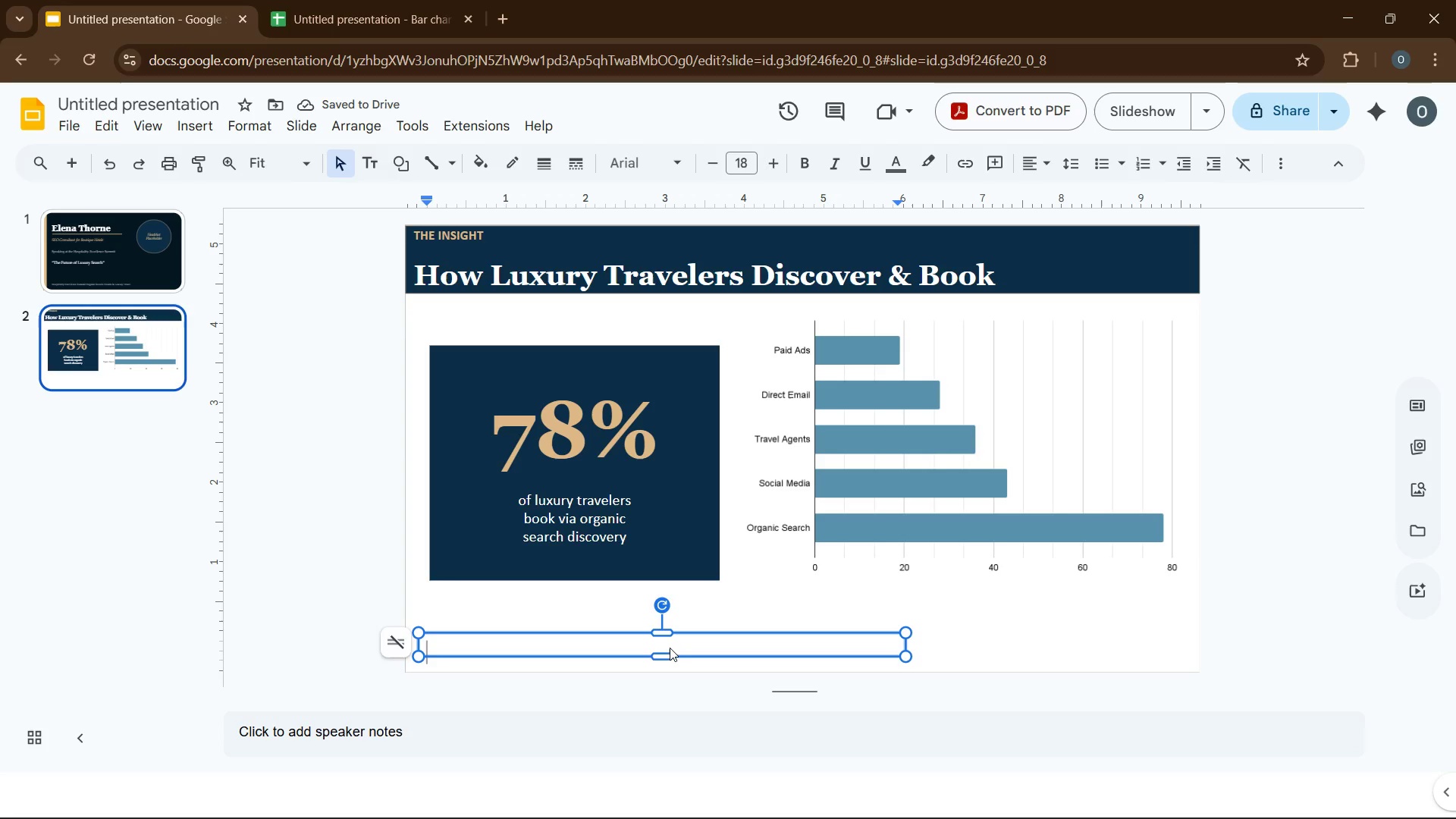 
type(sout)
key(Backspace)
type(rce: Hypote)
key(Backspace)
type(hetical Luxury Travel Booking Study )
key(Backspace)
type(, 2024)
 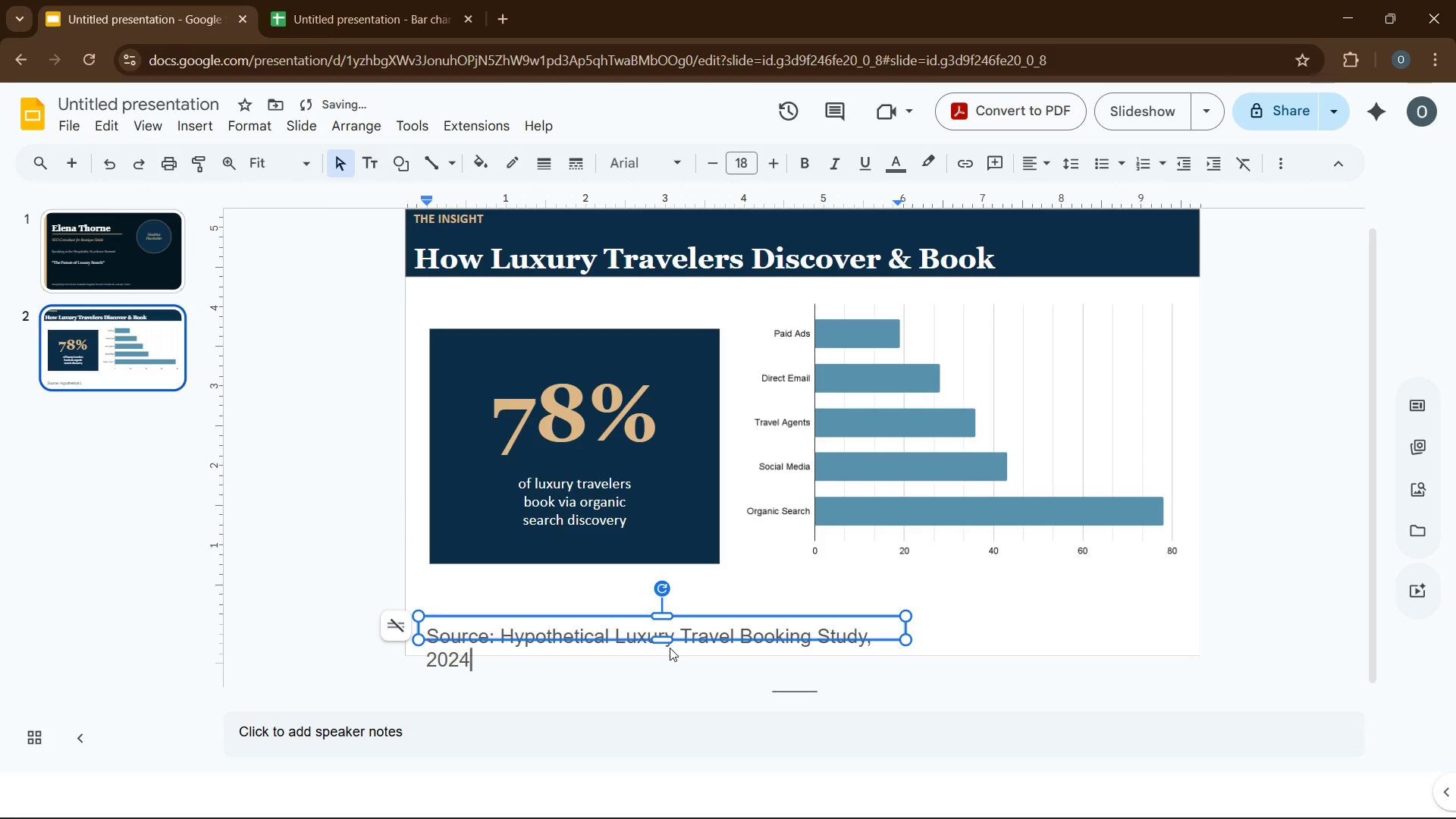 
key(Control+A)
 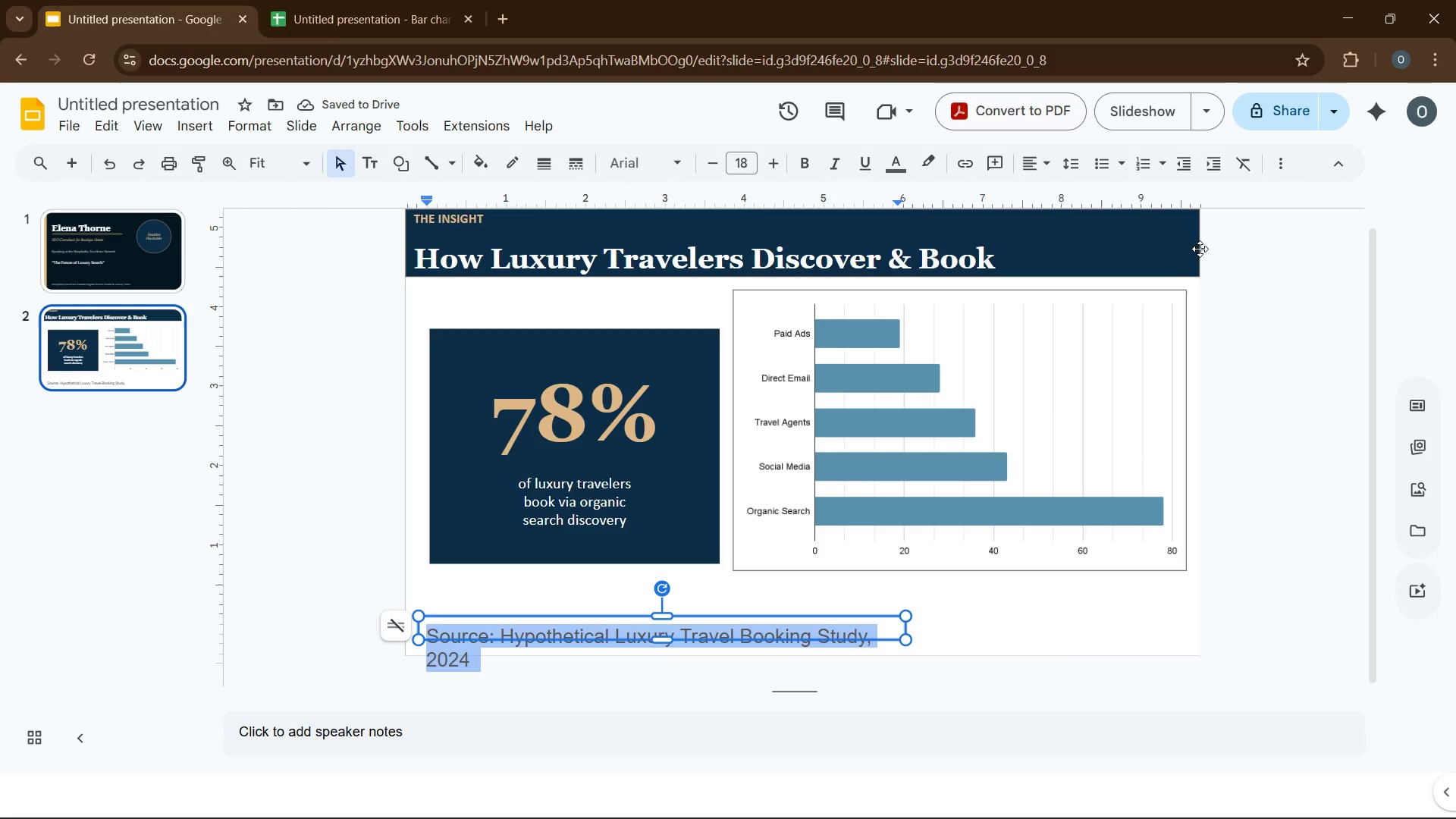 
mouse_move([879, 166])
 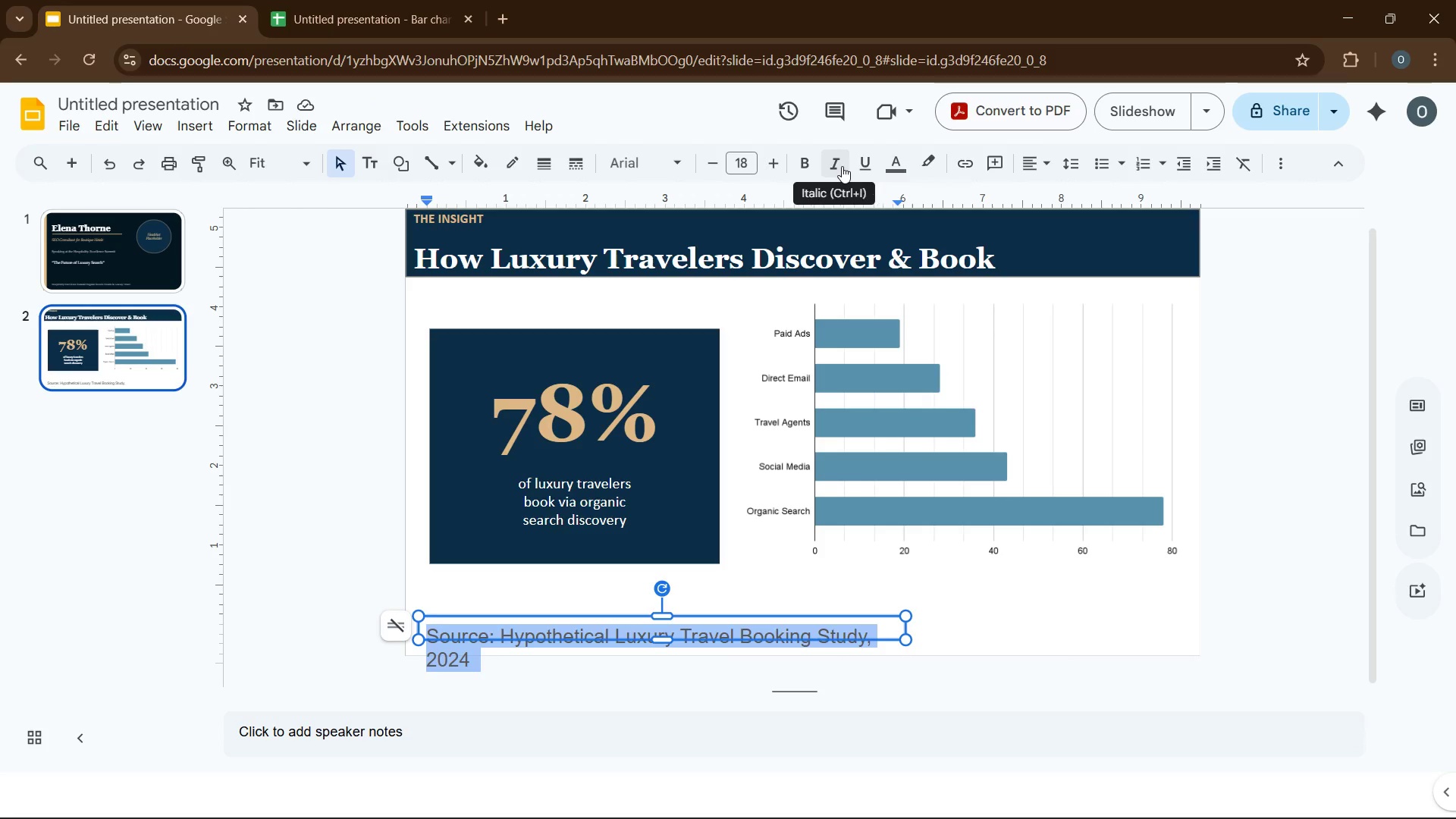 
left_click([842, 166])
 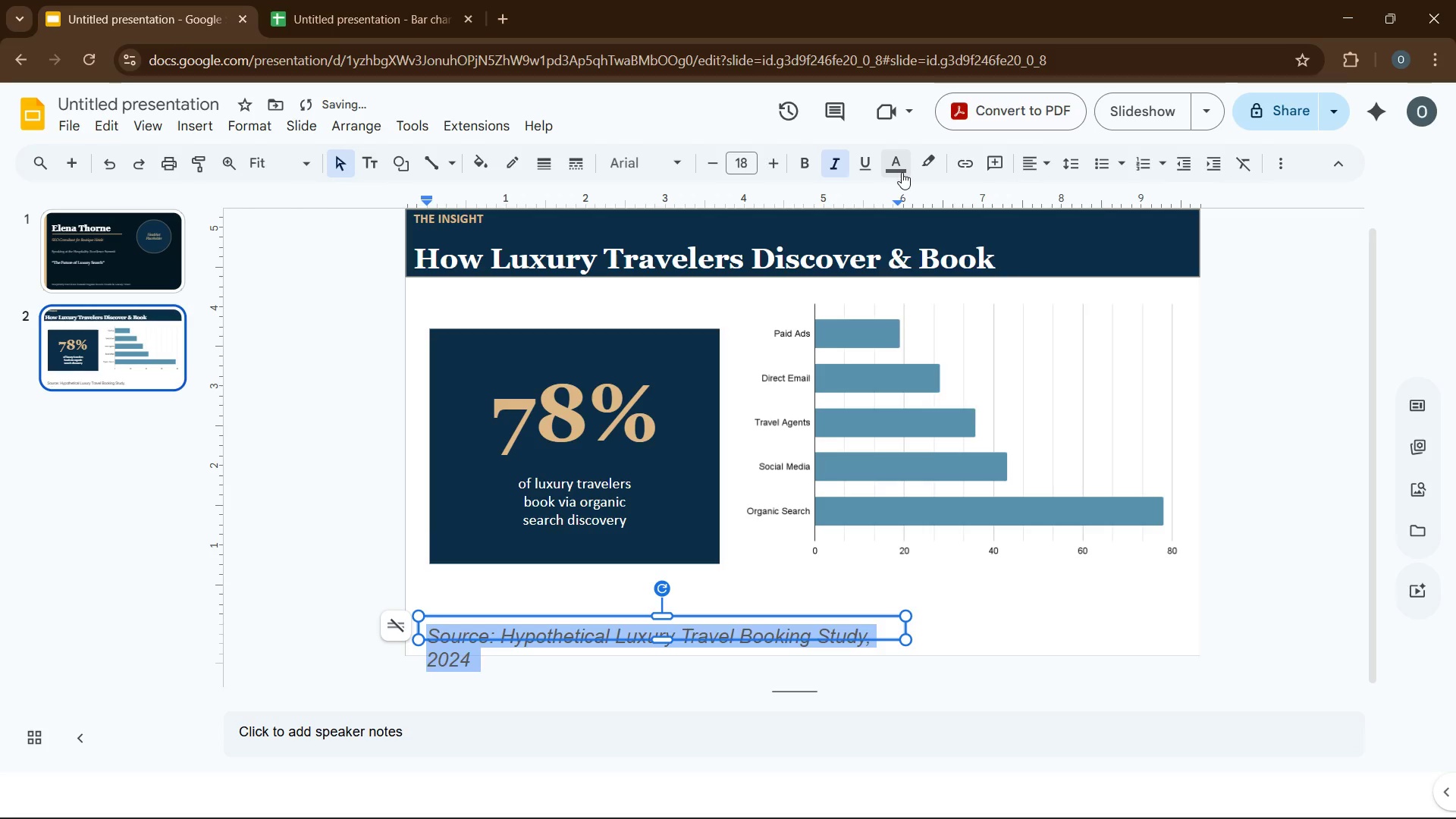 
left_click([902, 172])
 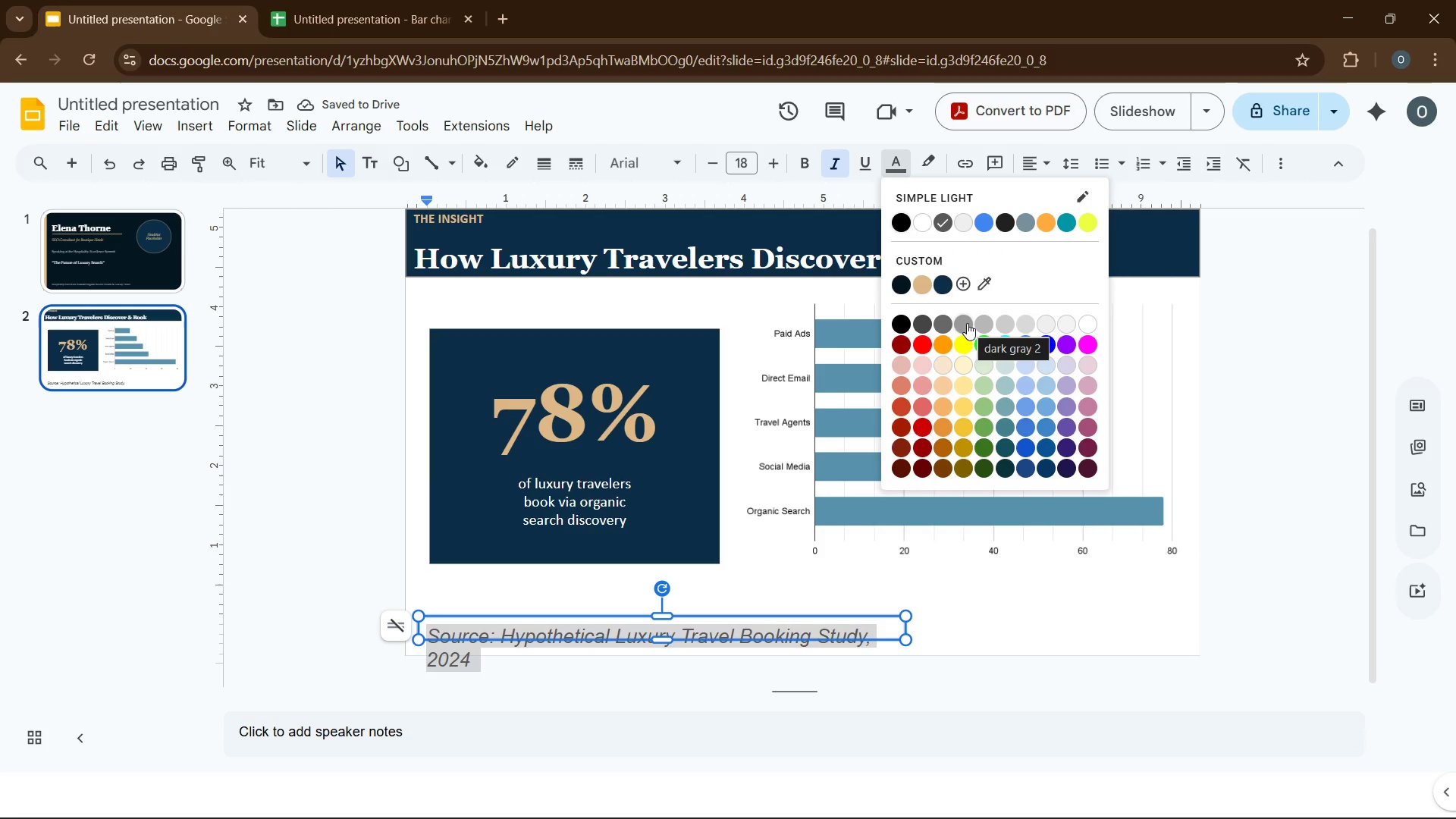 
left_click([987, 330])
 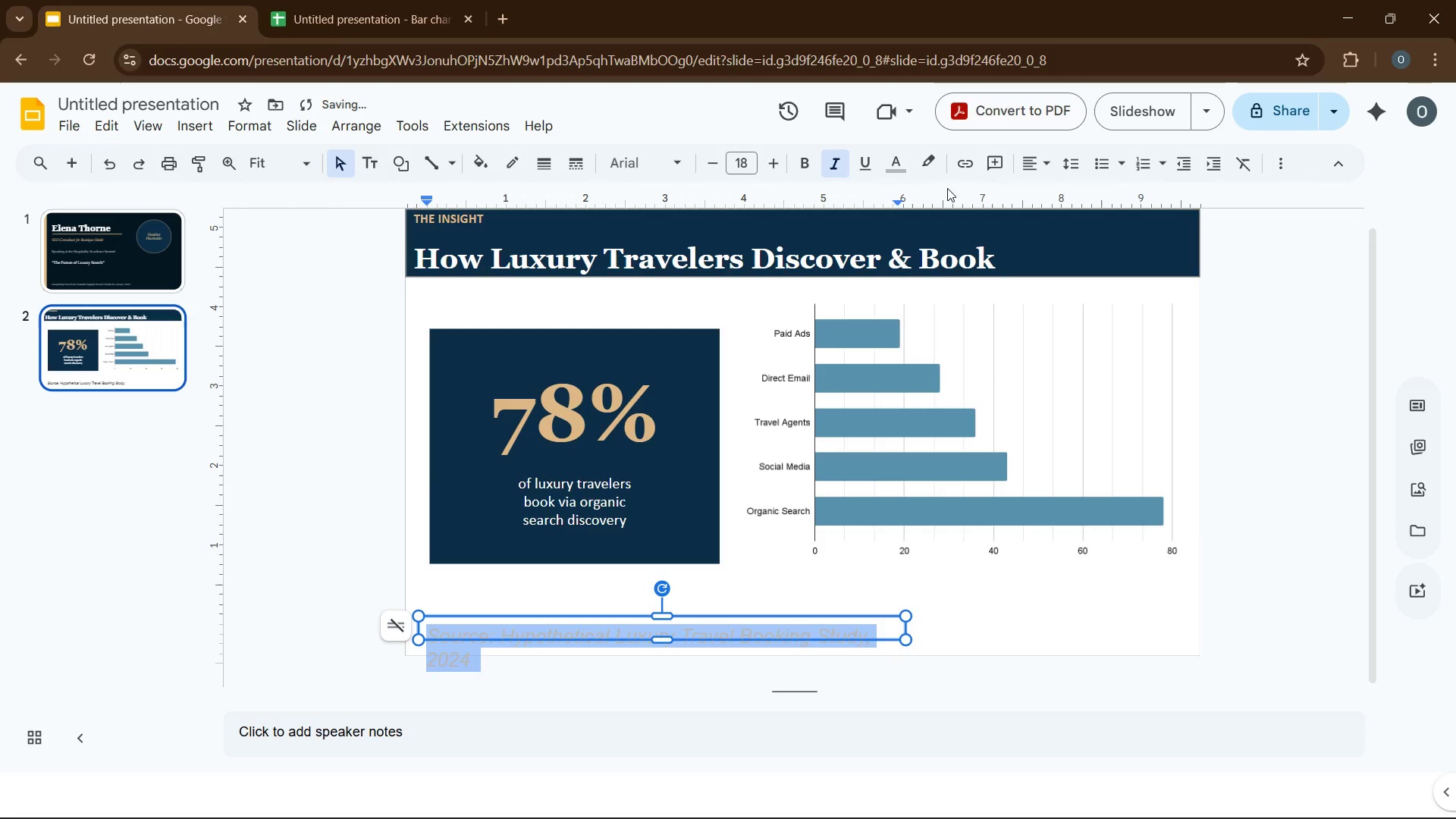 
left_click([900, 163])
 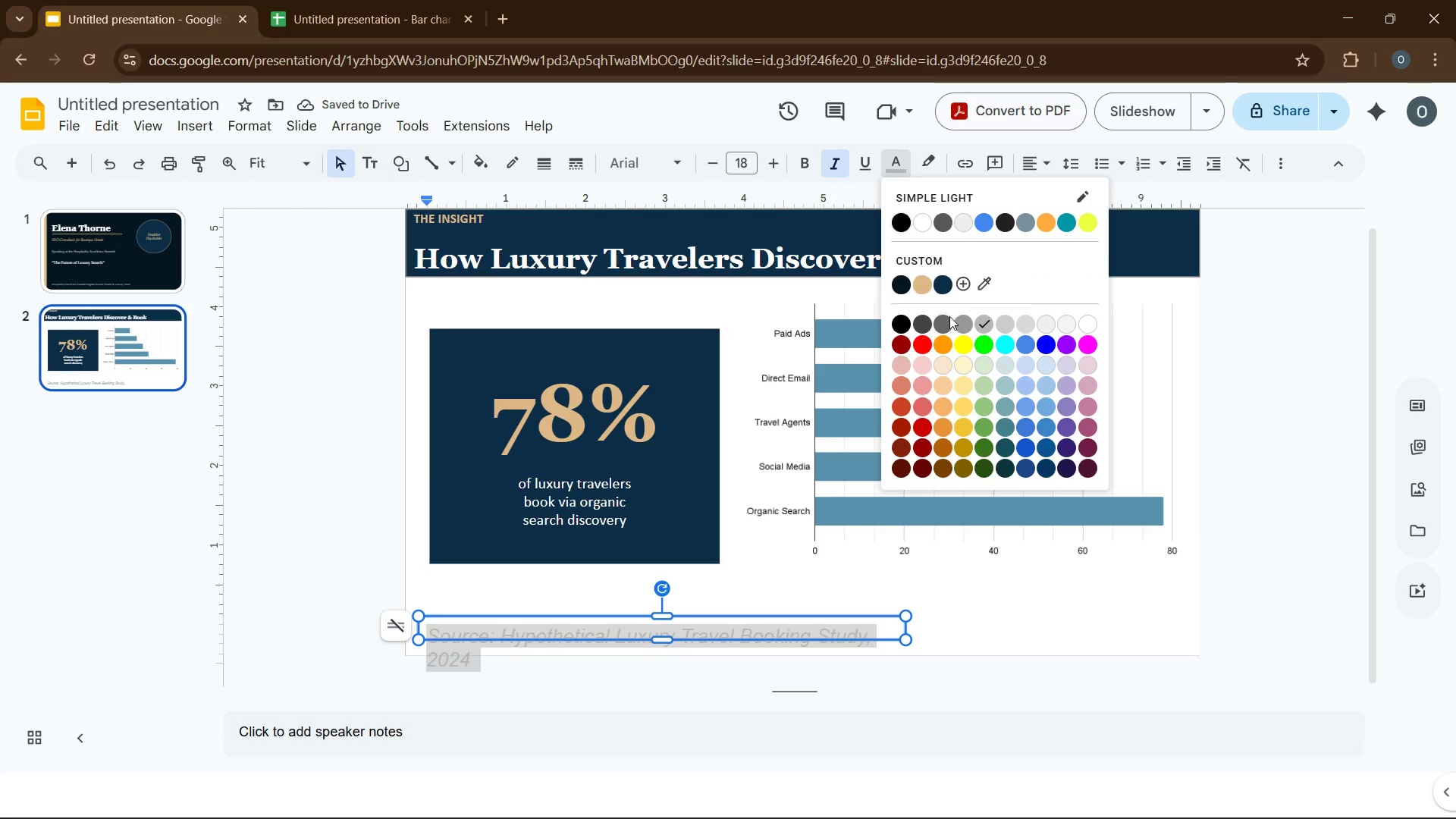 
left_click([964, 325])
 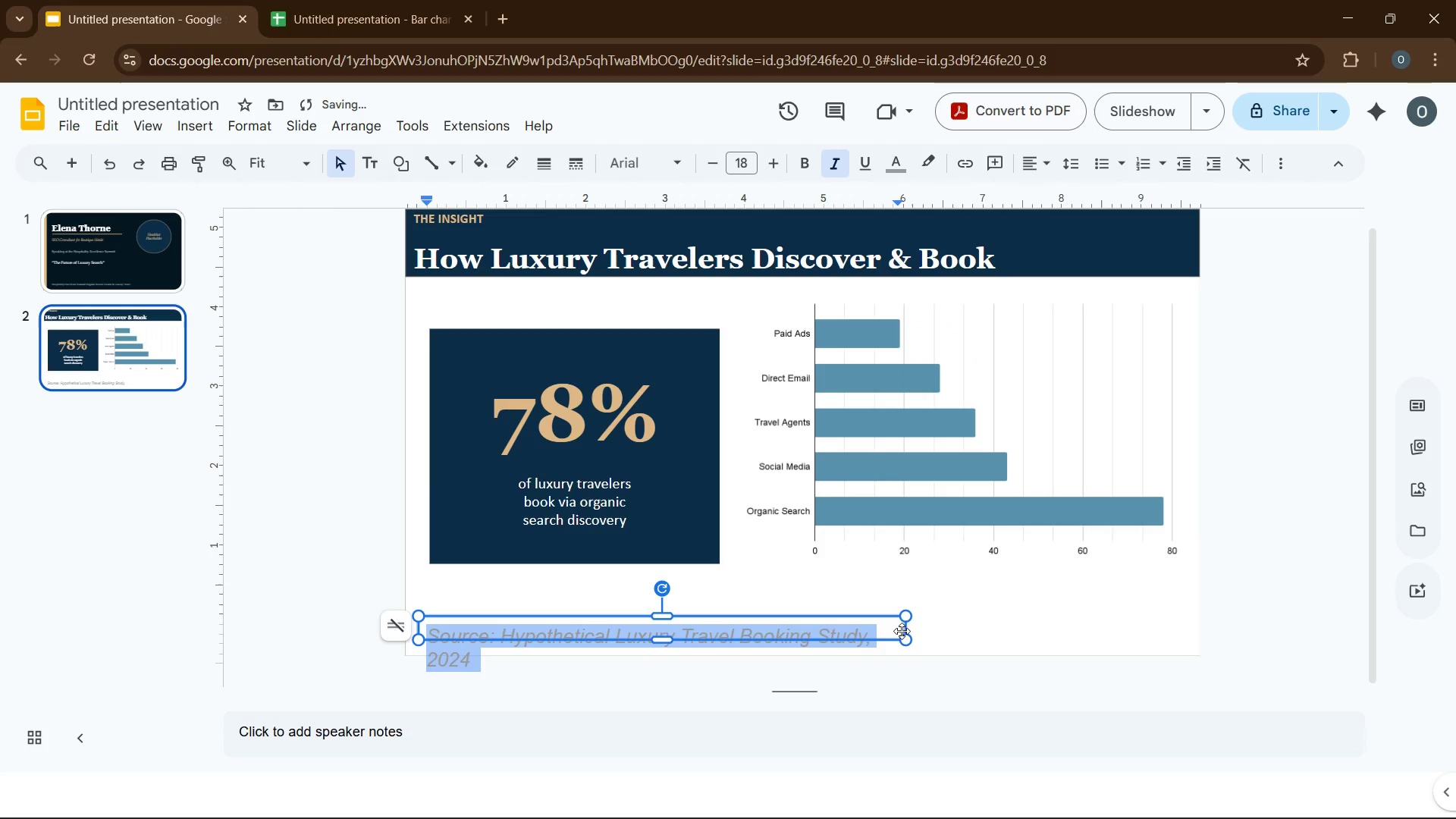 
left_click_drag(start_coordinate=[904, 629], to_coordinate=[991, 636])
 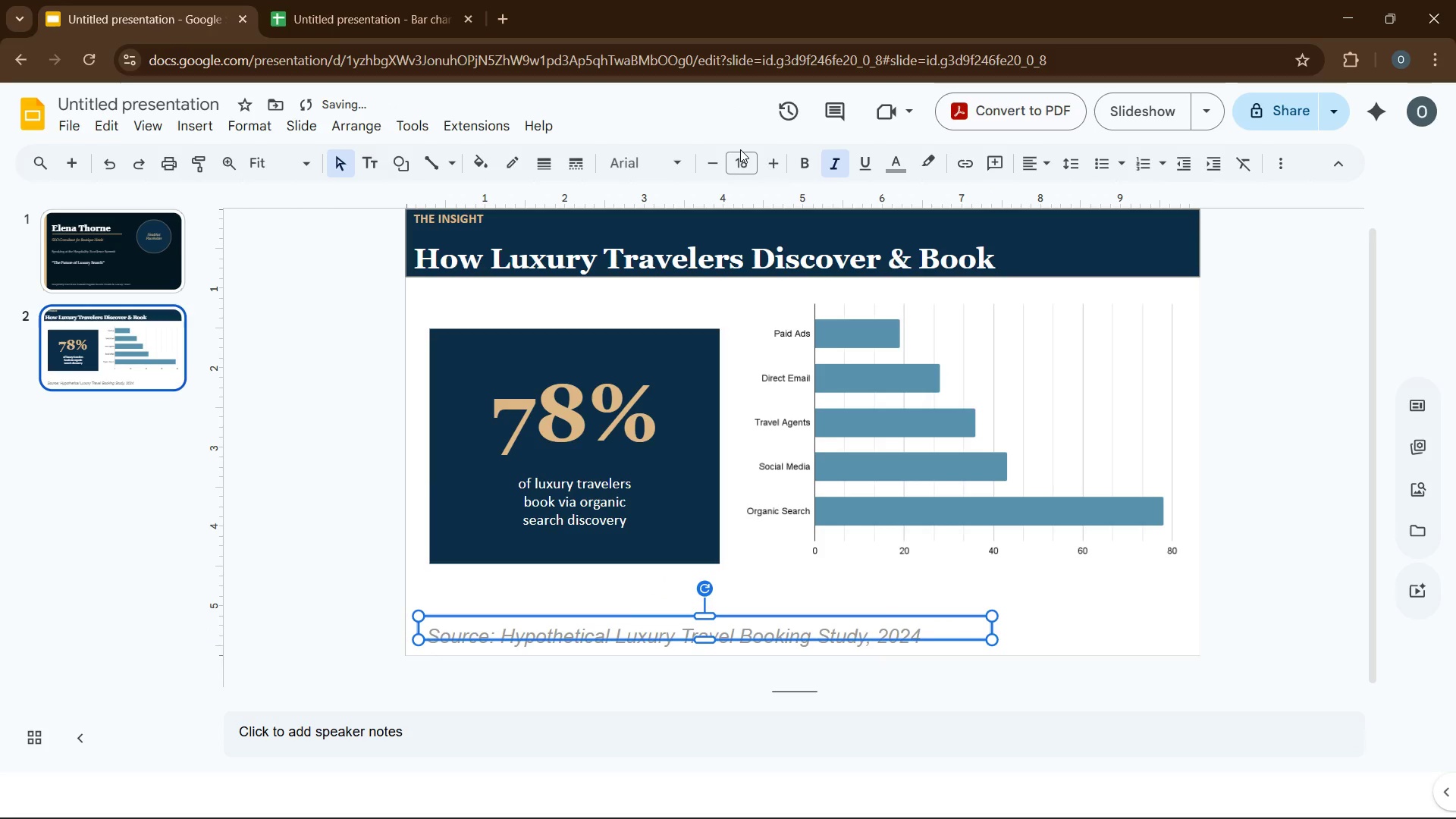 
double_click([714, 165])
 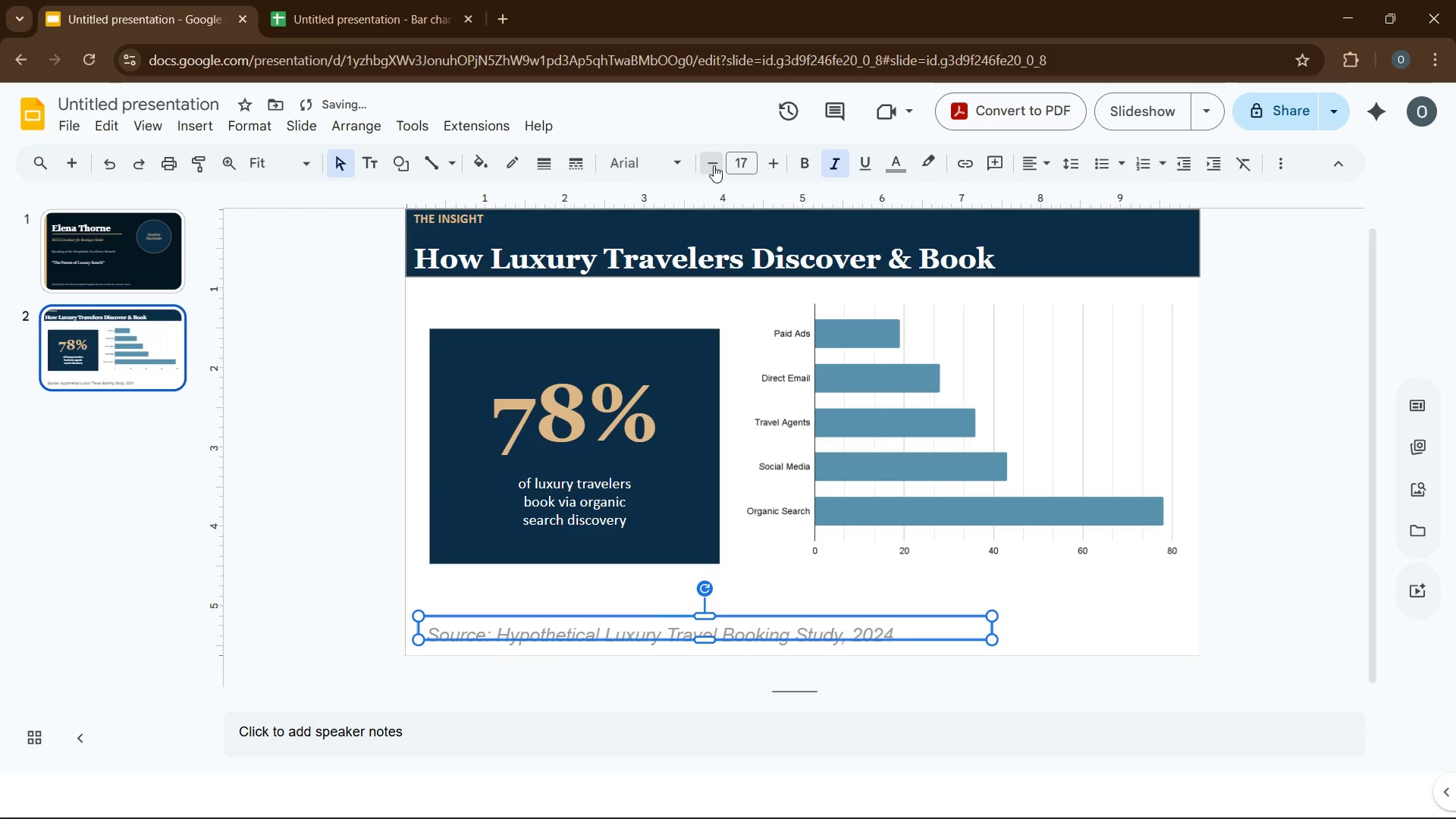 
triple_click([714, 165])
 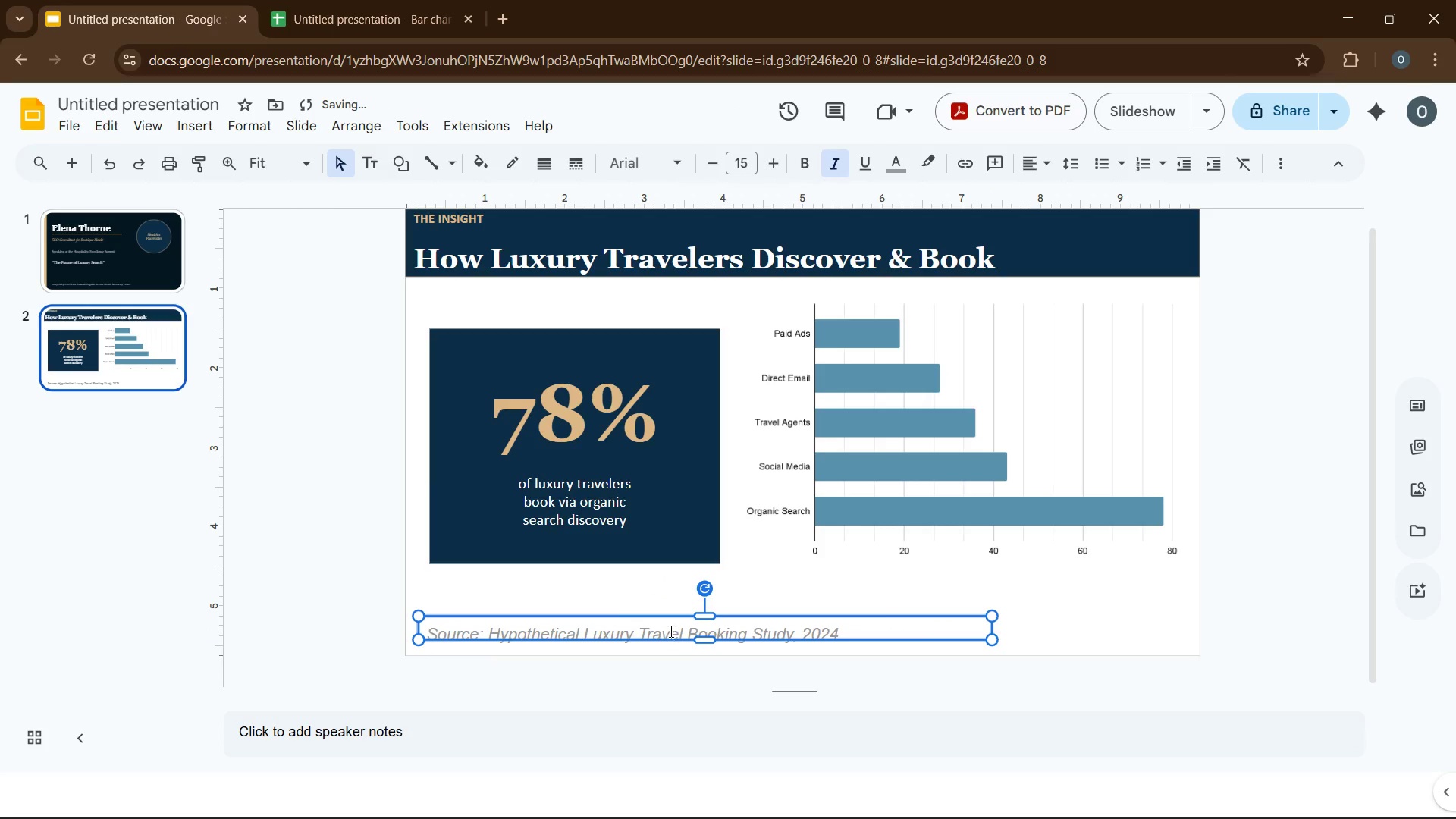 
left_click_drag(start_coordinate=[698, 615], to_coordinate=[699, 608])
 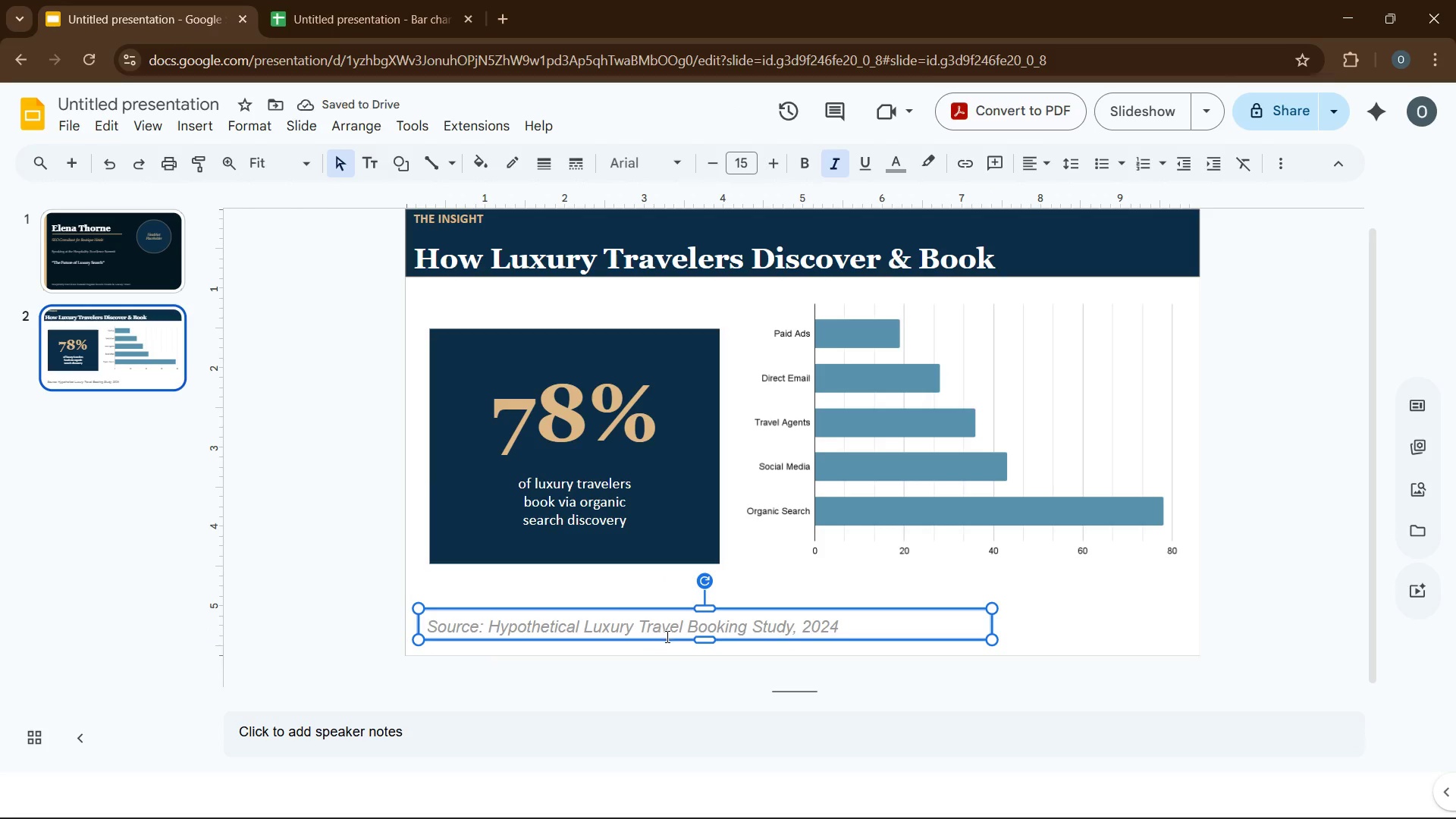 
left_click([668, 629])
 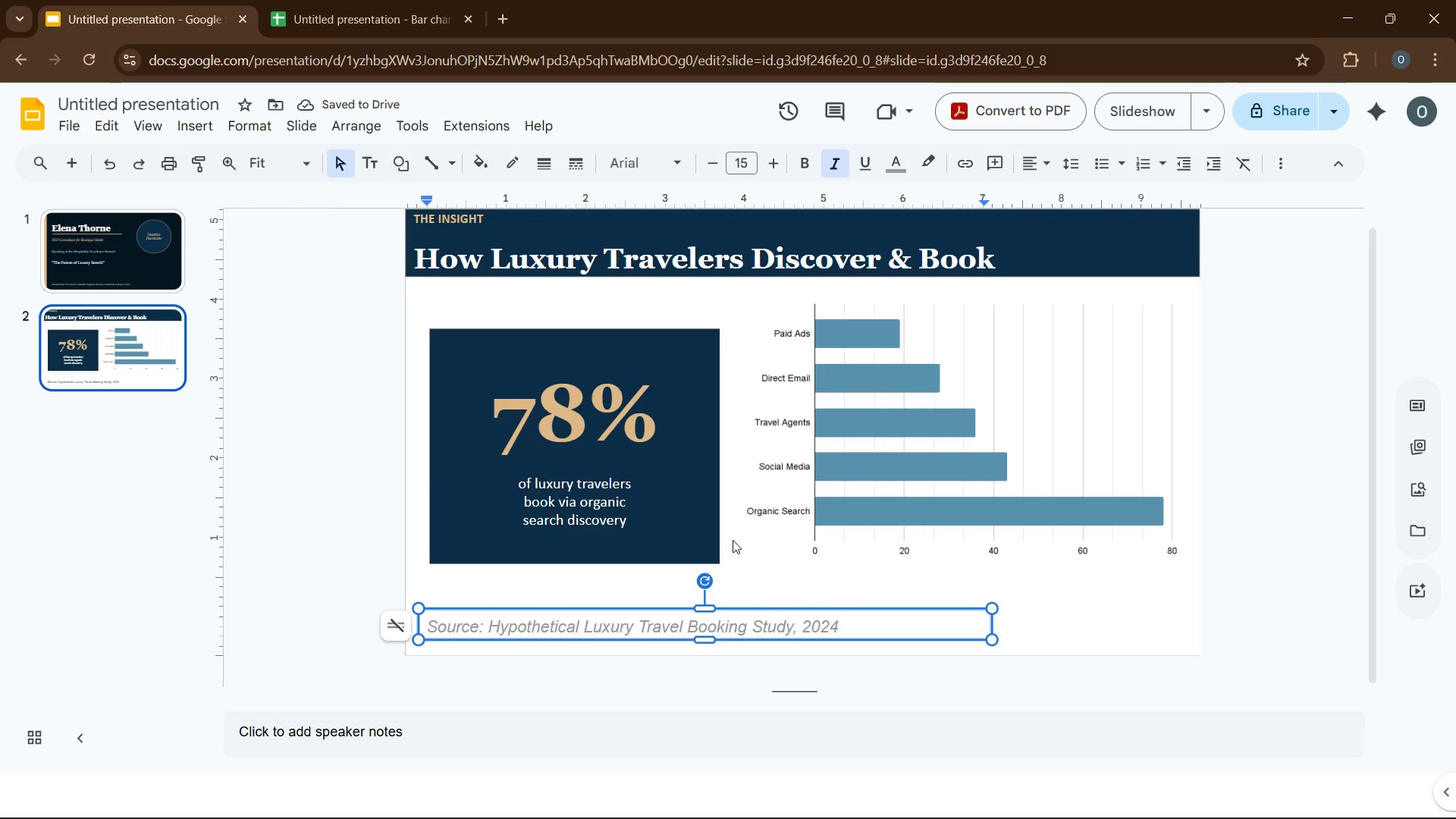 
key(Control+A)
 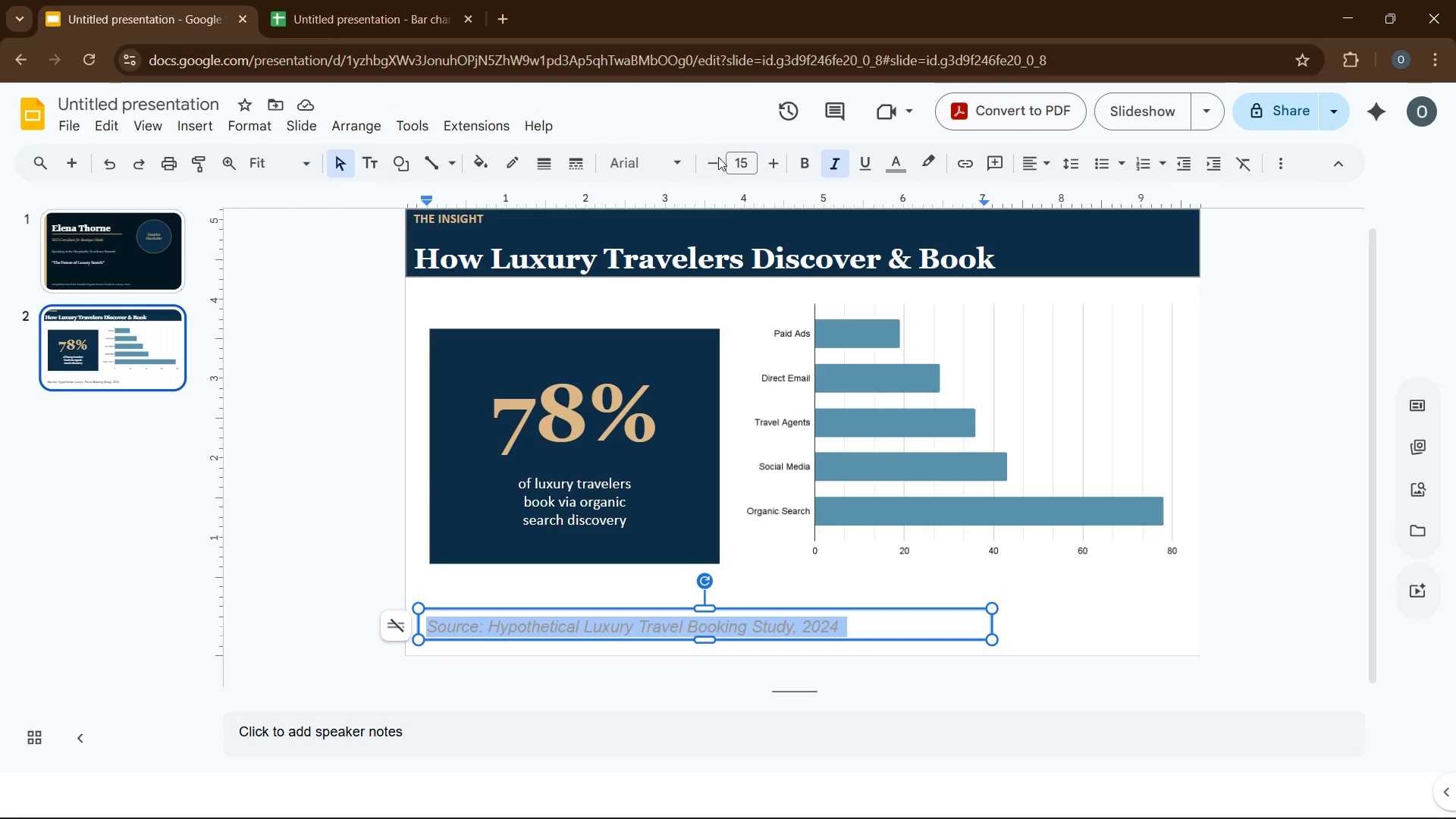 
left_click([685, 167])
 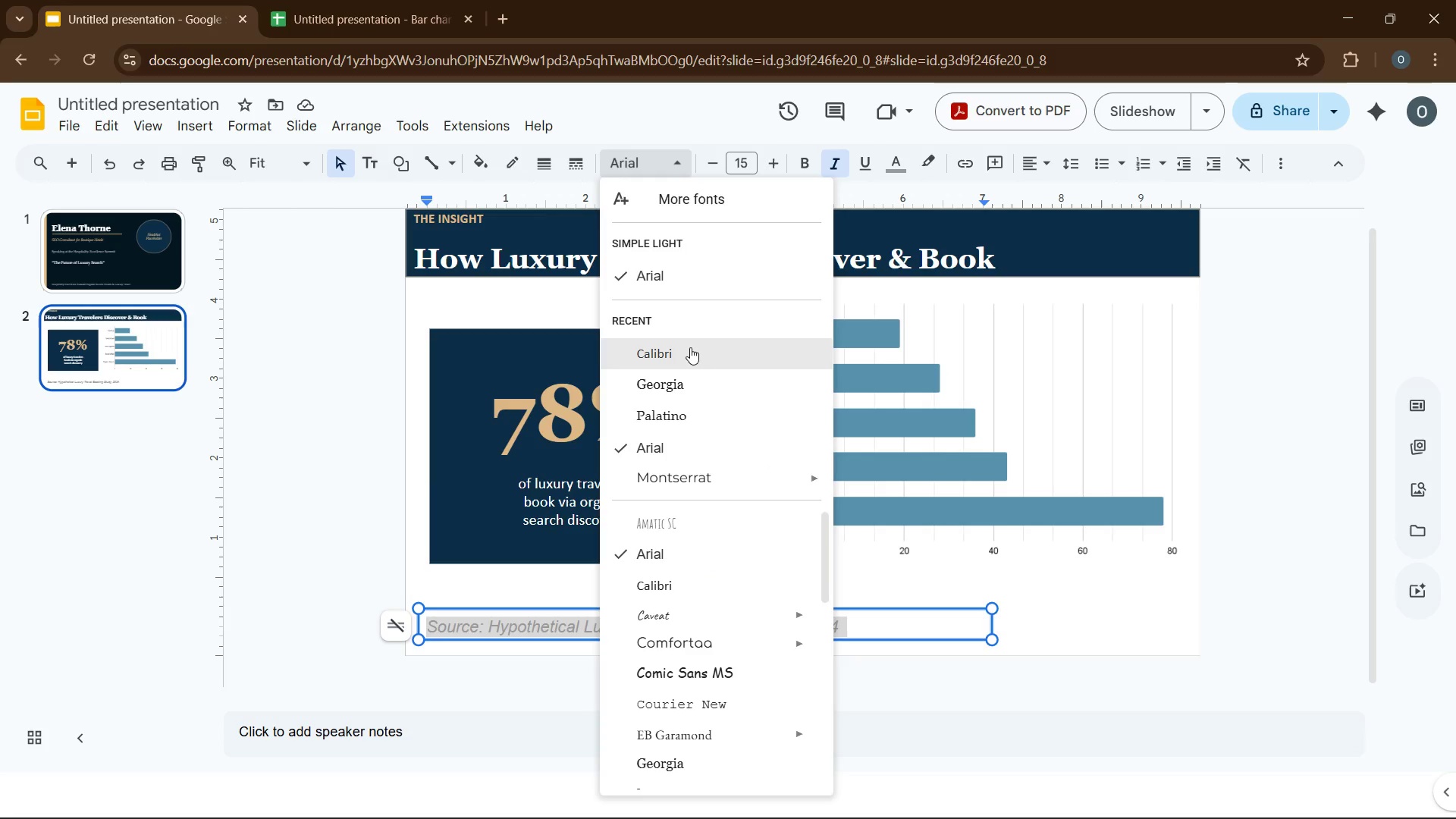 
left_click([690, 349])
 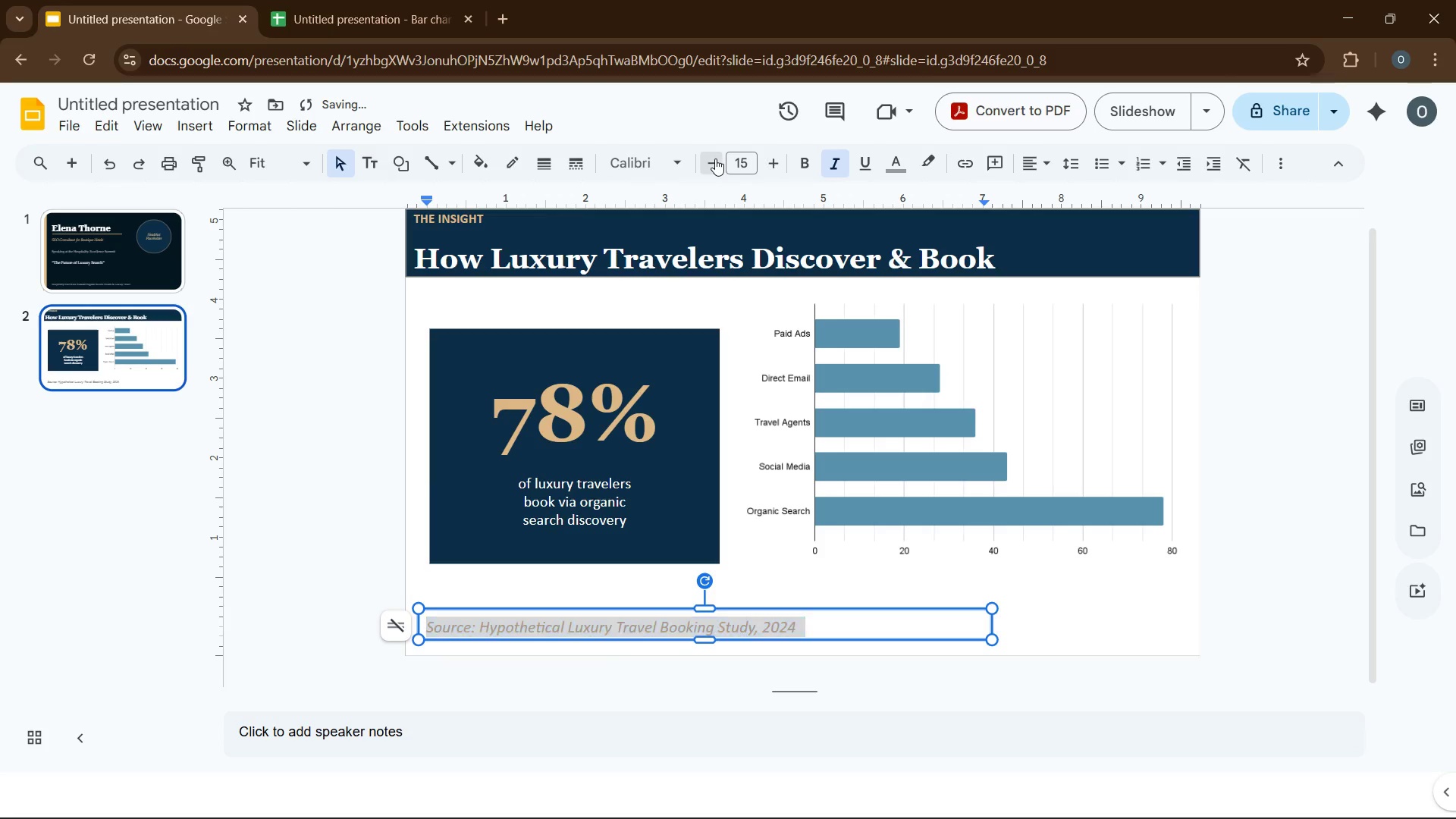 
double_click([715, 158])
 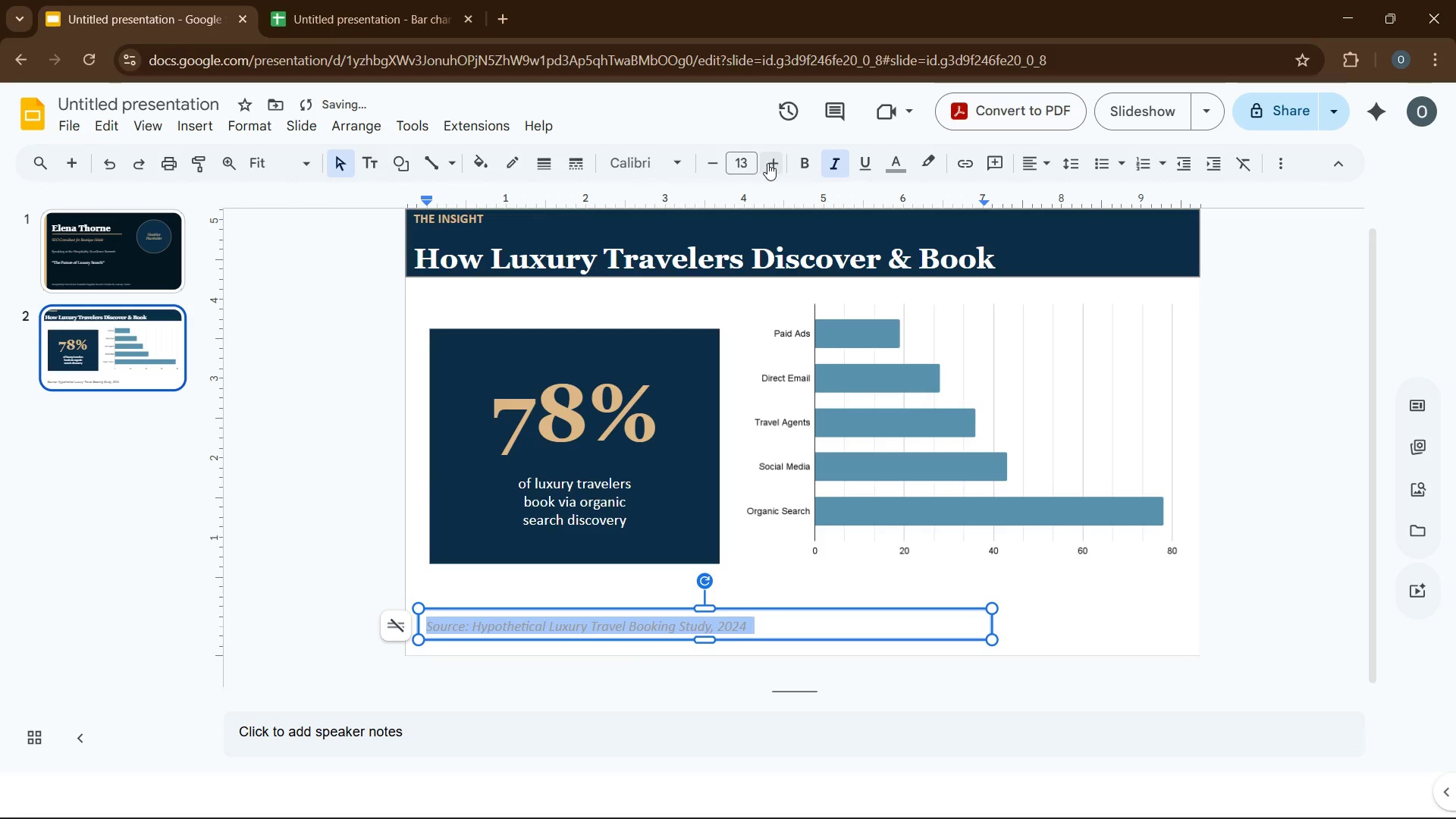 
left_click([770, 164])
 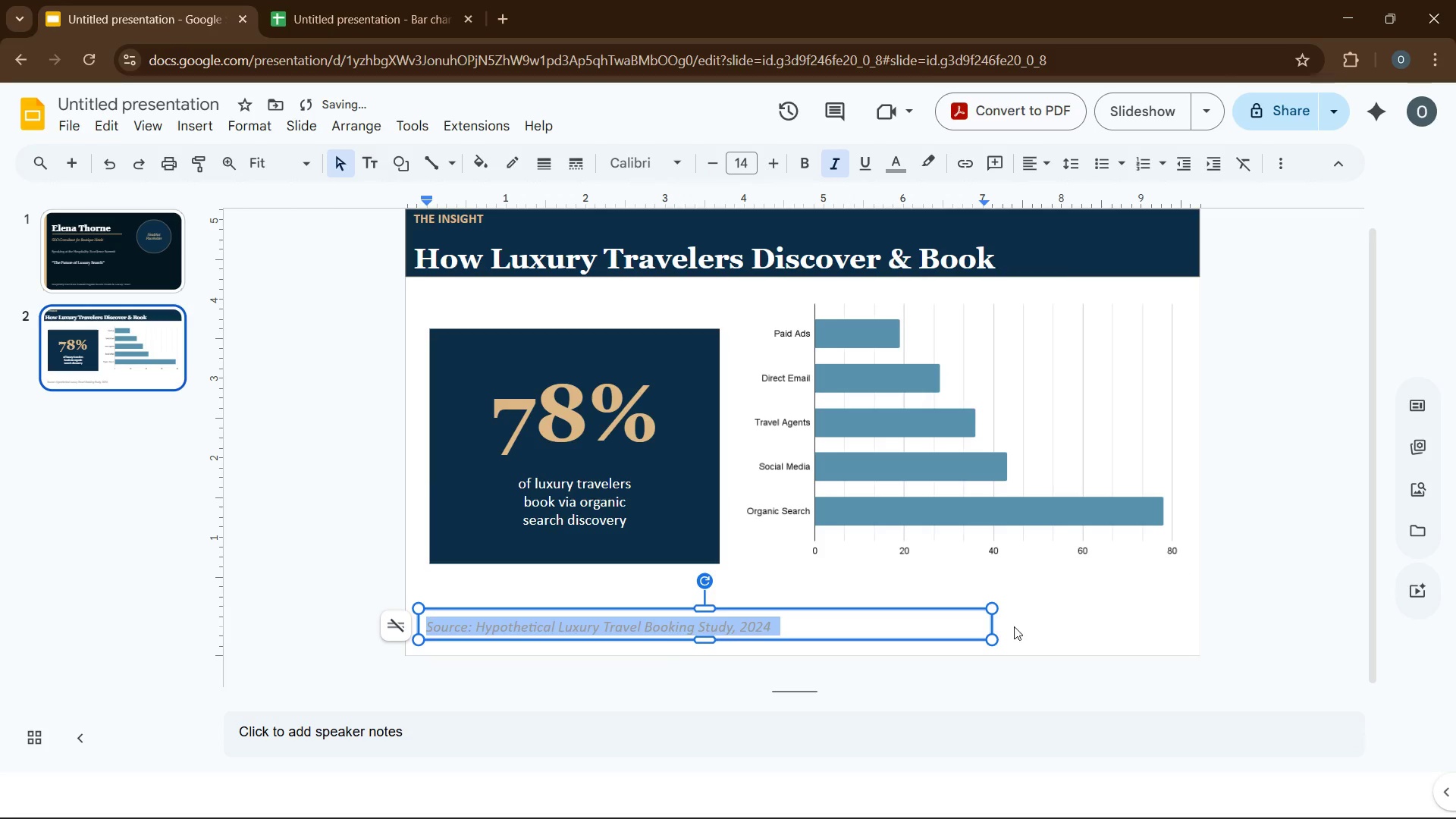 
left_click([1023, 643])
 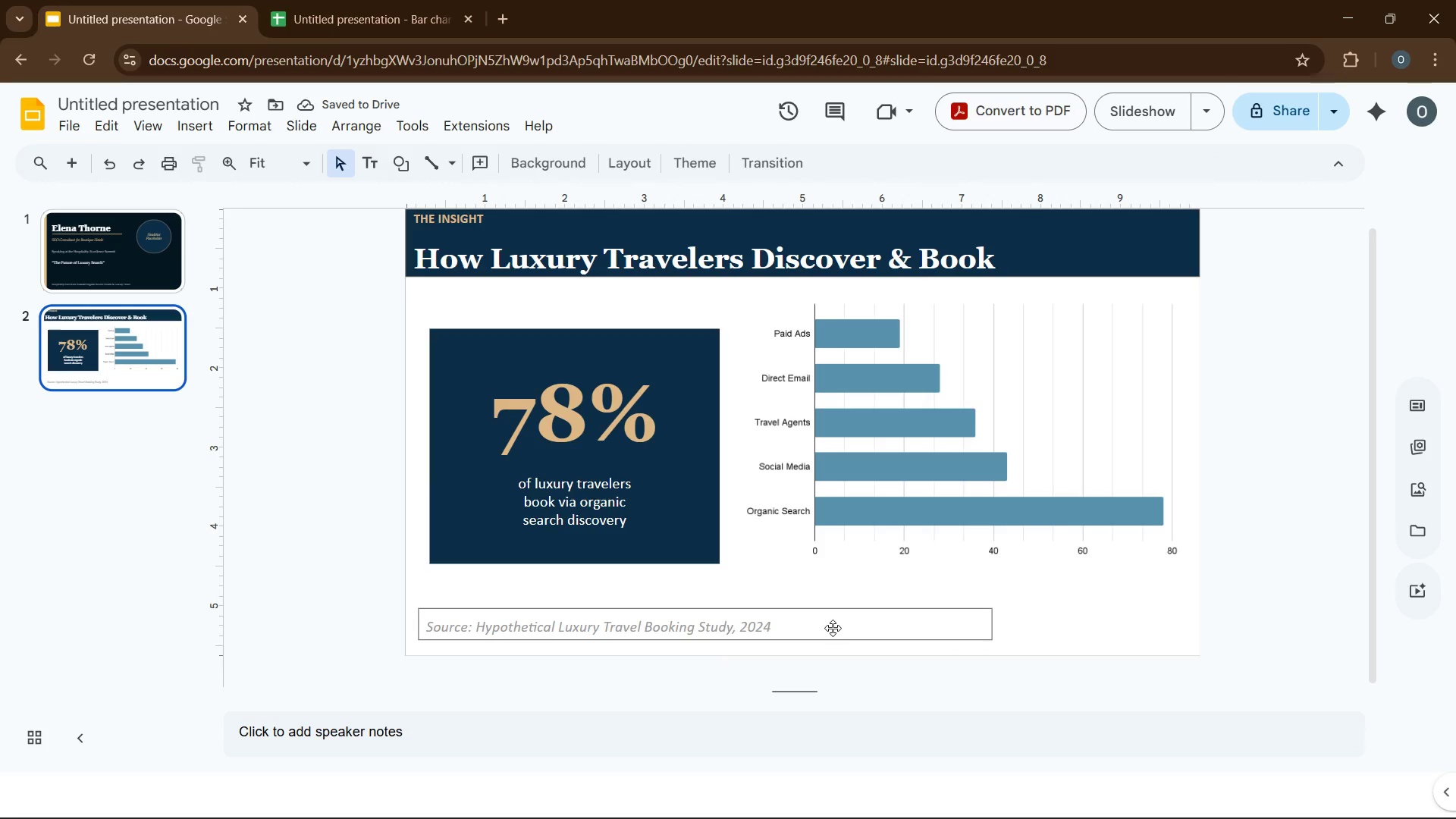 
left_click([832, 628])
 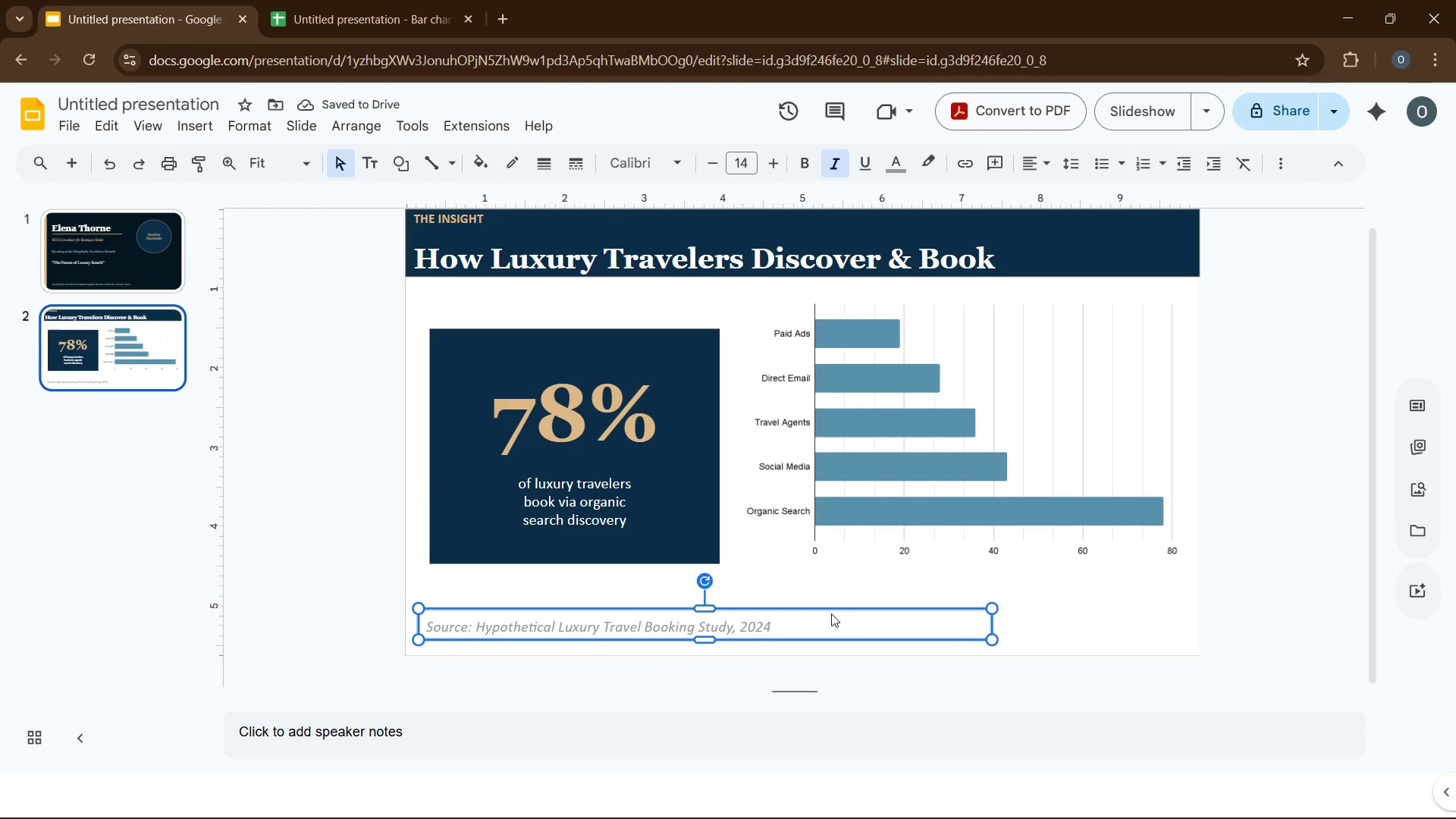 
key(Control+A)
 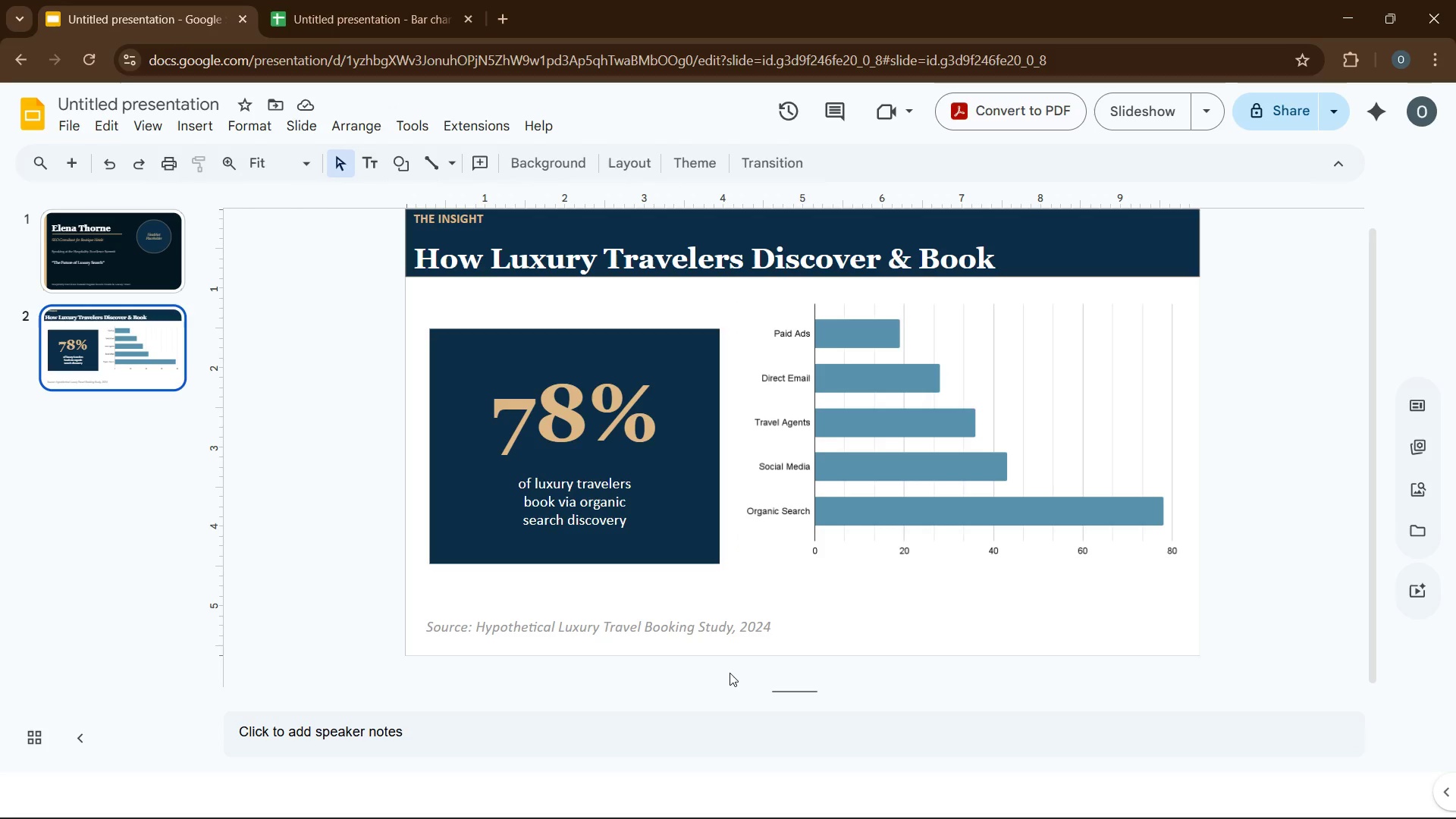 
double_click([692, 629])
 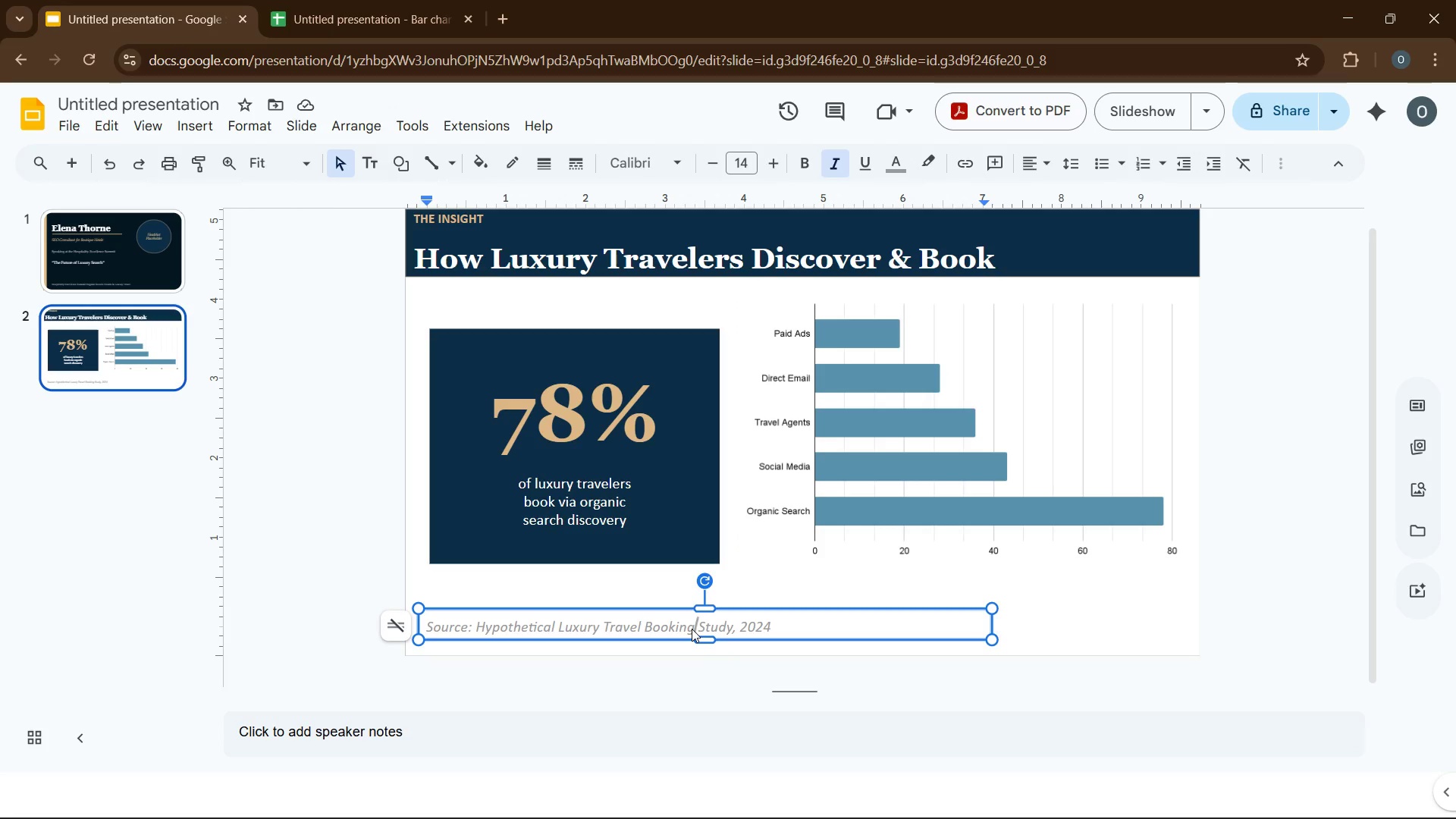 
triple_click([692, 629])
 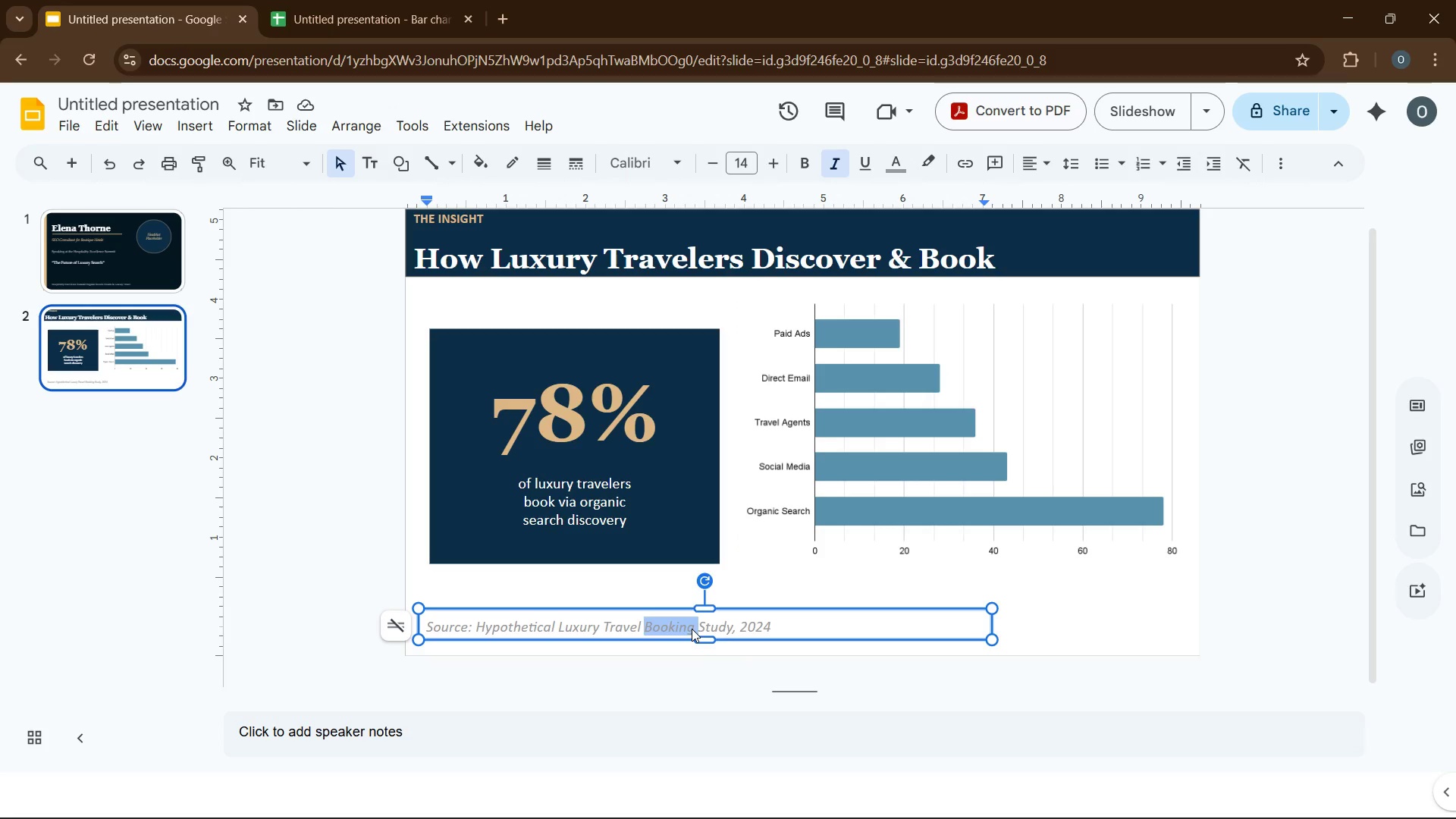 
key(Control+A)
 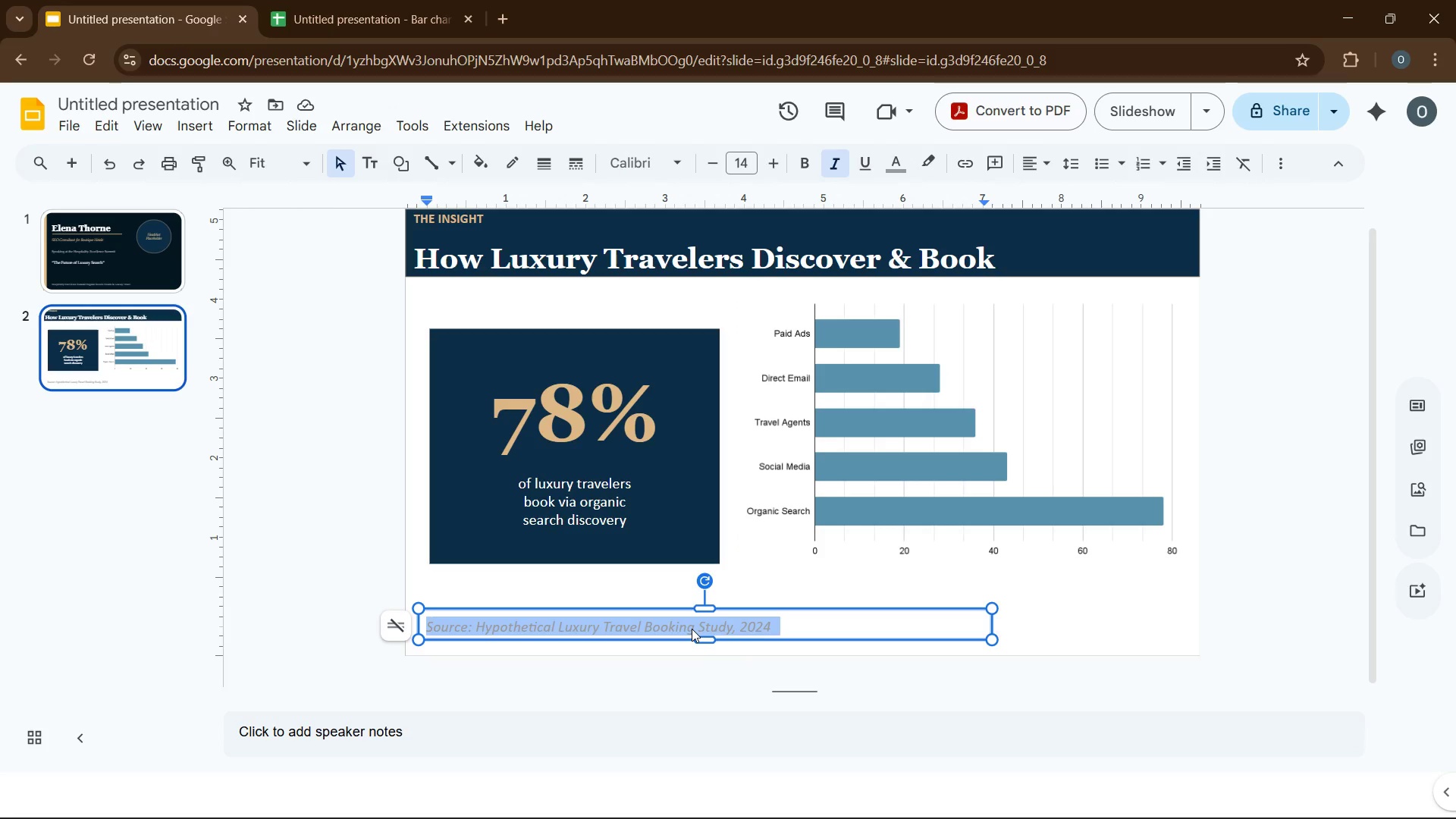 
key(Control+B)
 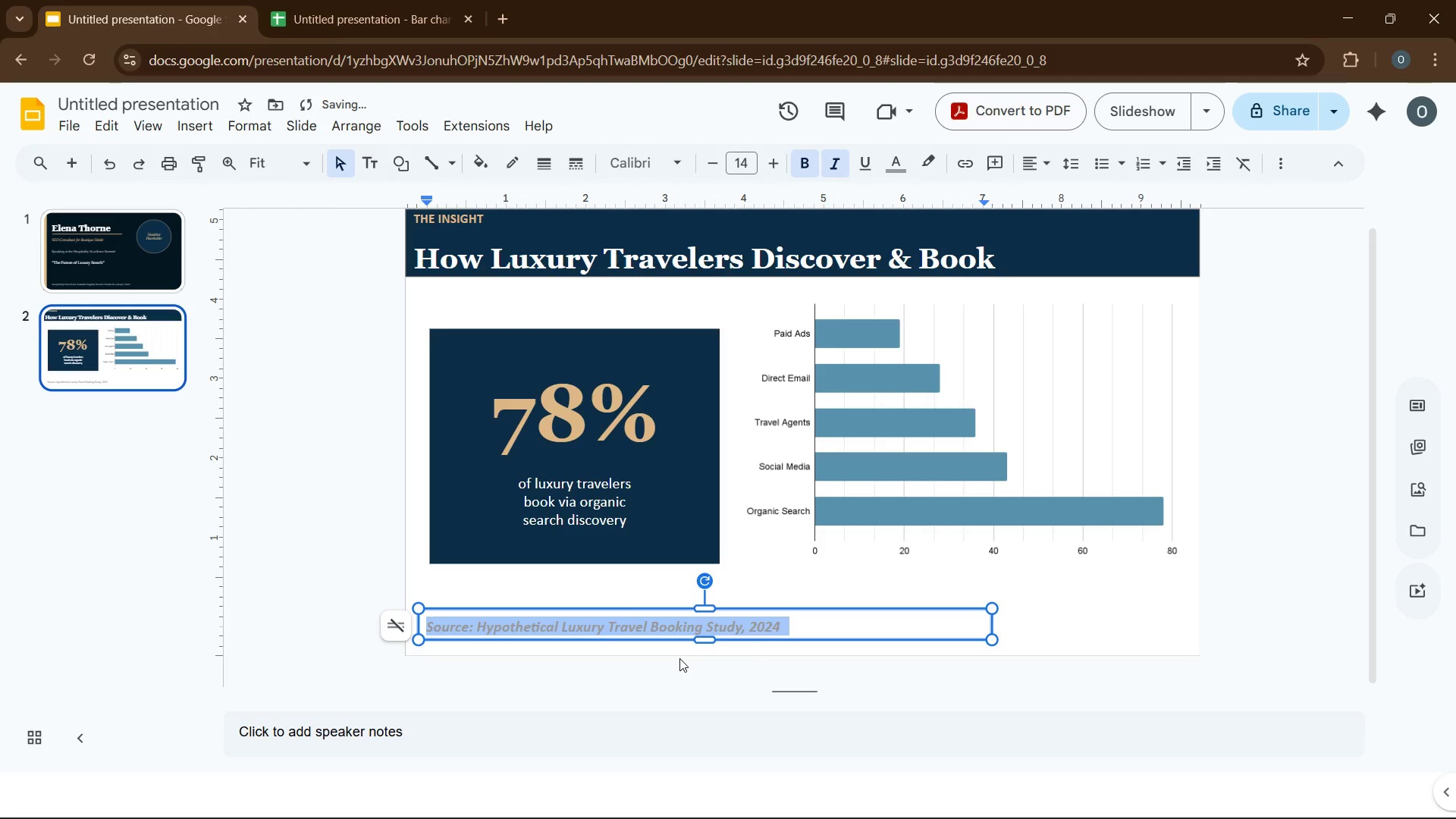 
left_click([679, 658])
 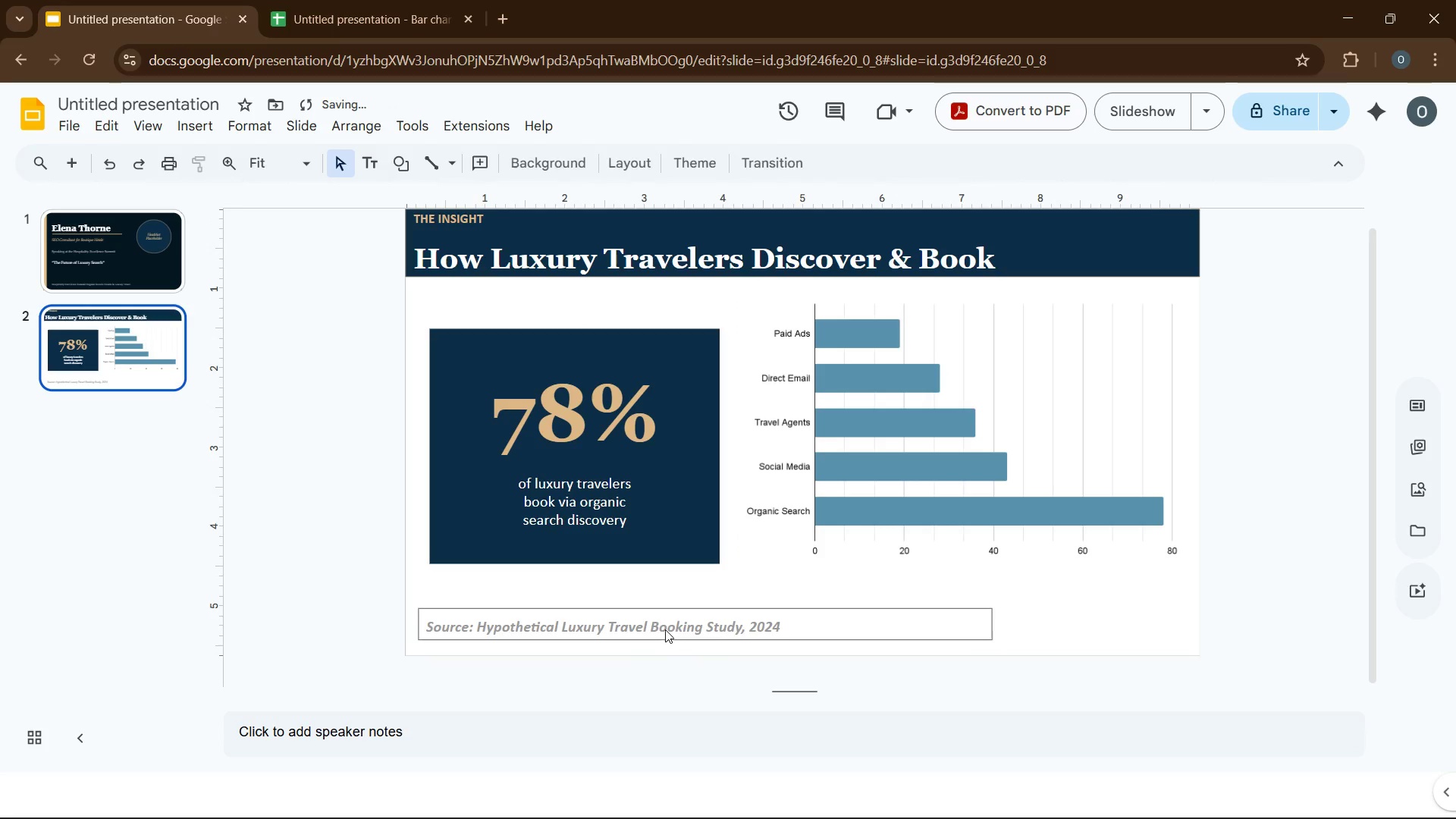 
double_click([665, 629])
 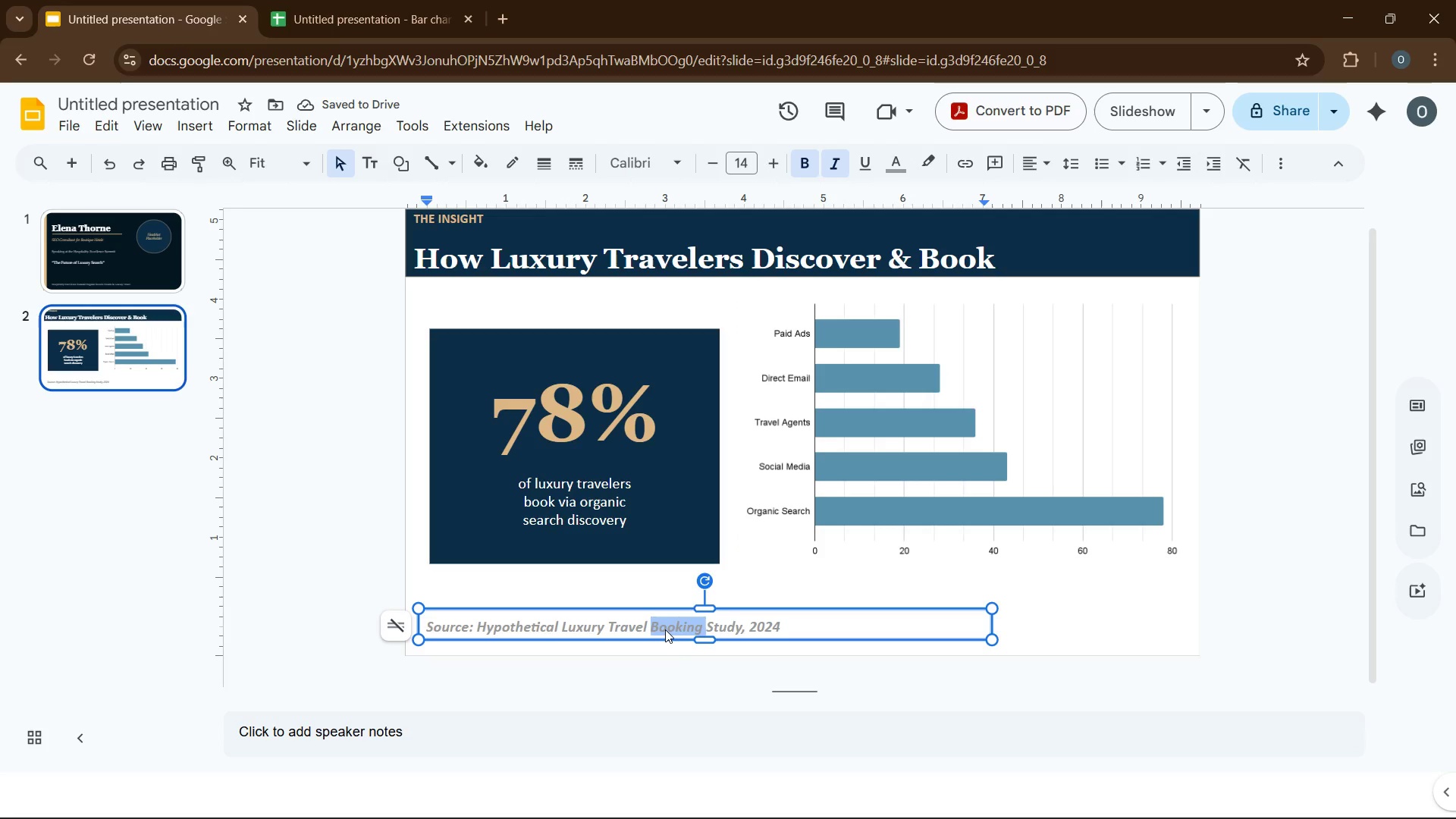 
key(Control+A)
 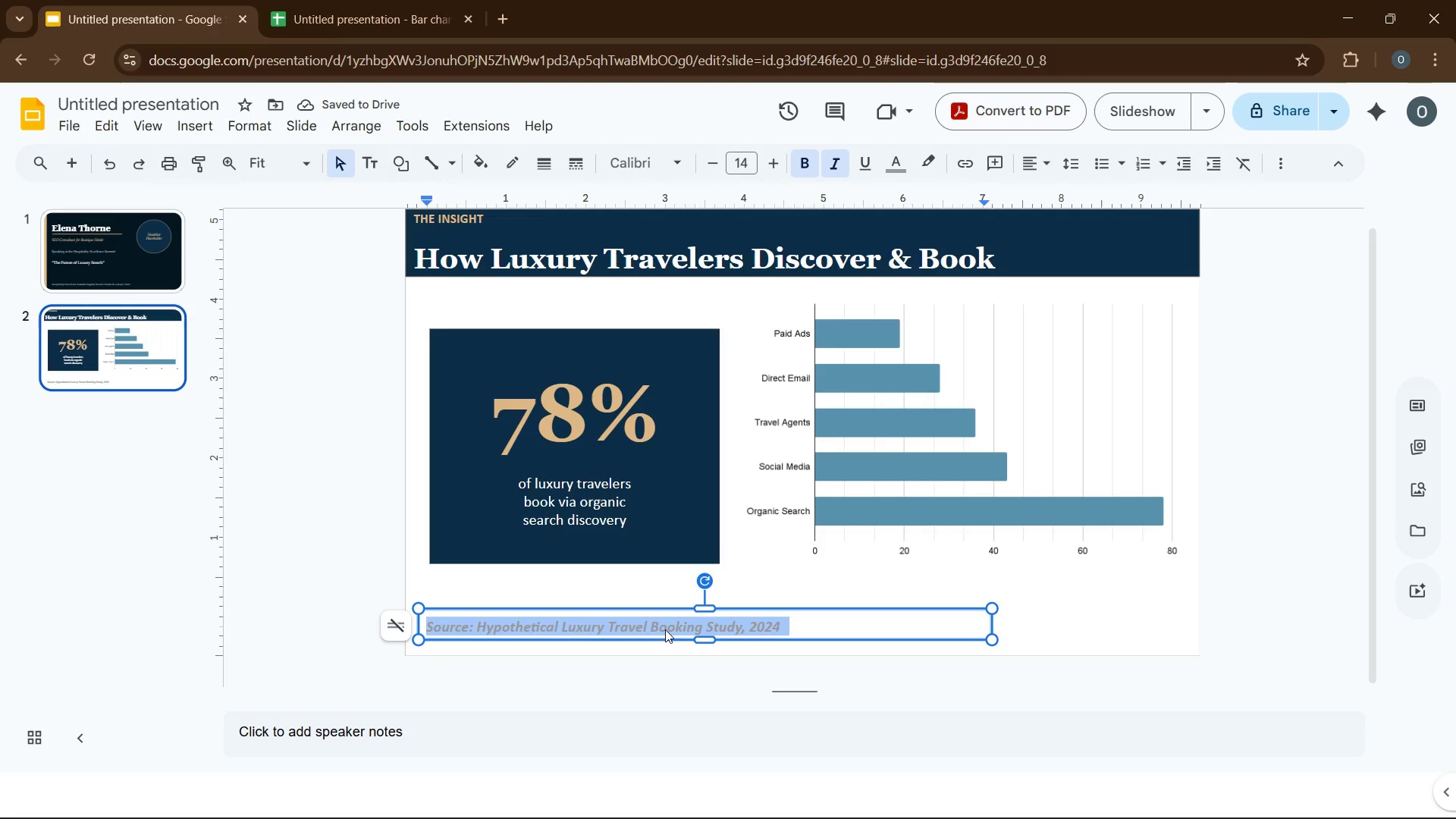 
key(Control+B)
 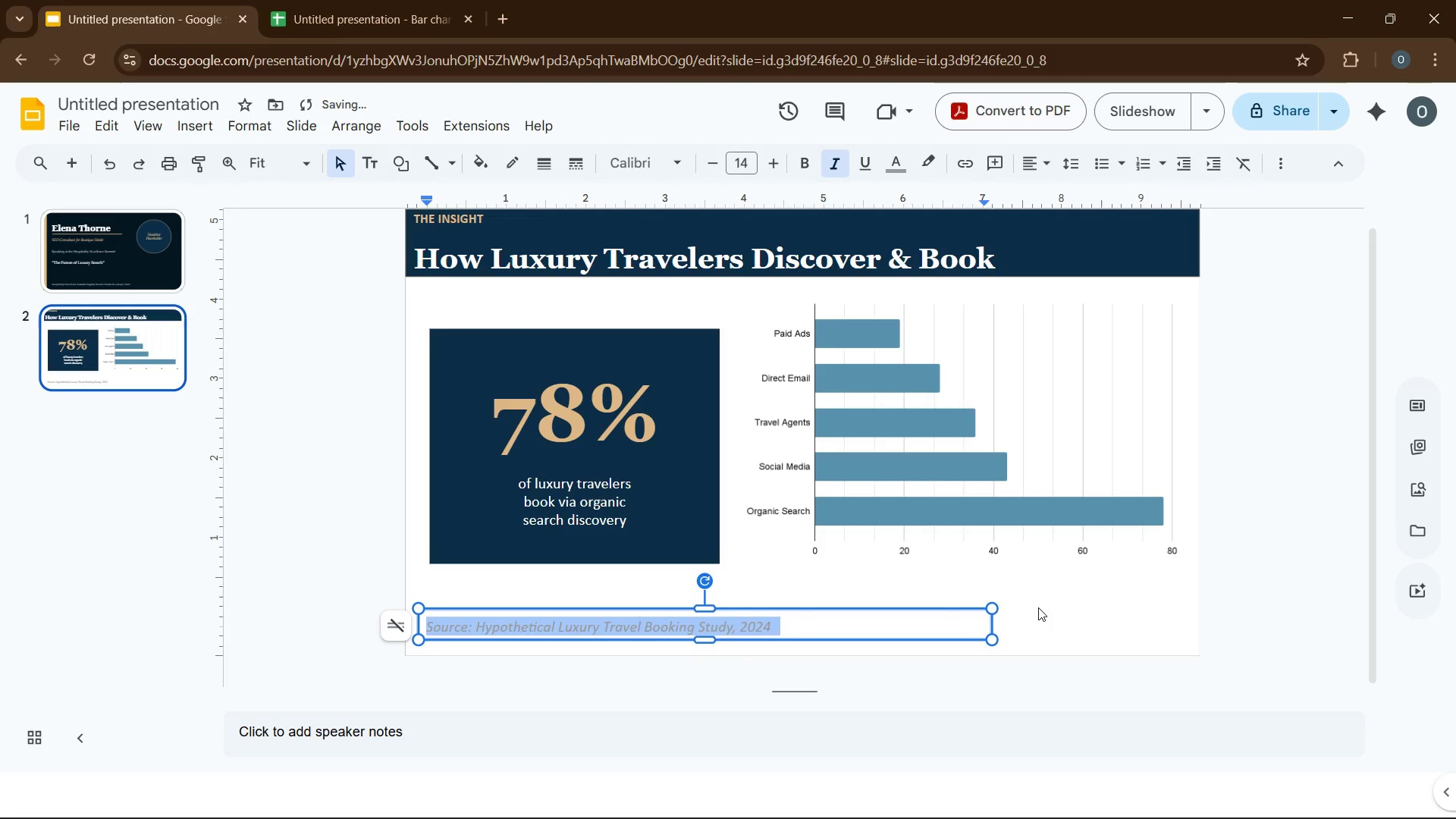 
left_click([1038, 607])
 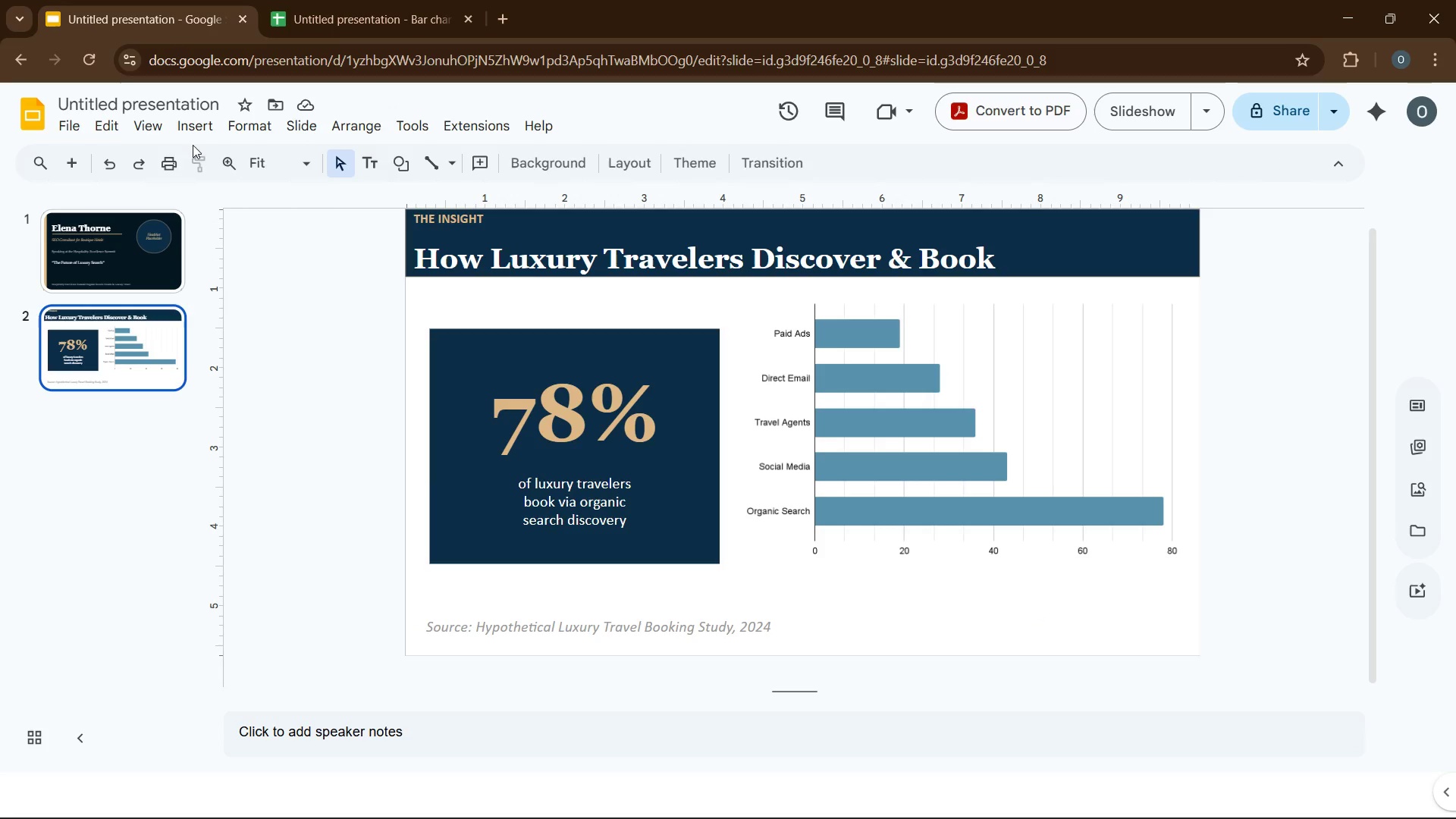 
wait(7.39)
 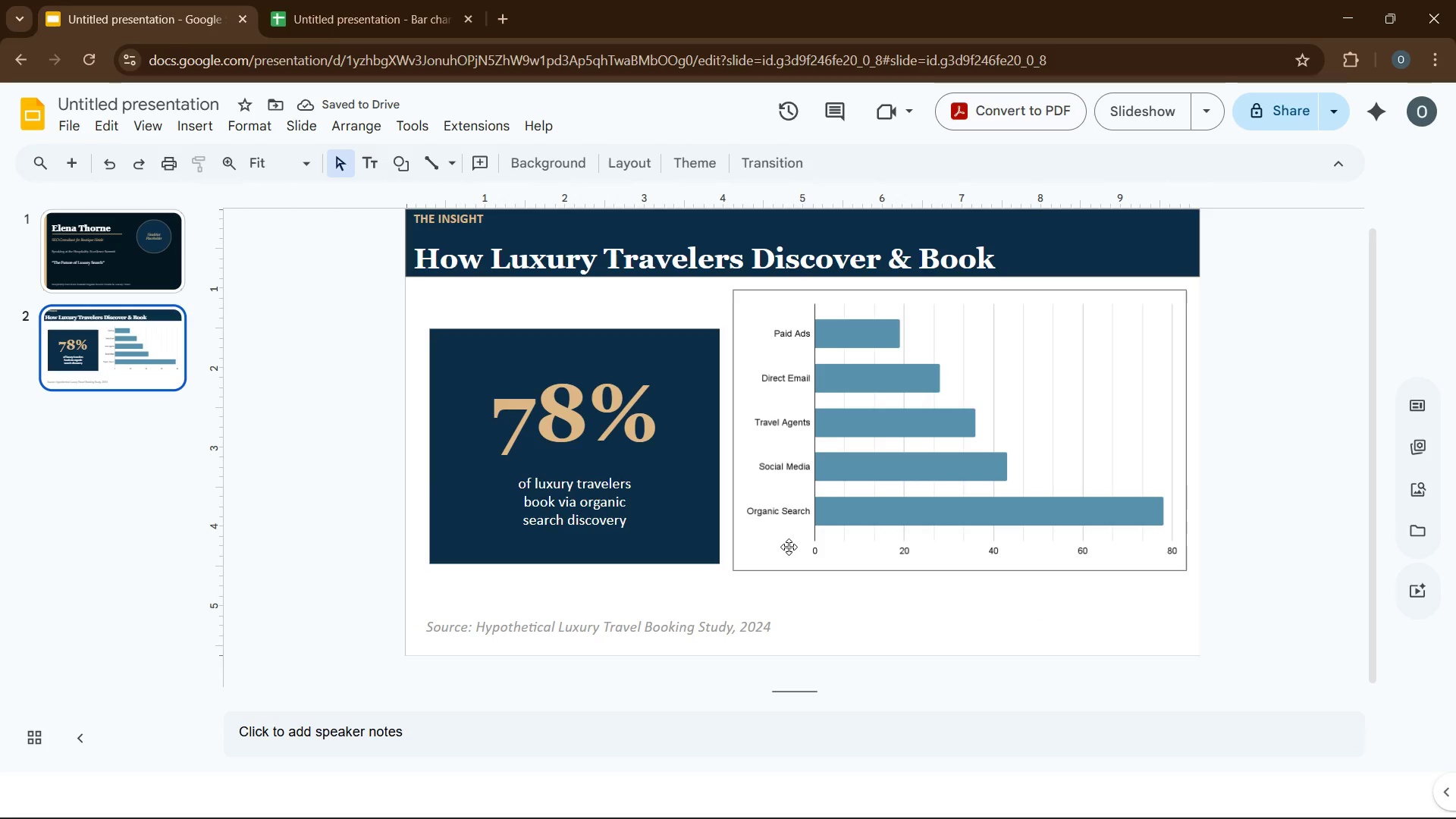 
left_click([76, 160])
 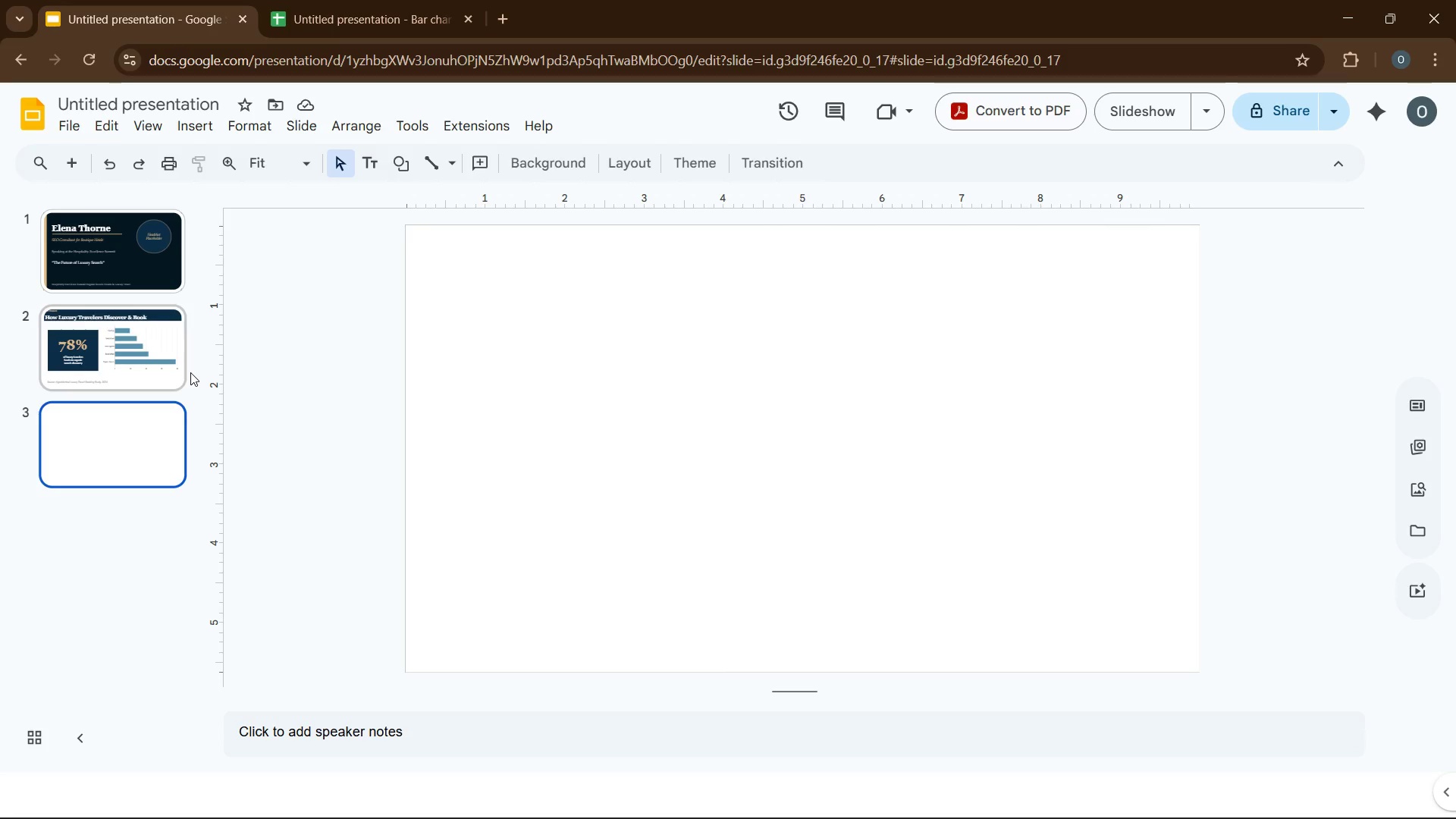 
wait(15.0)
 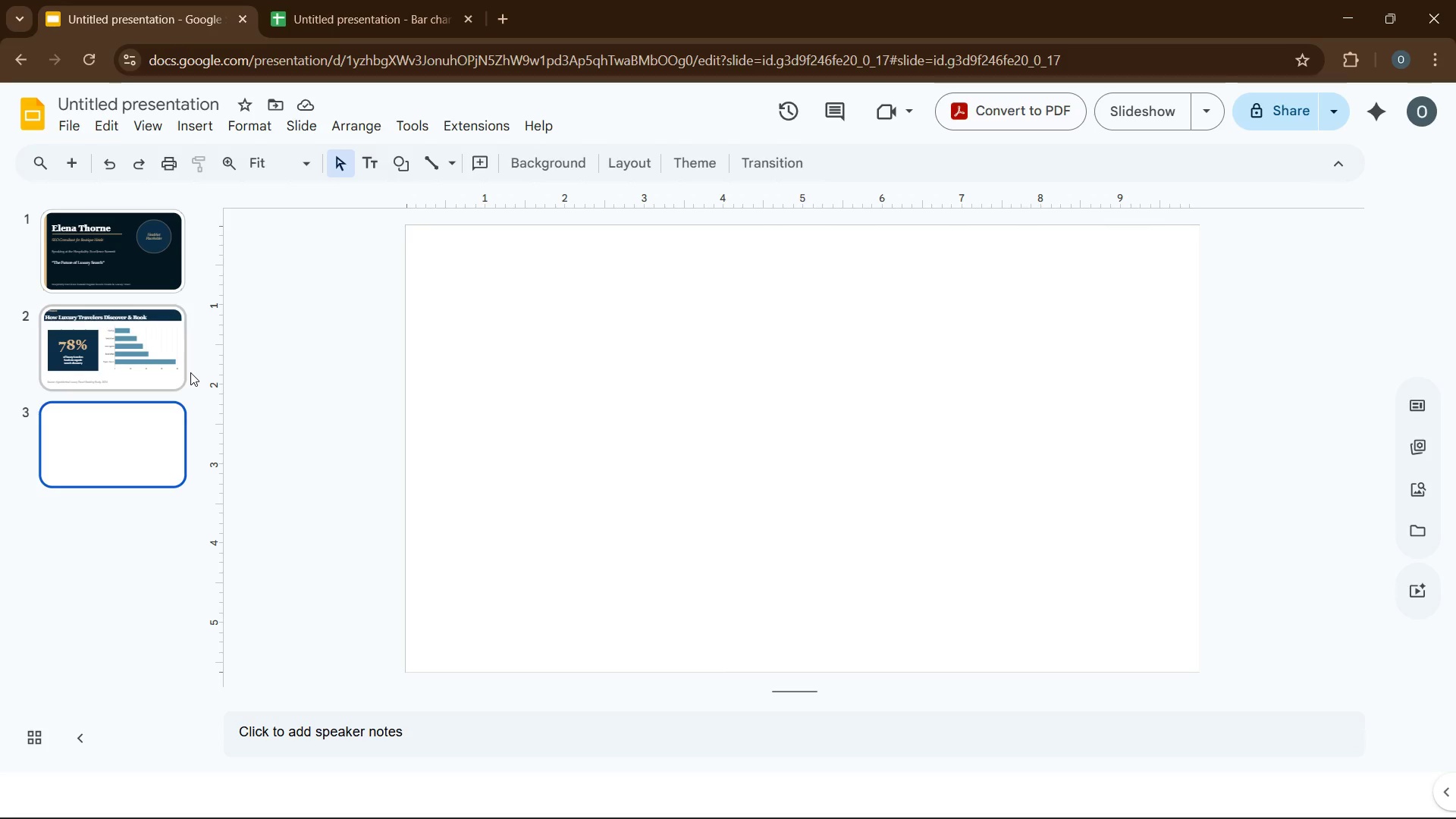 
left_click([150, 353])
 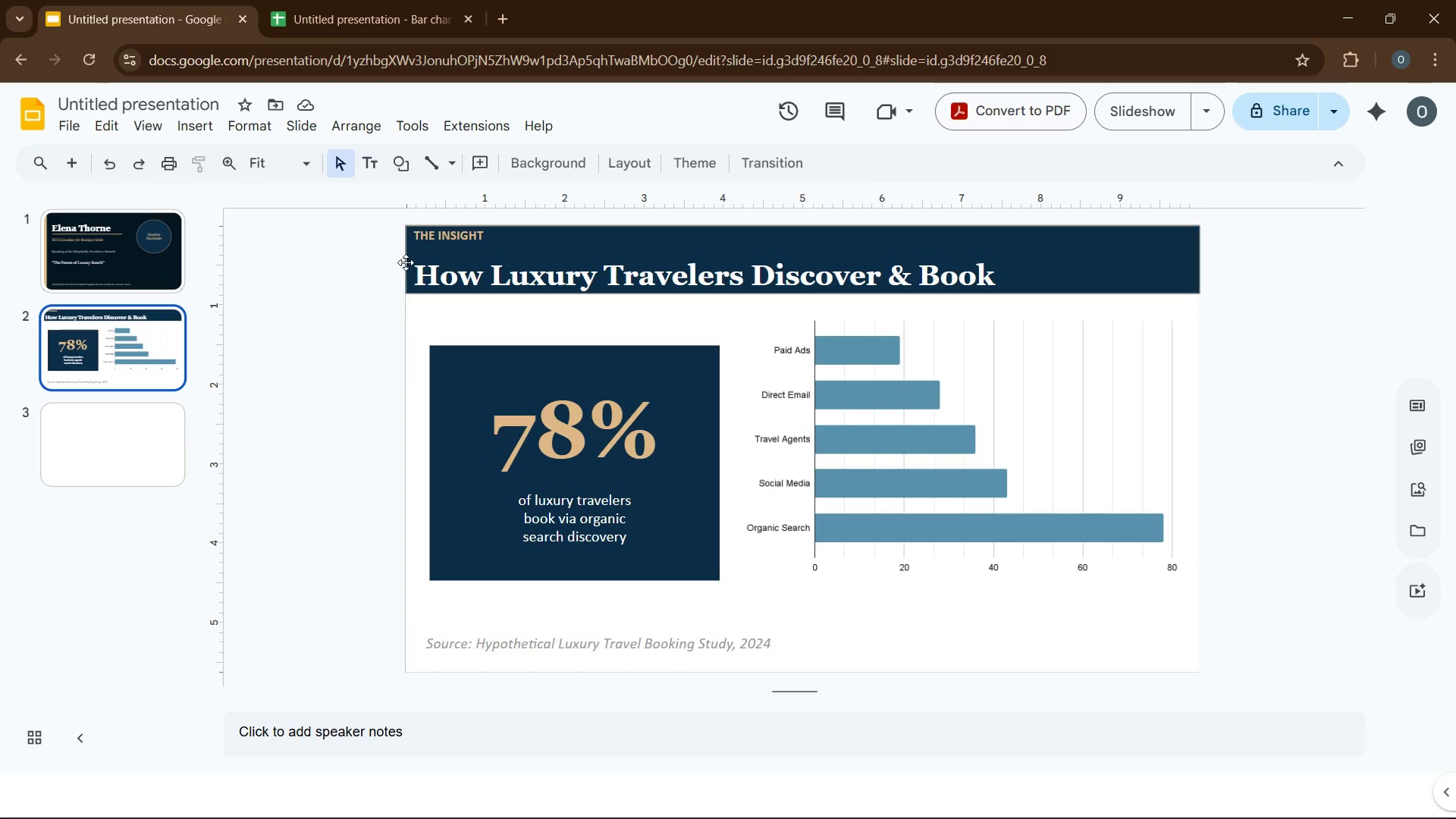 
left_click([406, 262])
 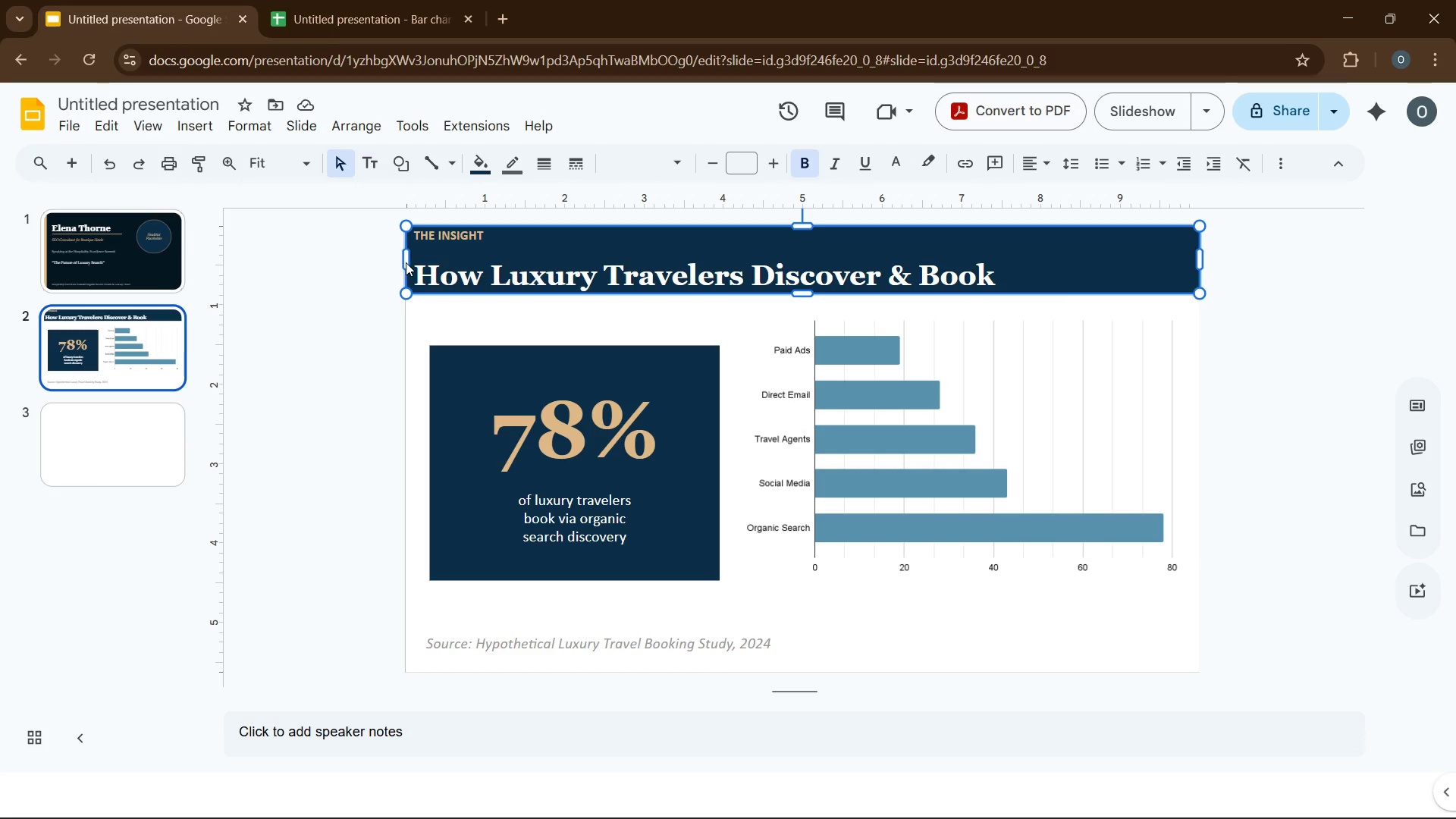 
key(Control+C)
 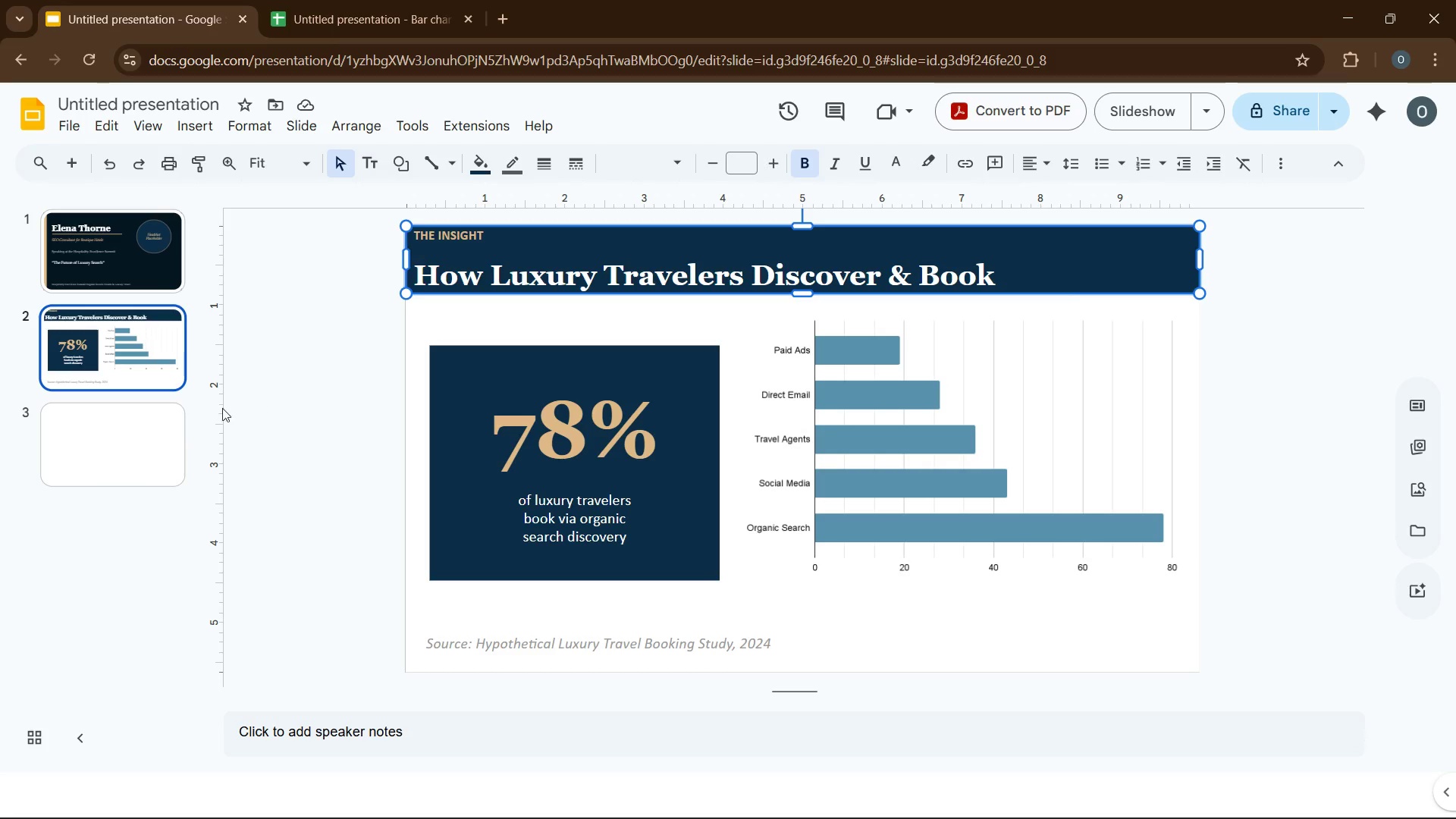 
left_click([140, 444])
 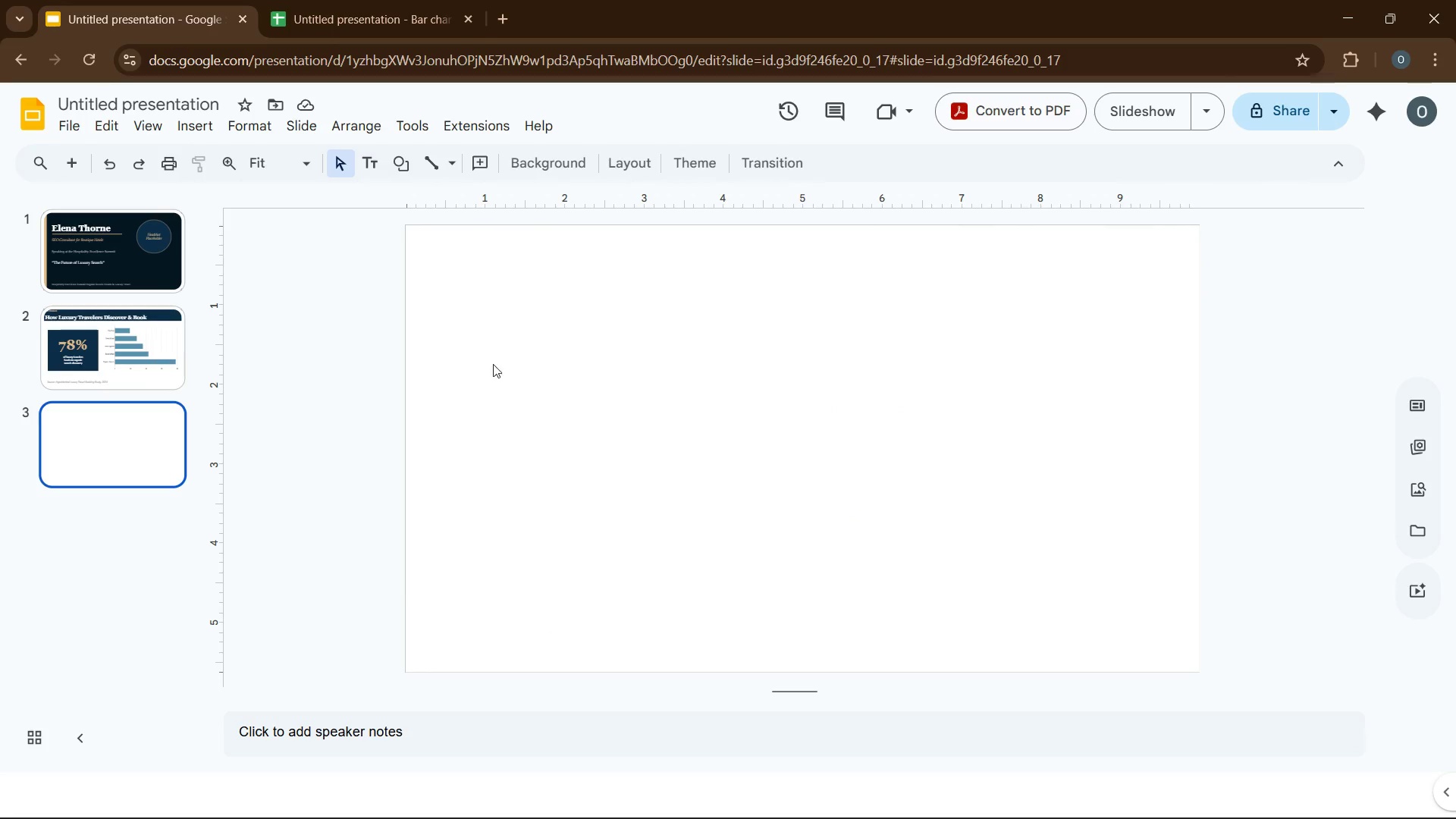 
left_click([540, 364])
 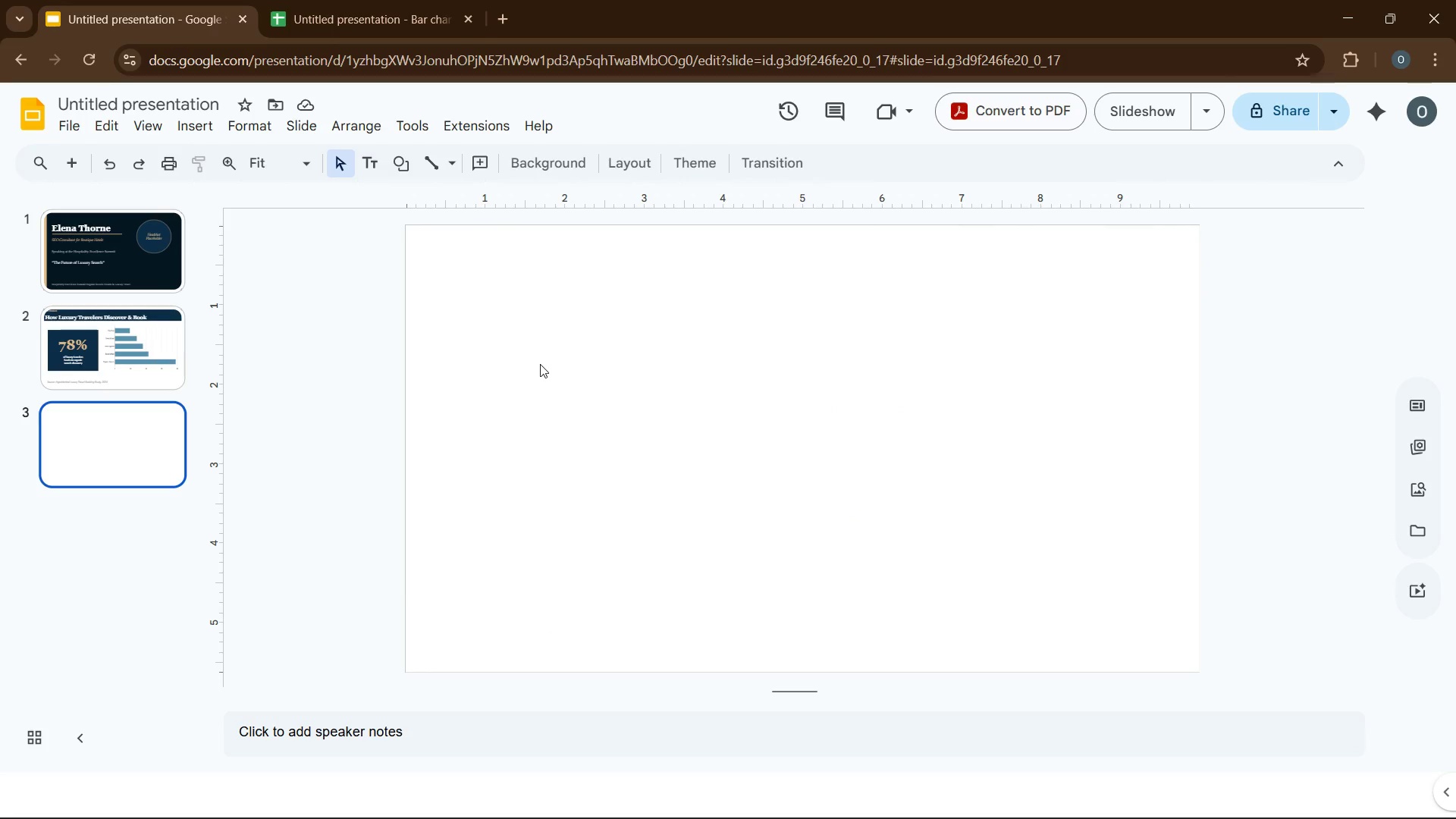 
key(Control+V)
 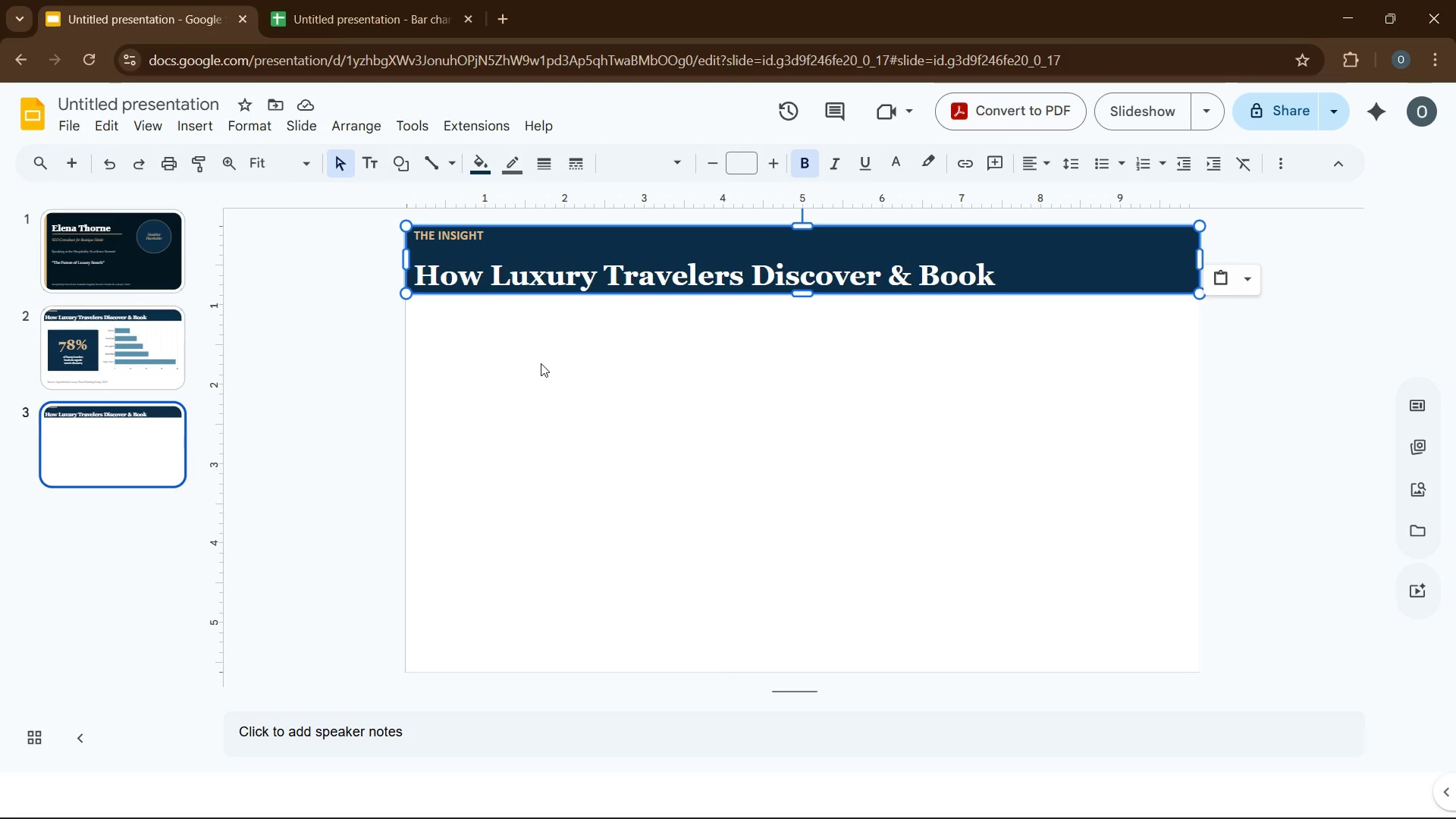 
wait(15.8)
 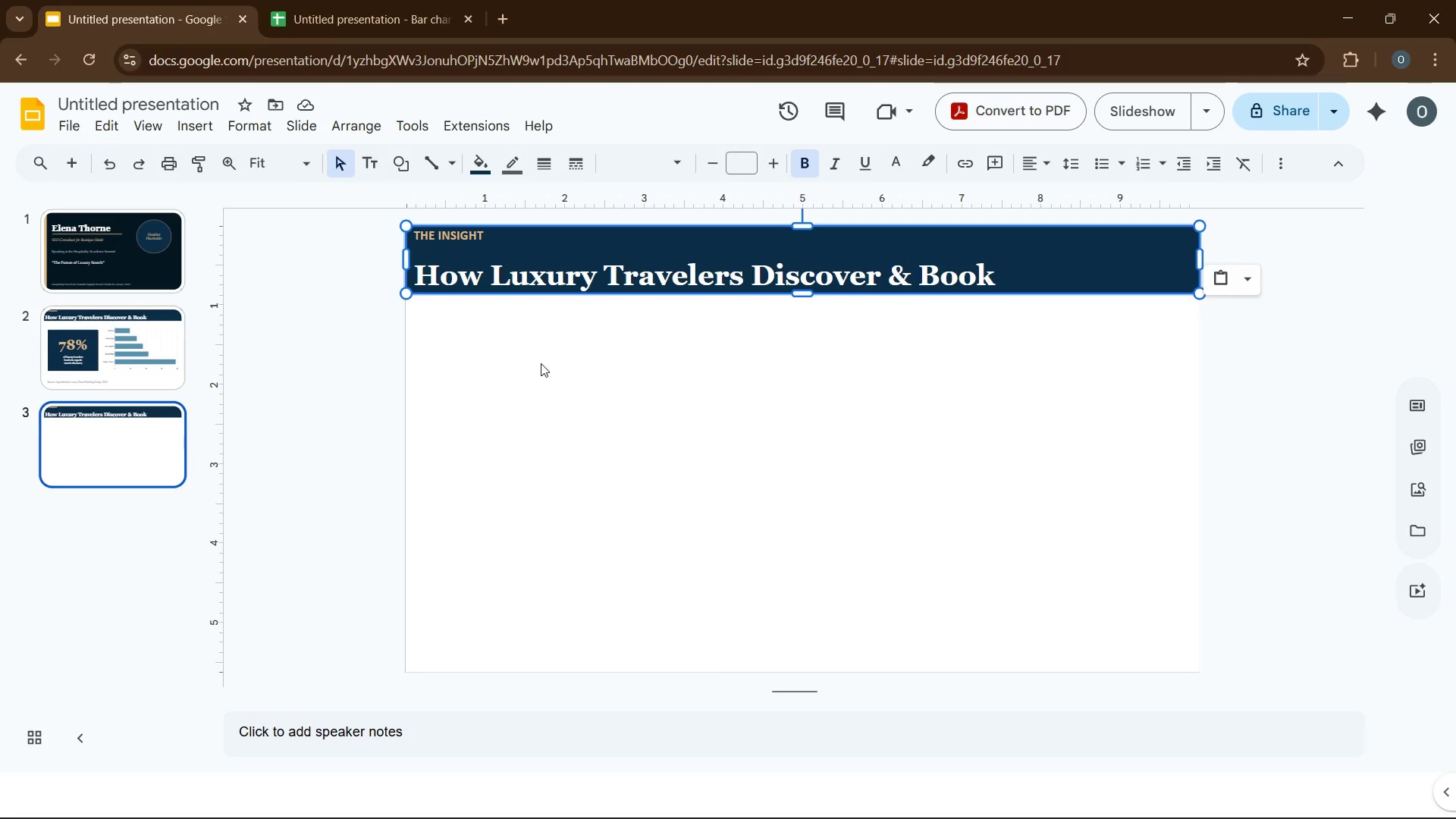 
double_click([440, 238])
 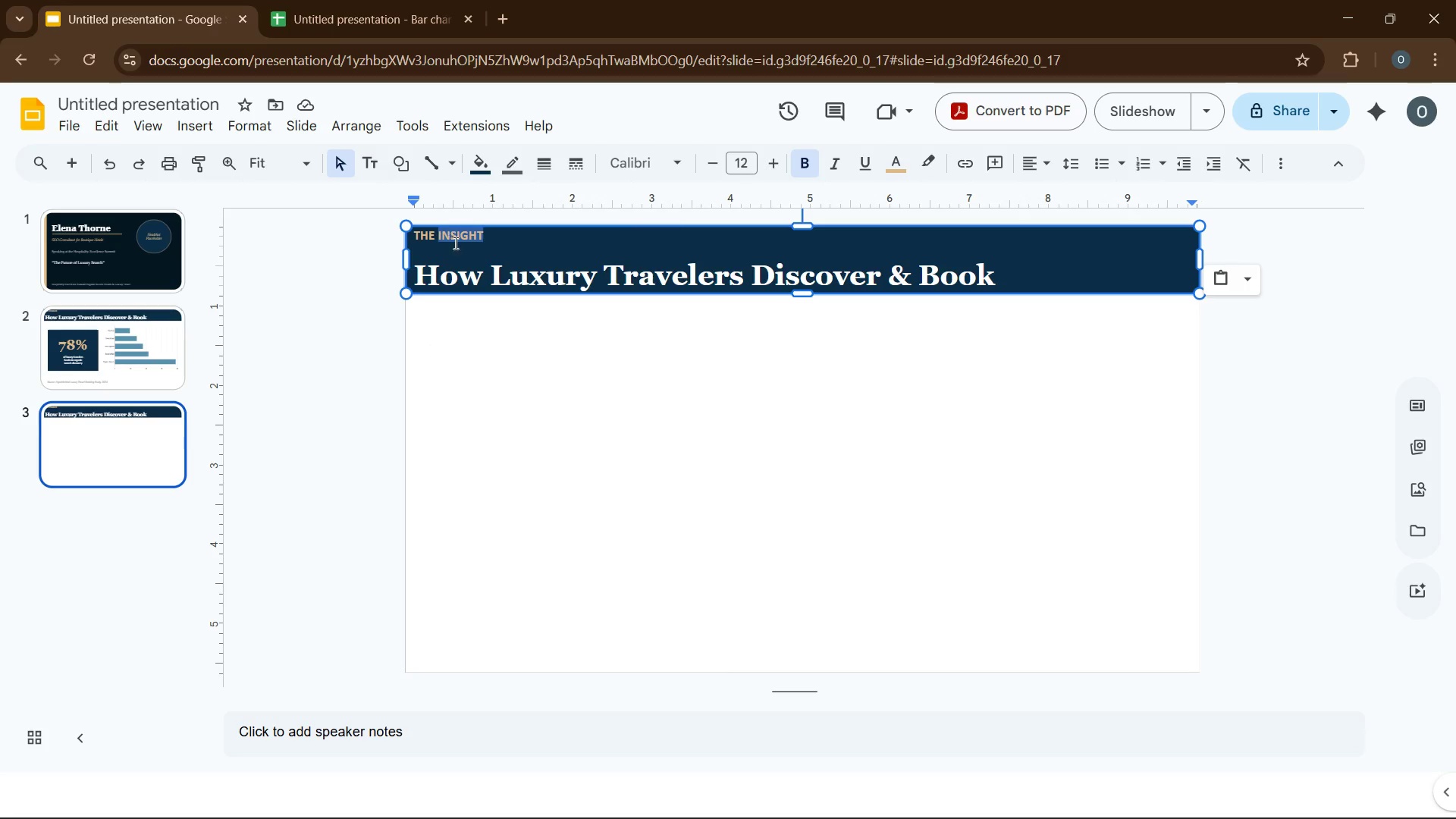 
type(DIFFERENCE)
 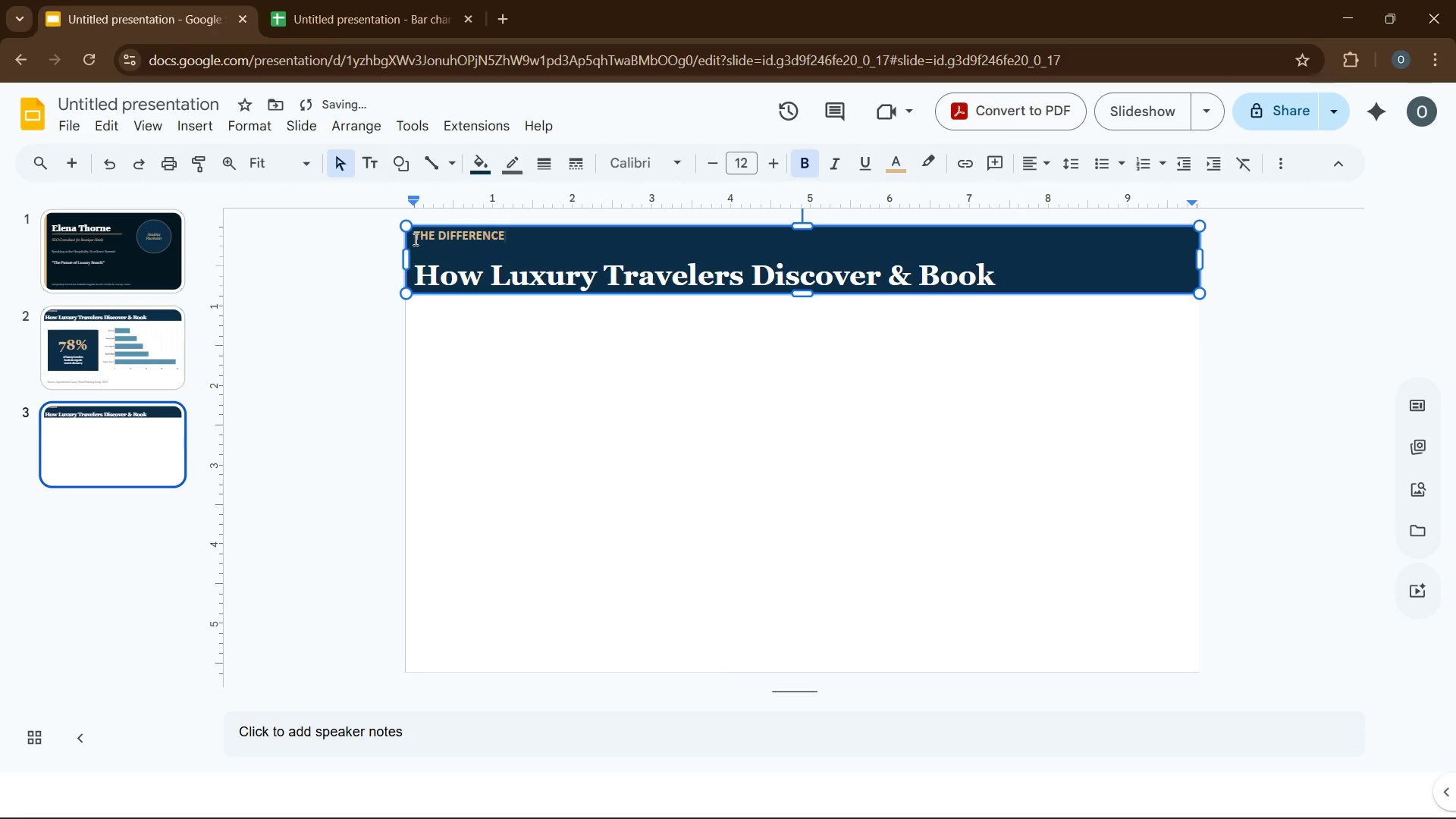 
left_click([413, 239])
 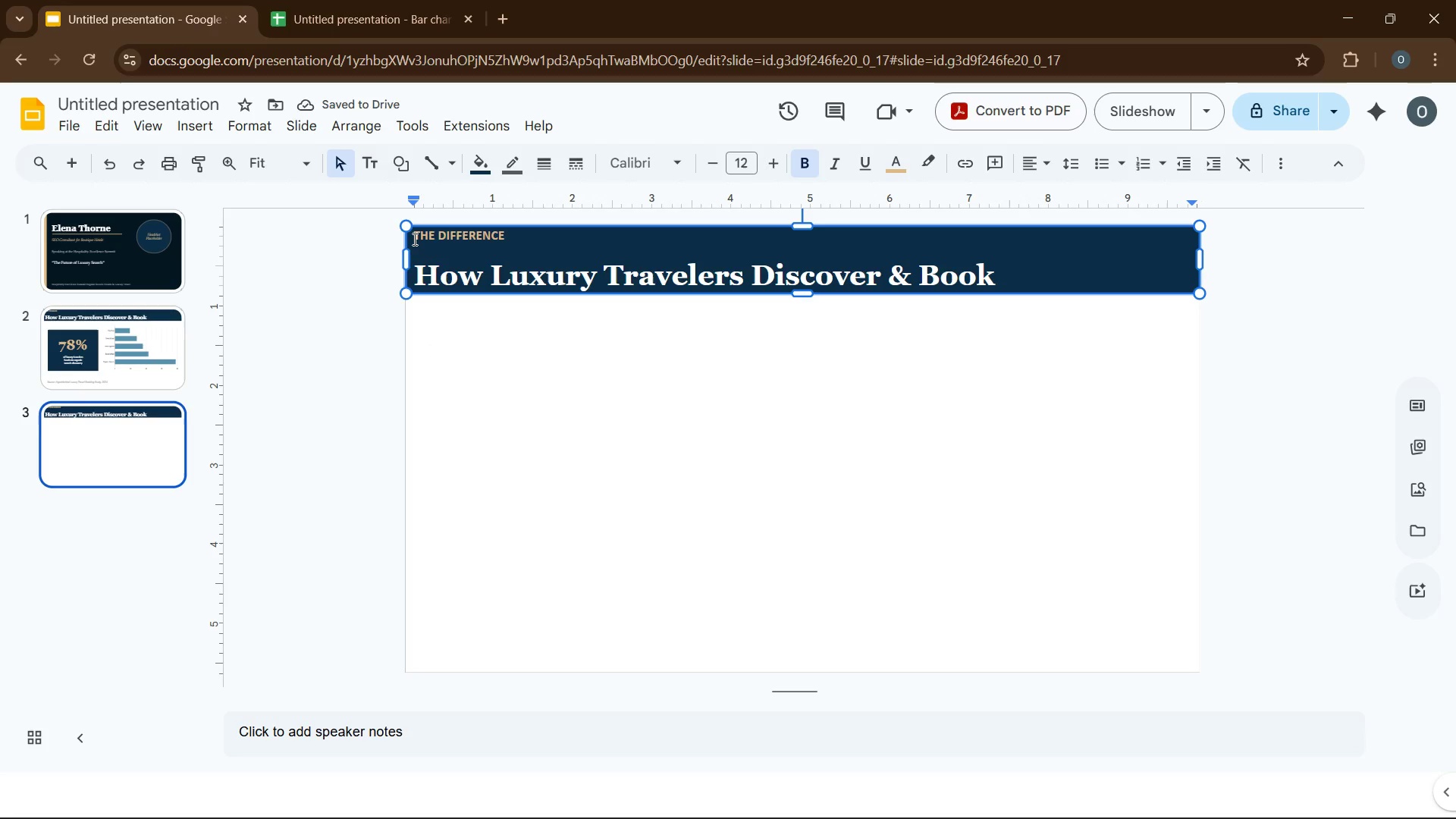 
key(Tab)
 